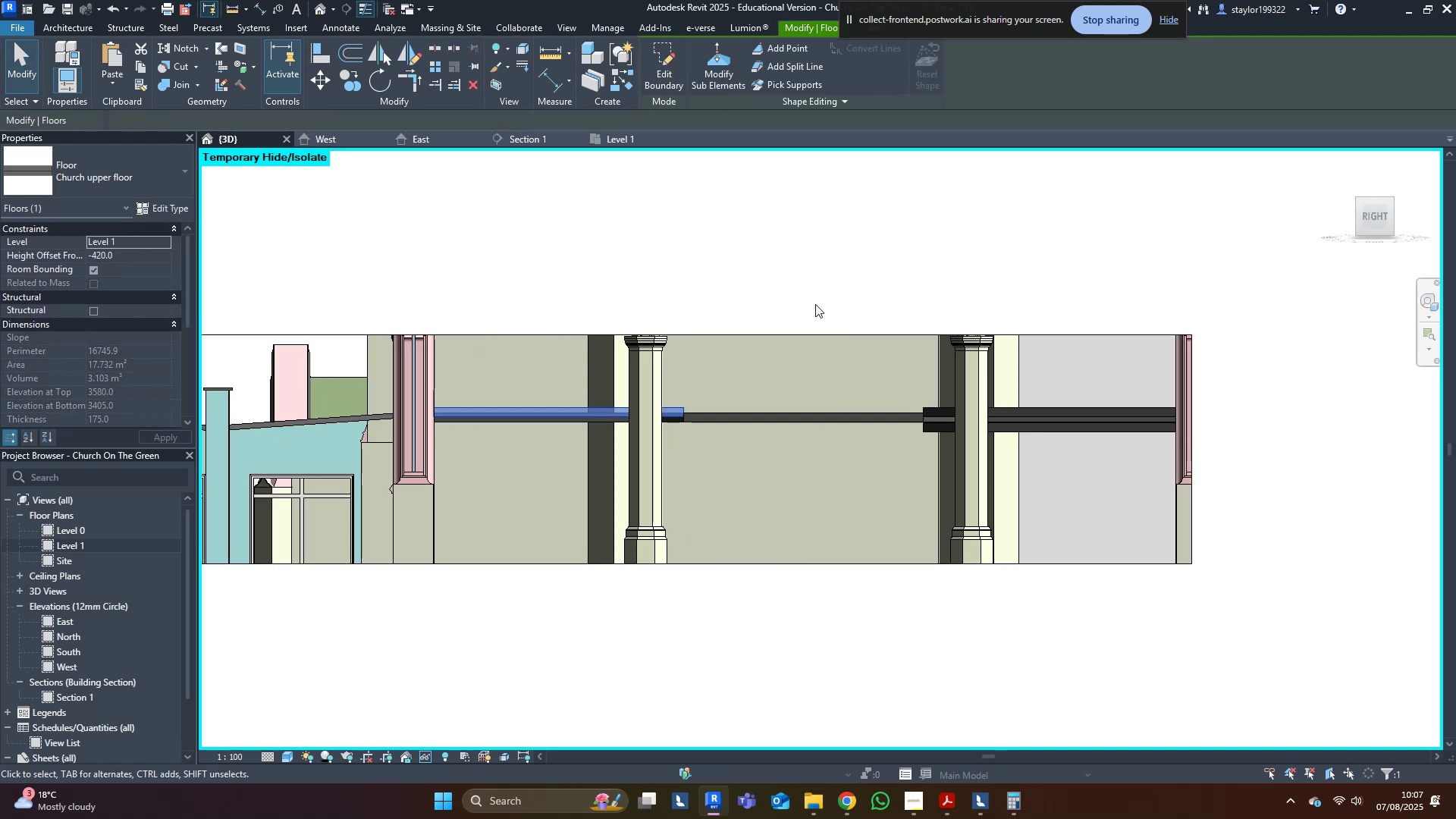 
left_click([650, 138])
 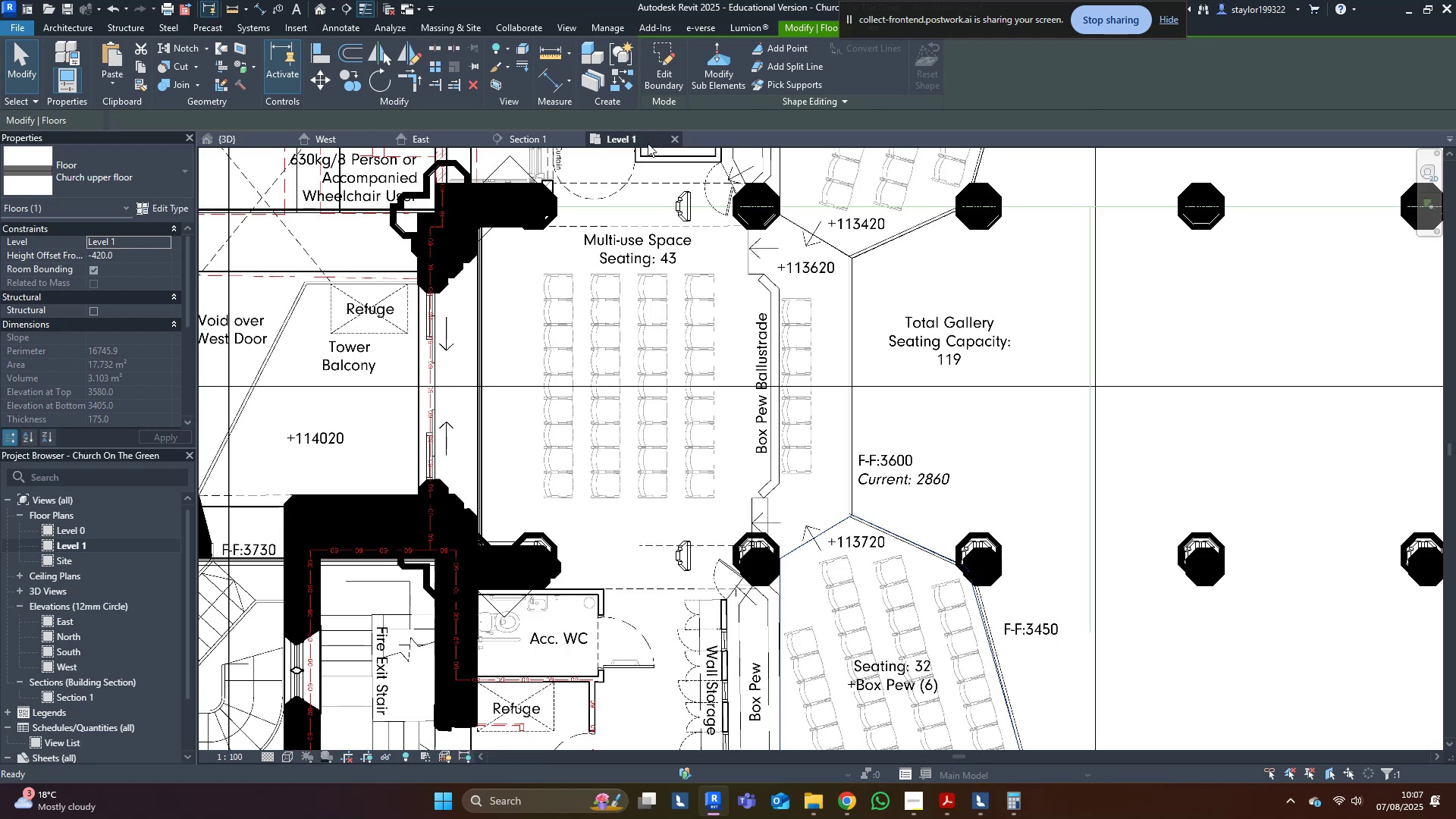 
type(sd)
 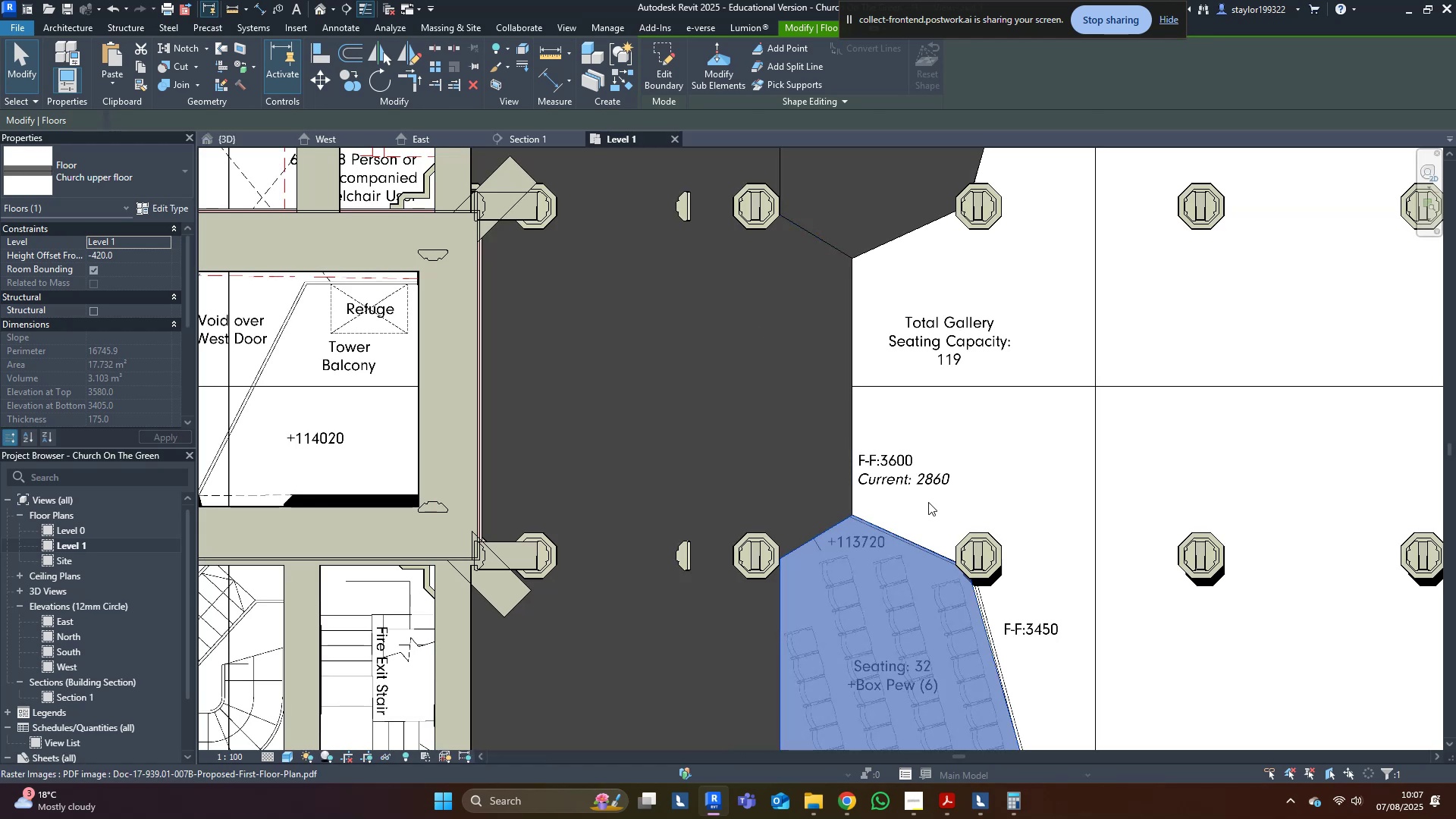 
hold_key(key=ControlLeft, duration=0.81)
left_click([707, 357])
 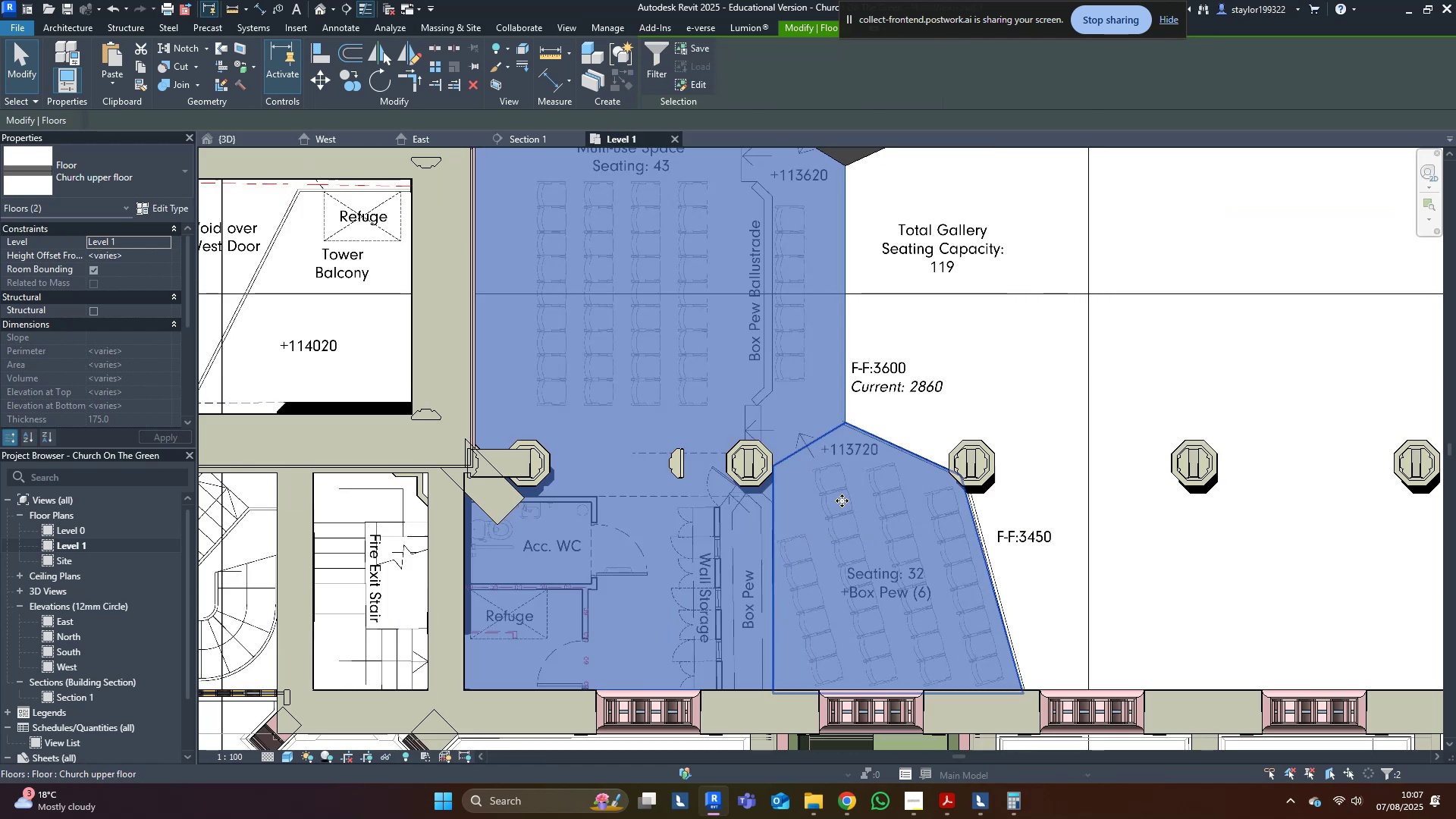 
type(hi)
key(Escape)
type(wf)
 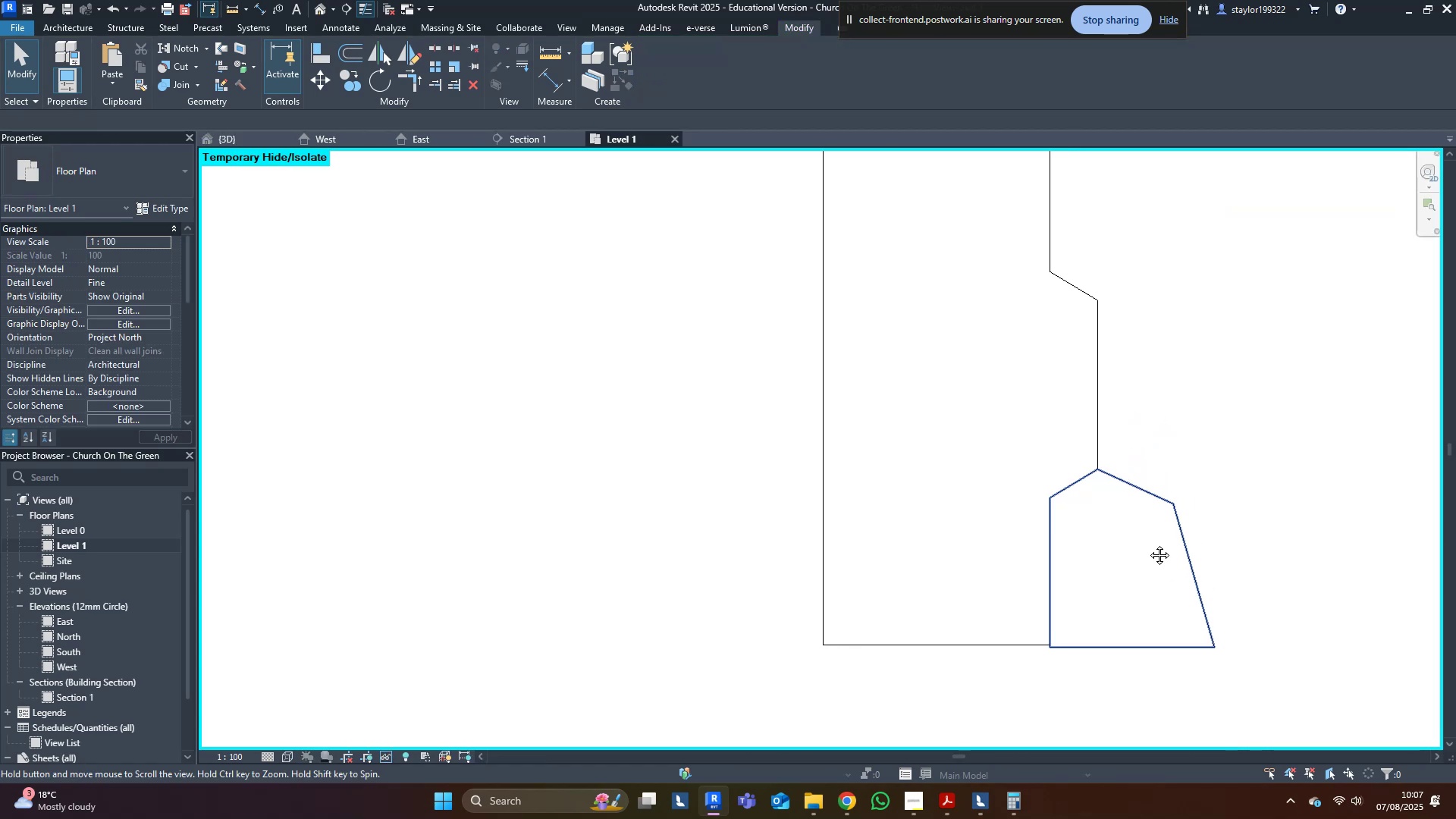 
scroll: coordinate [763, 536], scroll_direction: up, amount: 5.0
 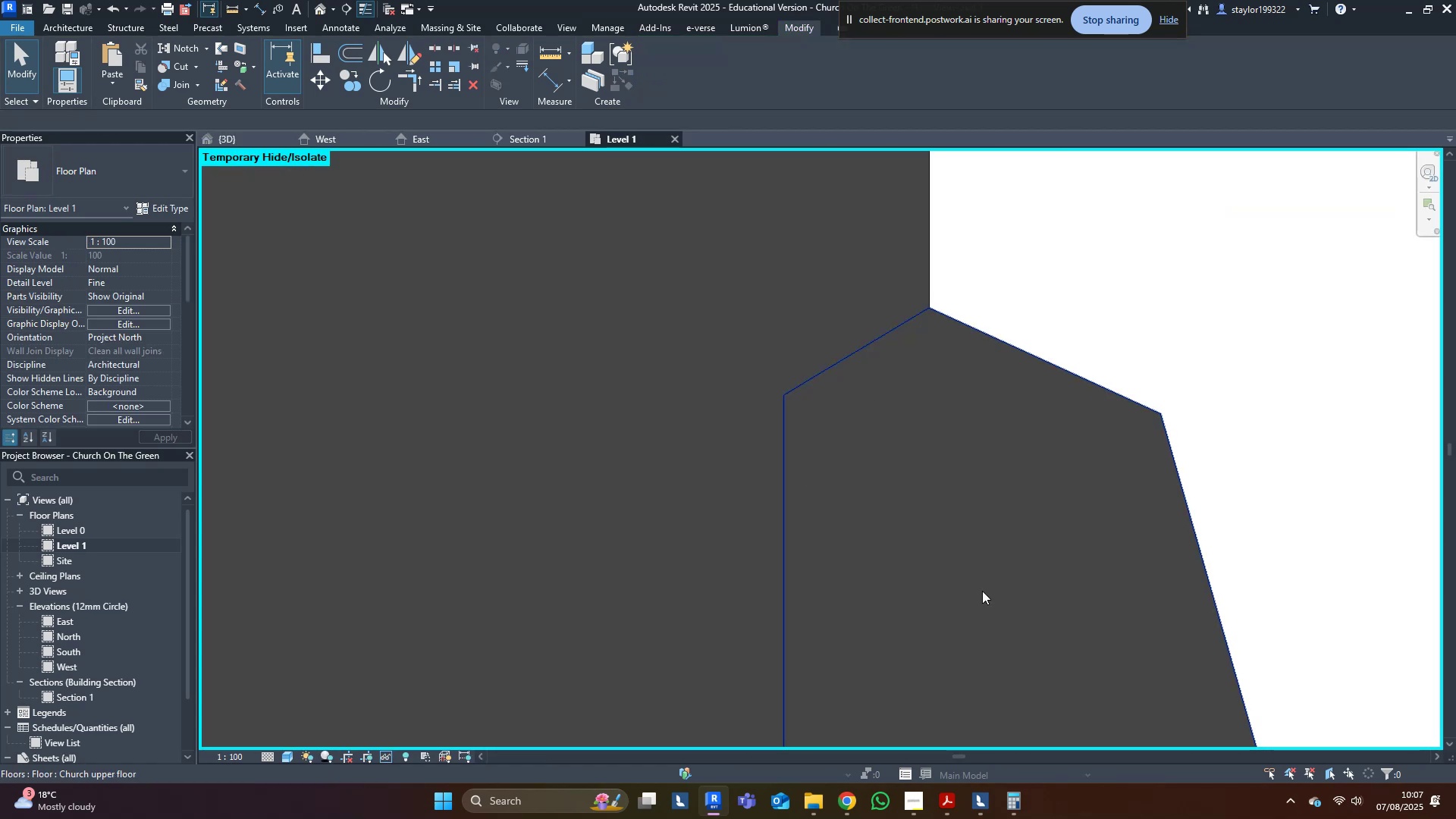 
scroll: coordinate [1207, 544], scroll_direction: down, amount: 8.0
 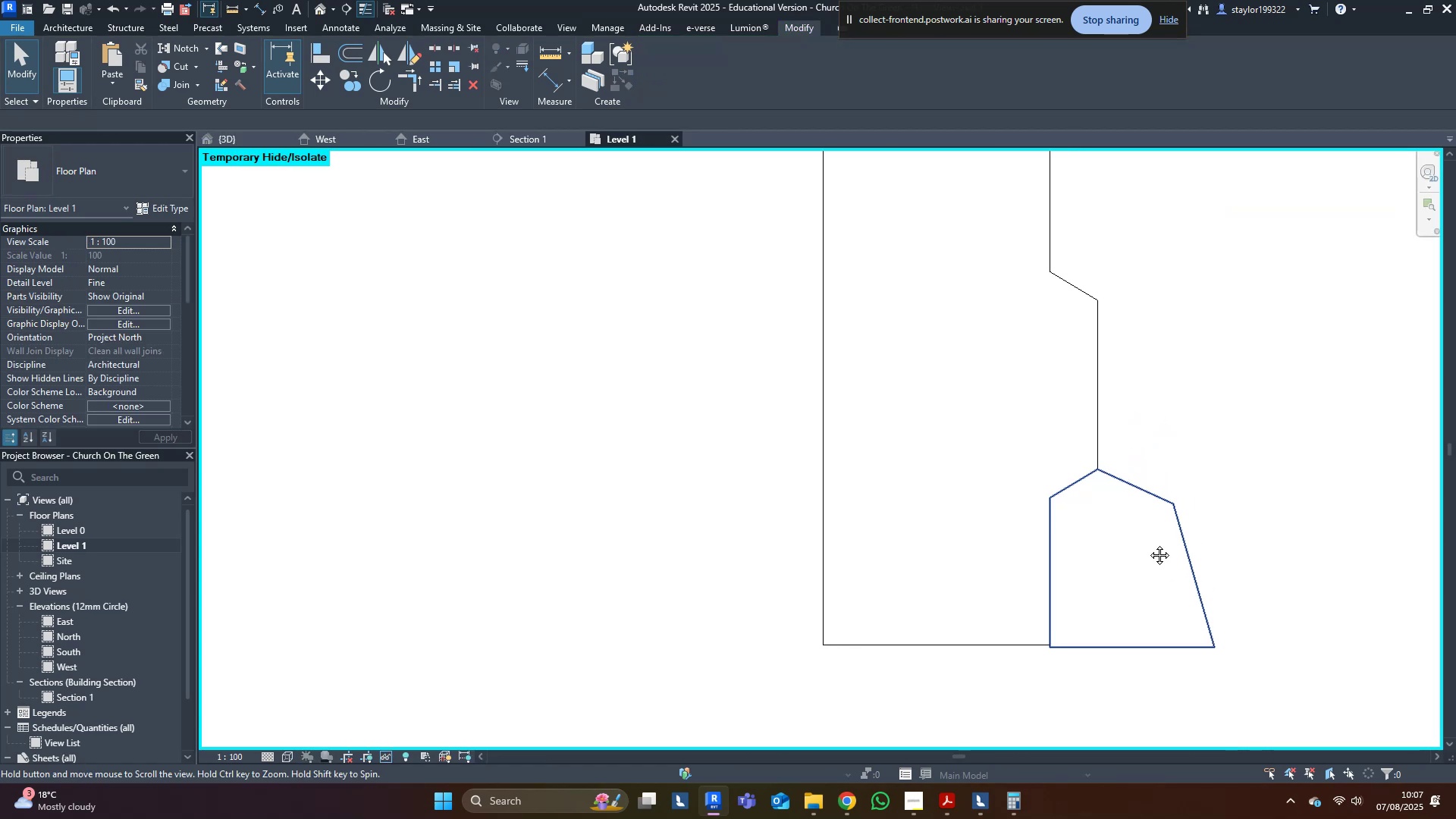 
key(Control+S)
 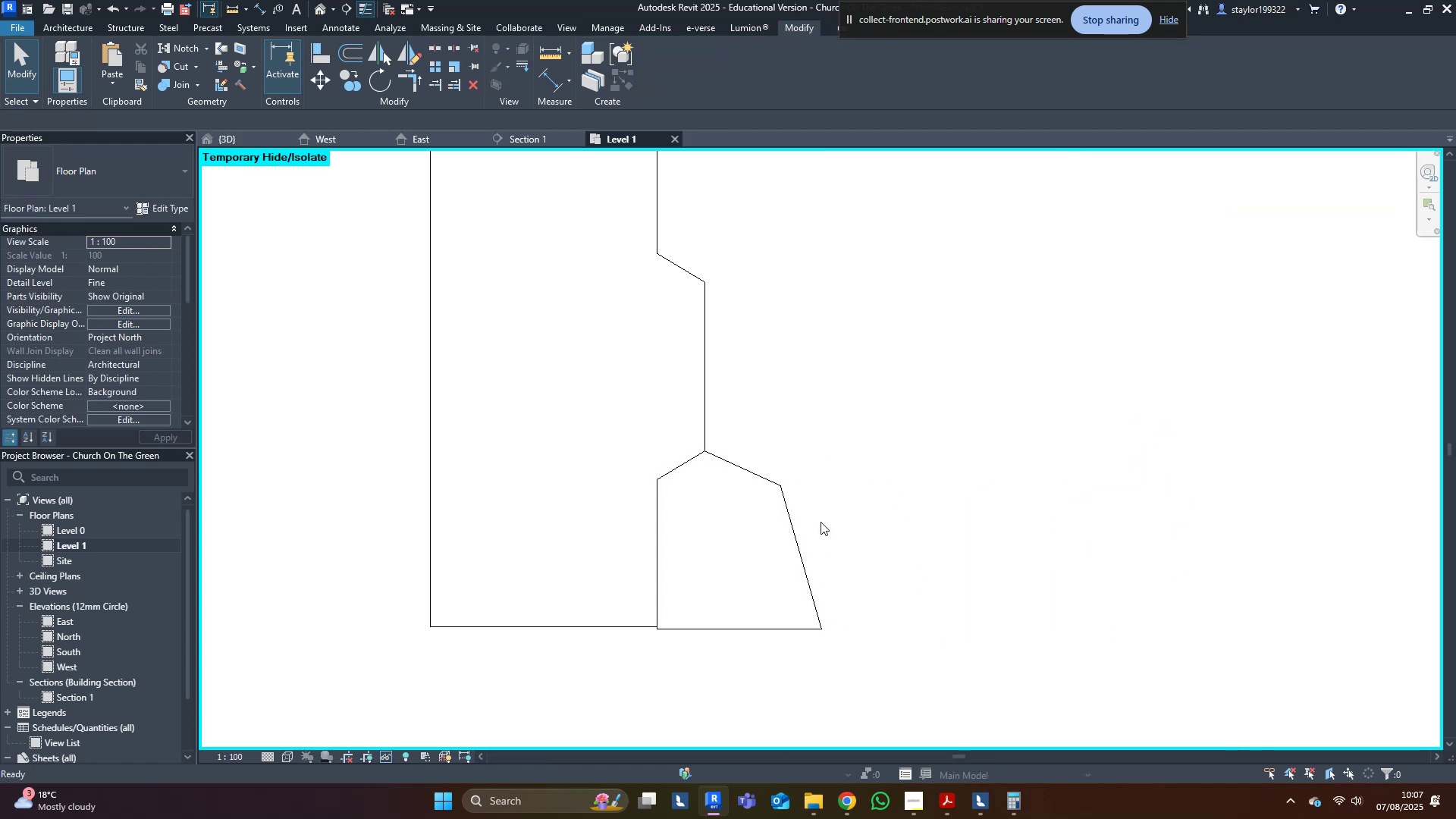 
type(hrd)
 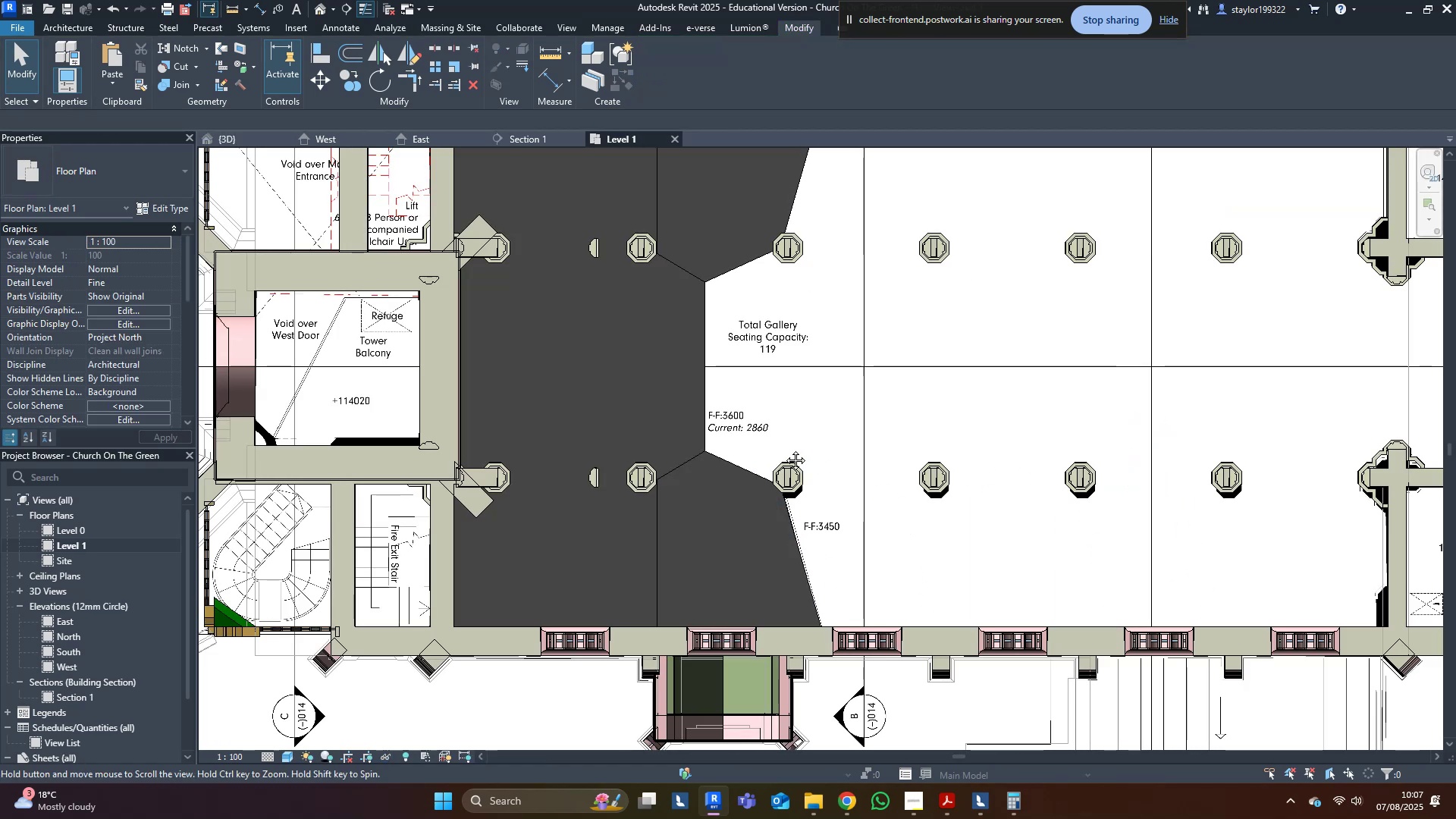 
hold_key(key=S, duration=0.3)
 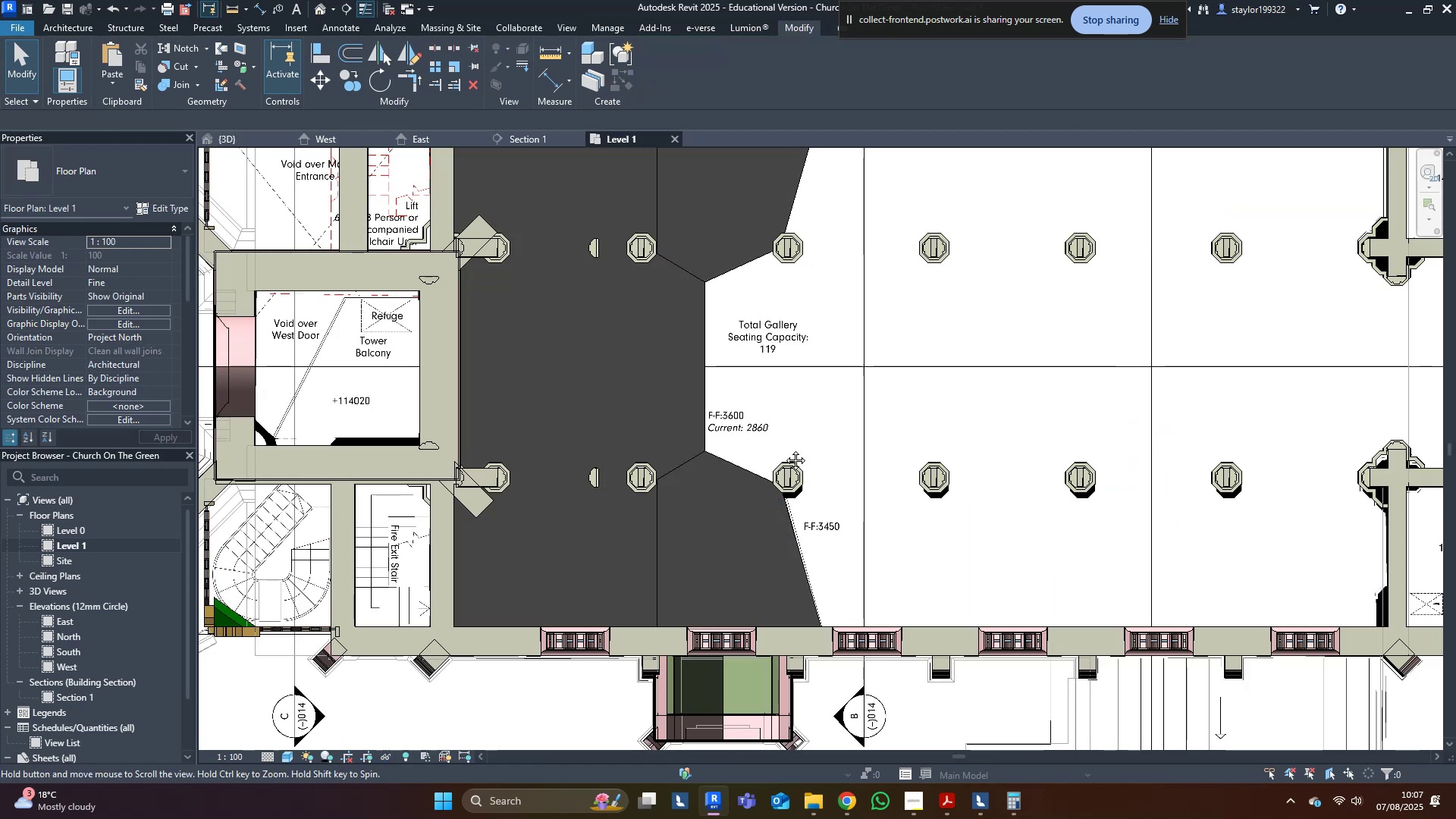 
hold_key(key=ShiftLeft, duration=0.52)
 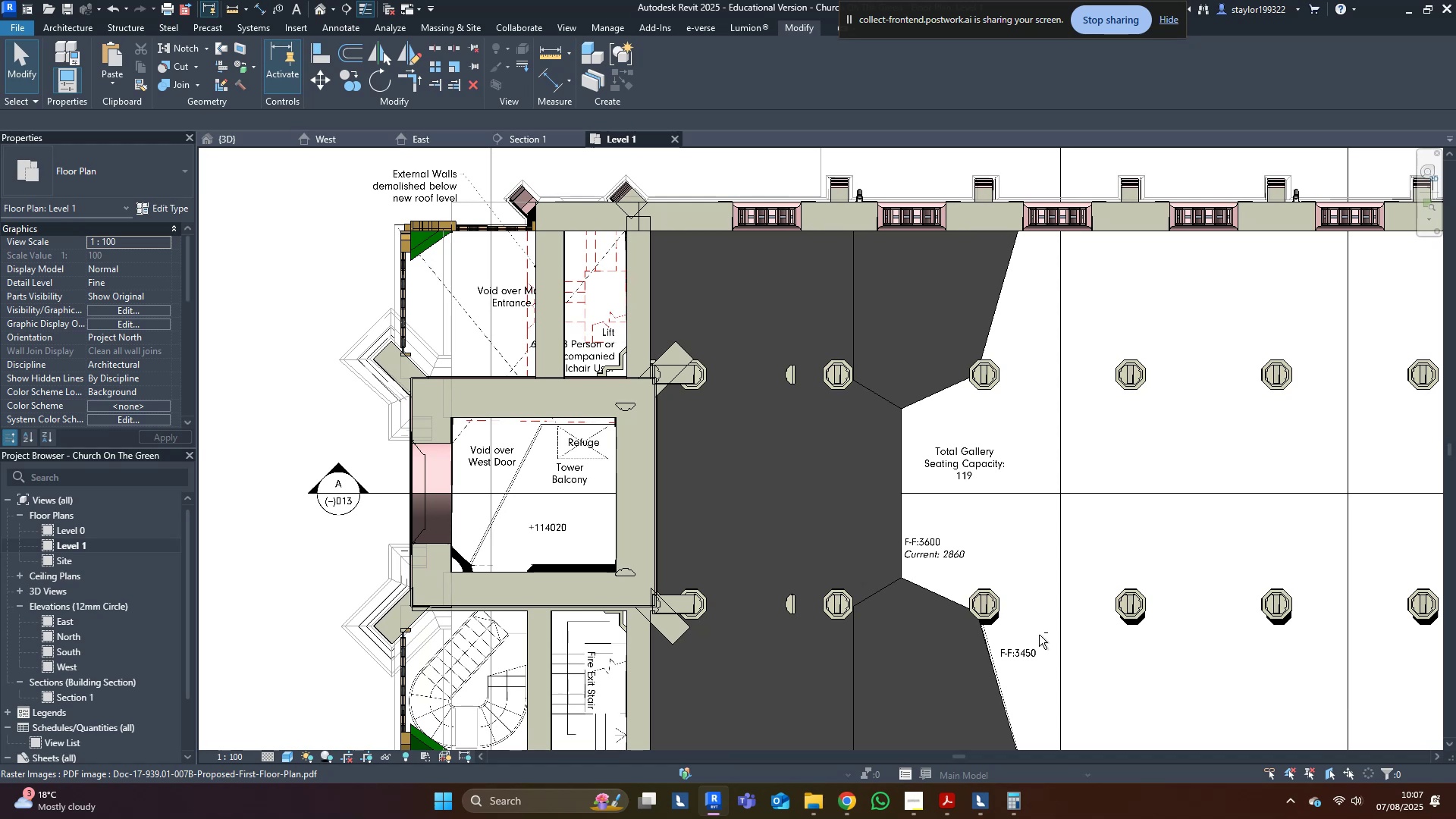 
scroll: coordinate [717, 453], scroll_direction: down, amount: 1.0
 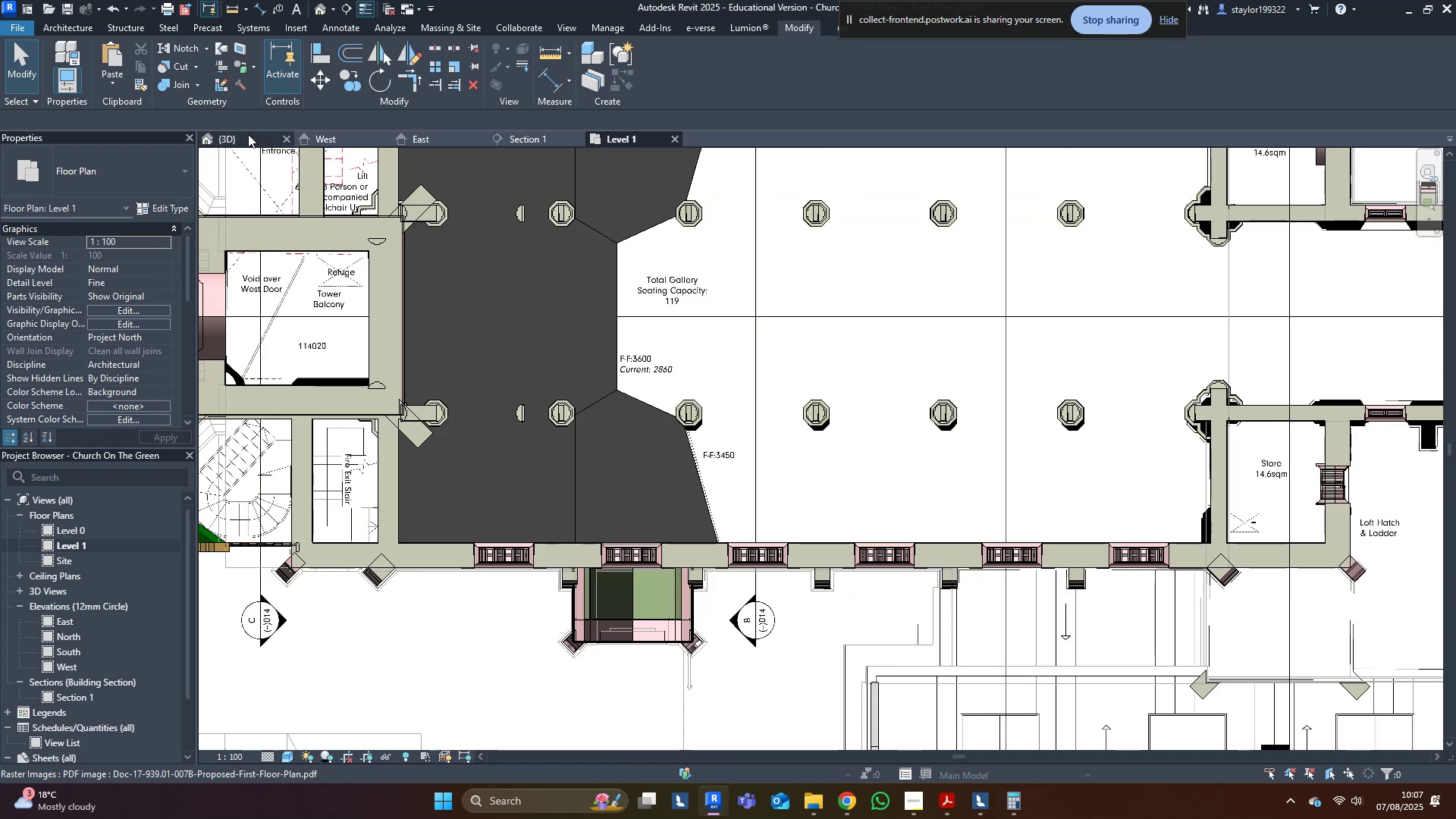 
left_click([247, 136])
 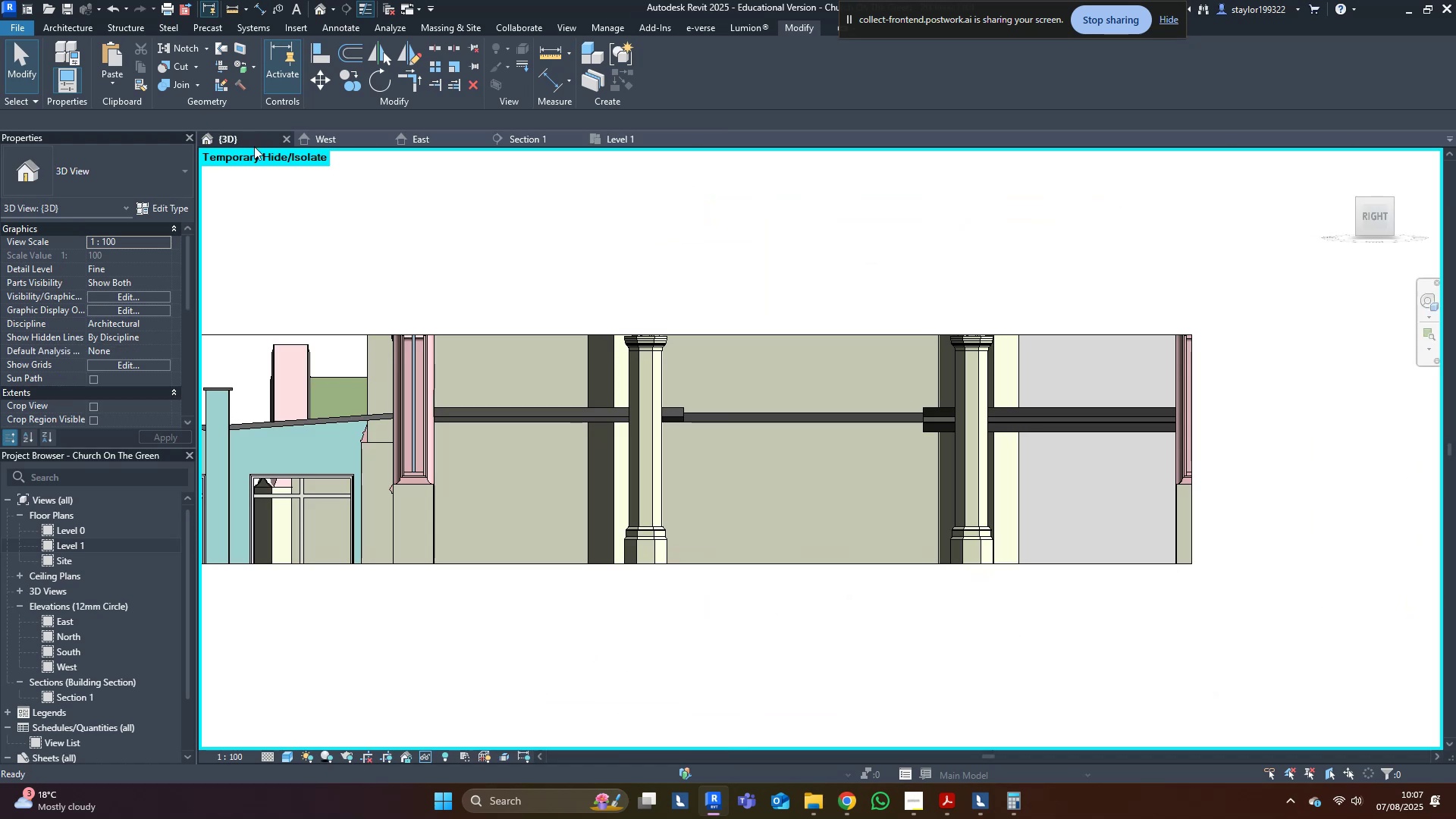 
hold_key(key=ShiftLeft, duration=1.08)
 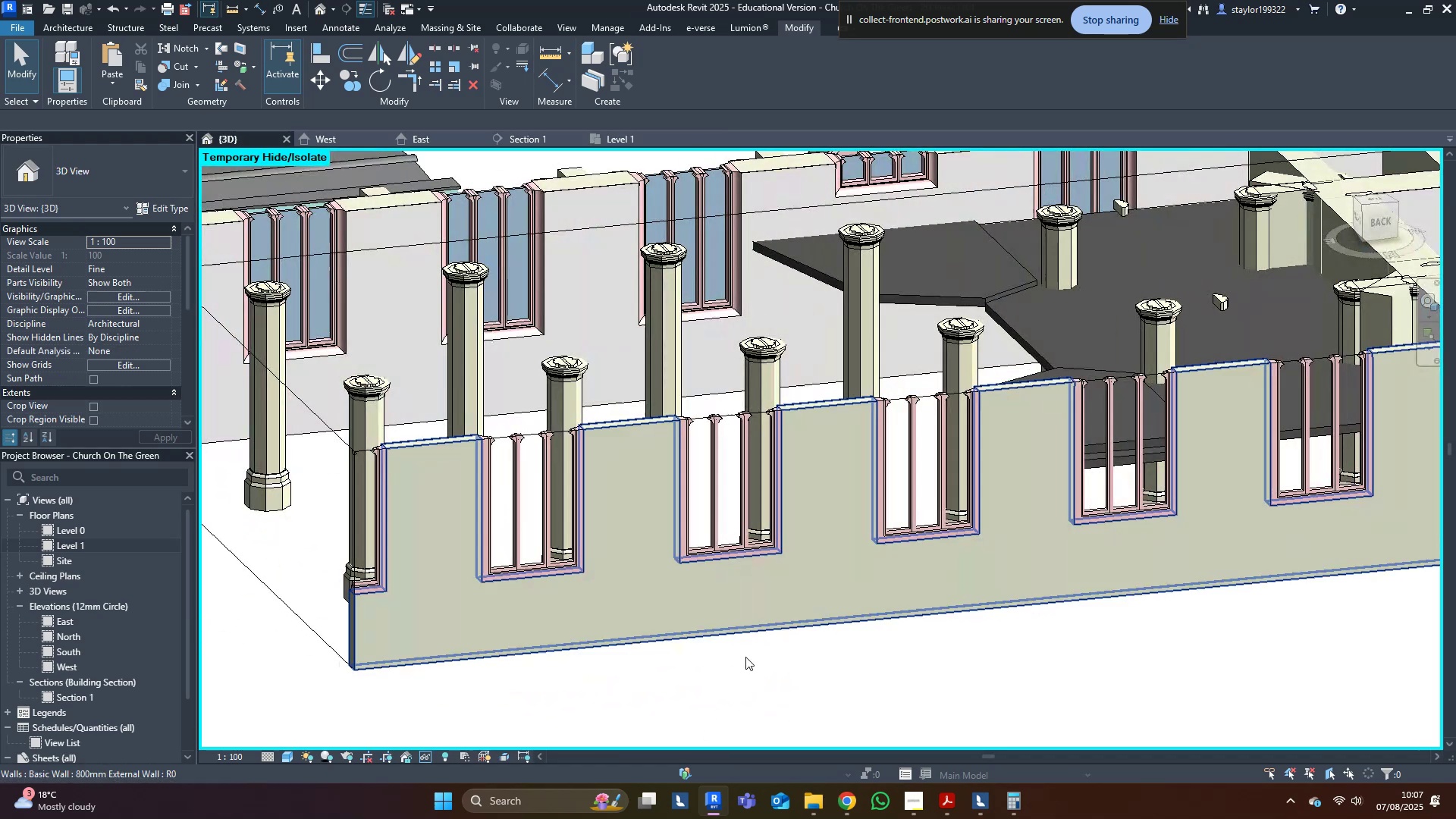 
hold_key(key=ShiftLeft, duration=0.45)
 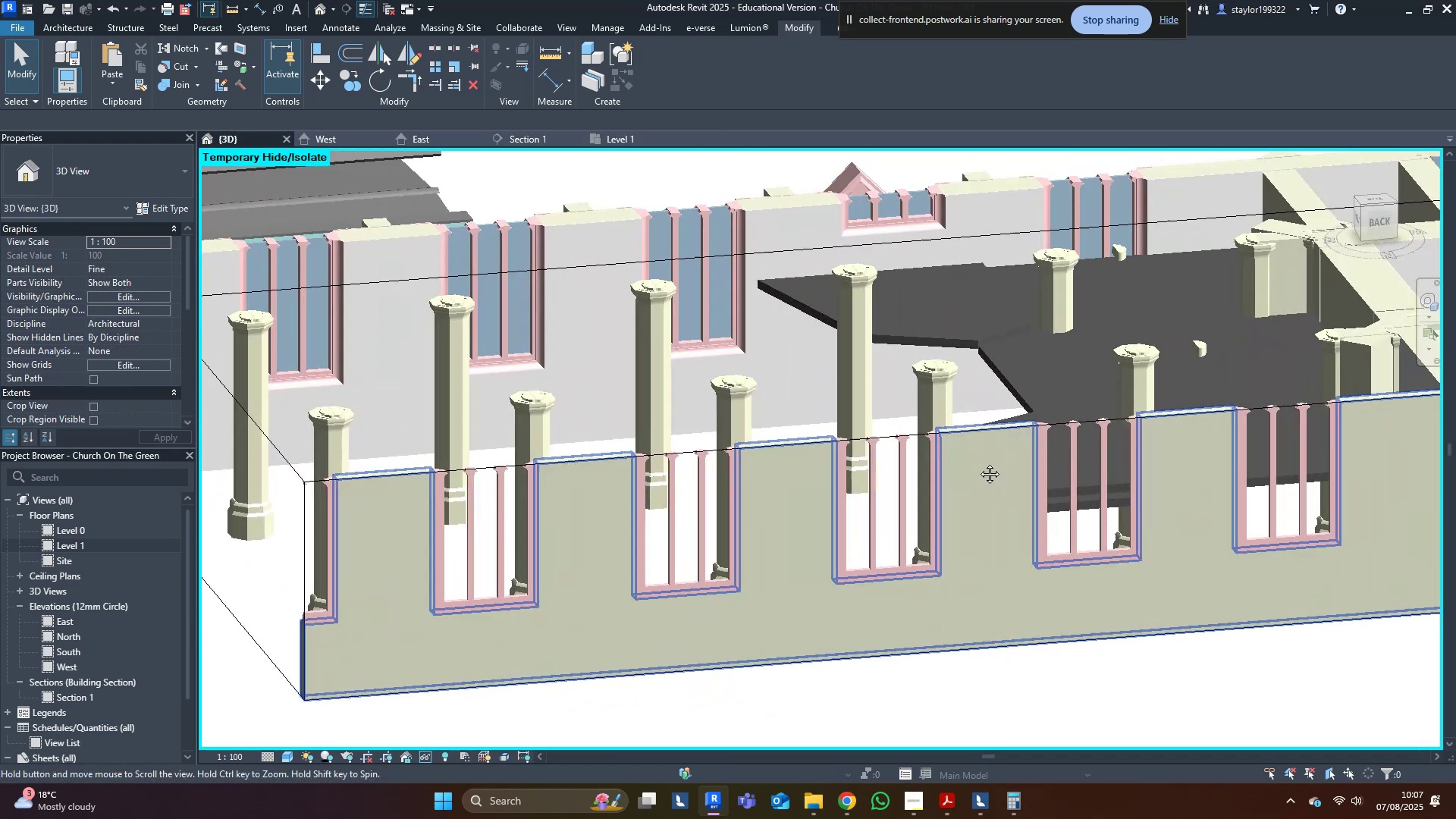 
scroll: coordinate [845, 568], scroll_direction: down, amount: 2.0
 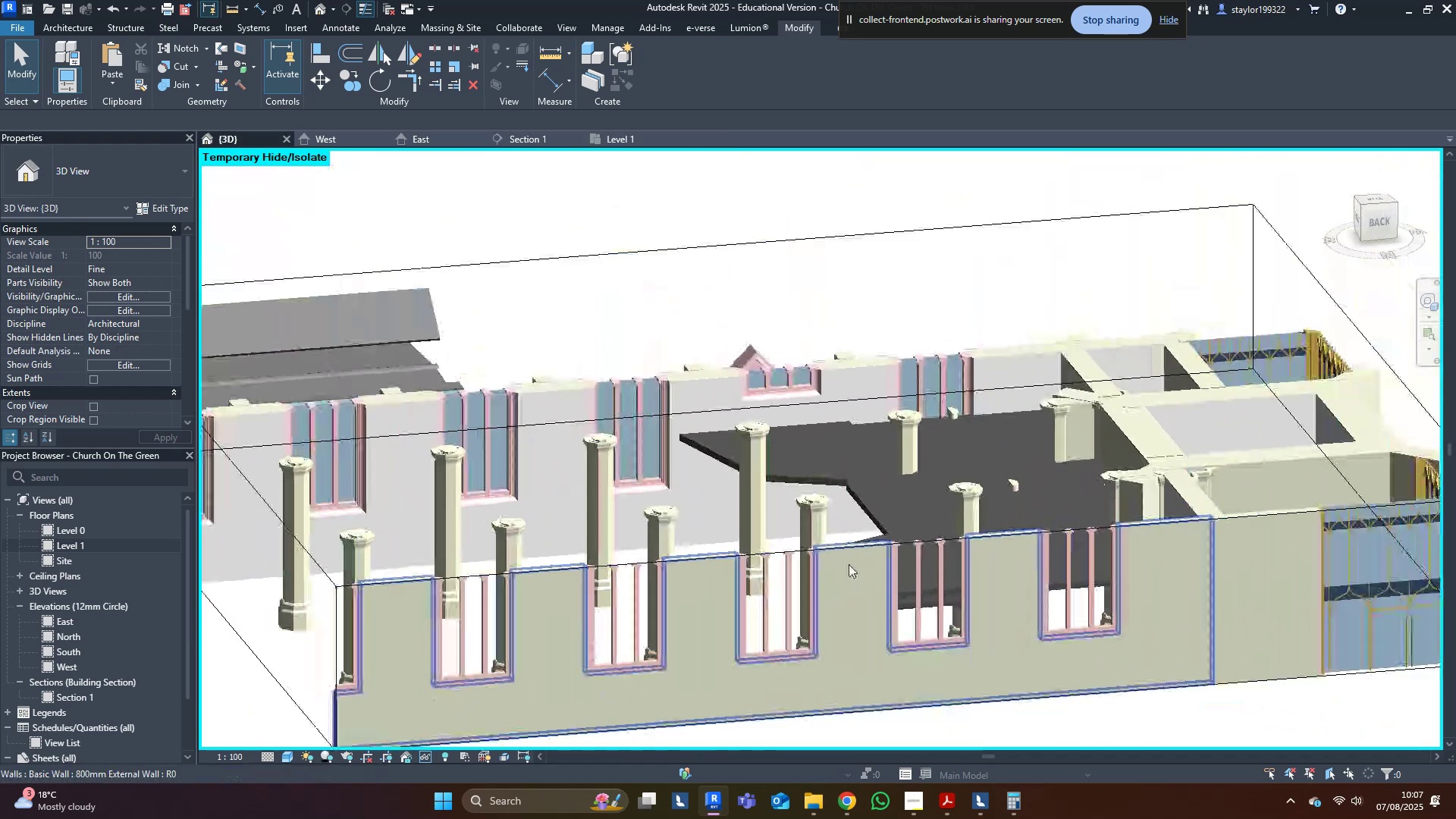 
hold_key(key=ShiftLeft, duration=0.64)
 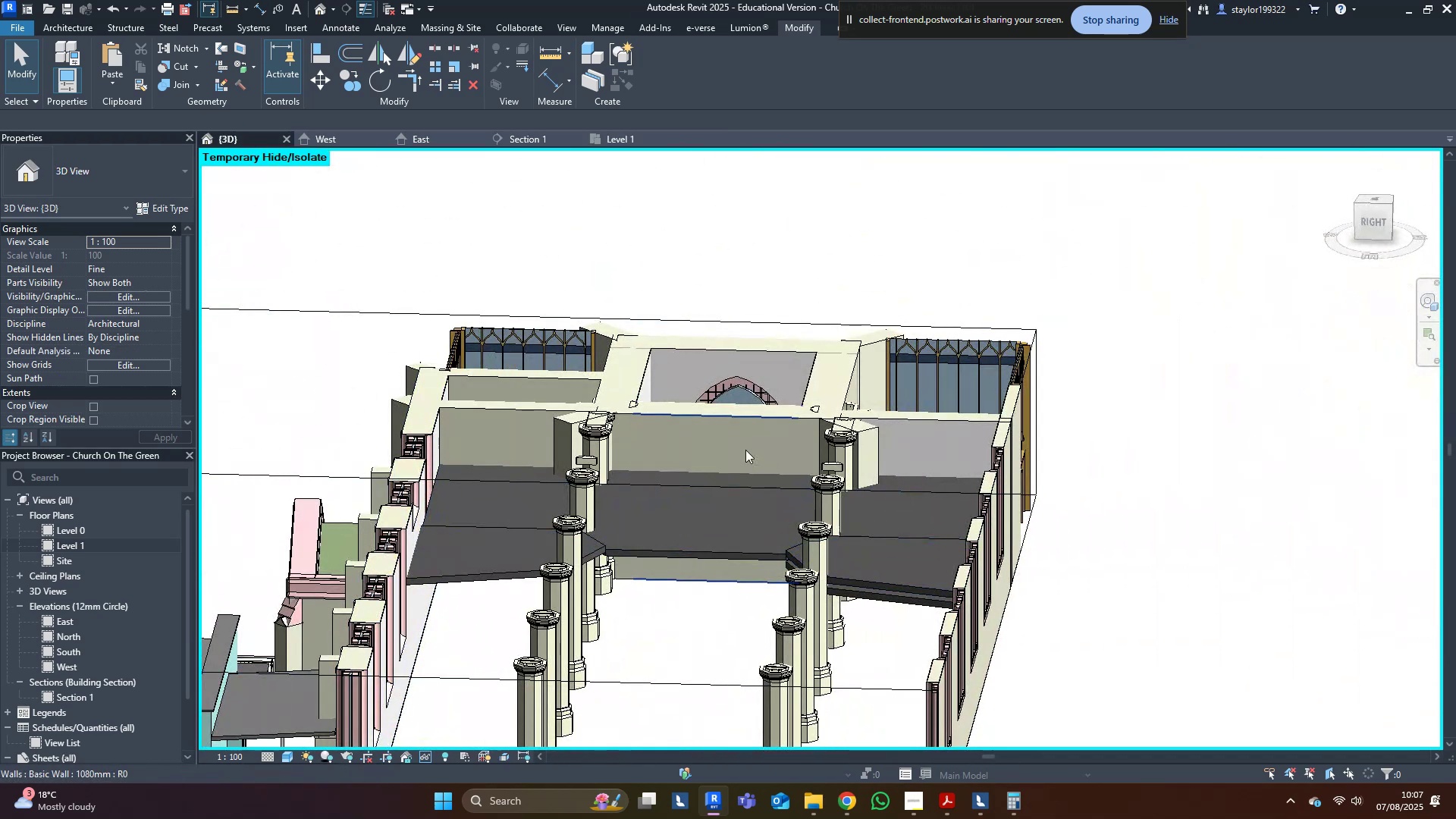 
left_click([745, 450])
 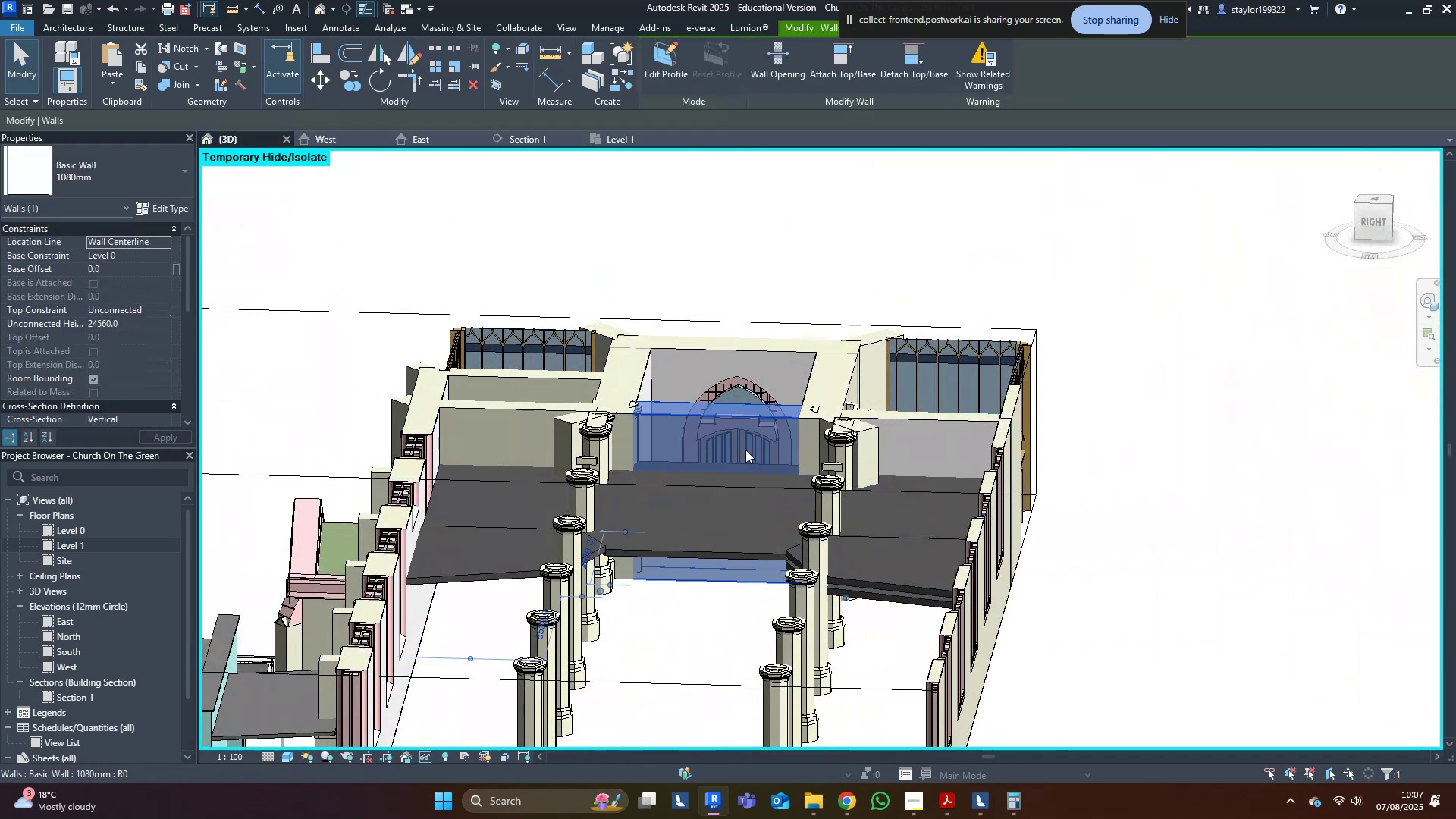 
scroll: coordinate [745, 450], scroll_direction: down, amount: 4.0
 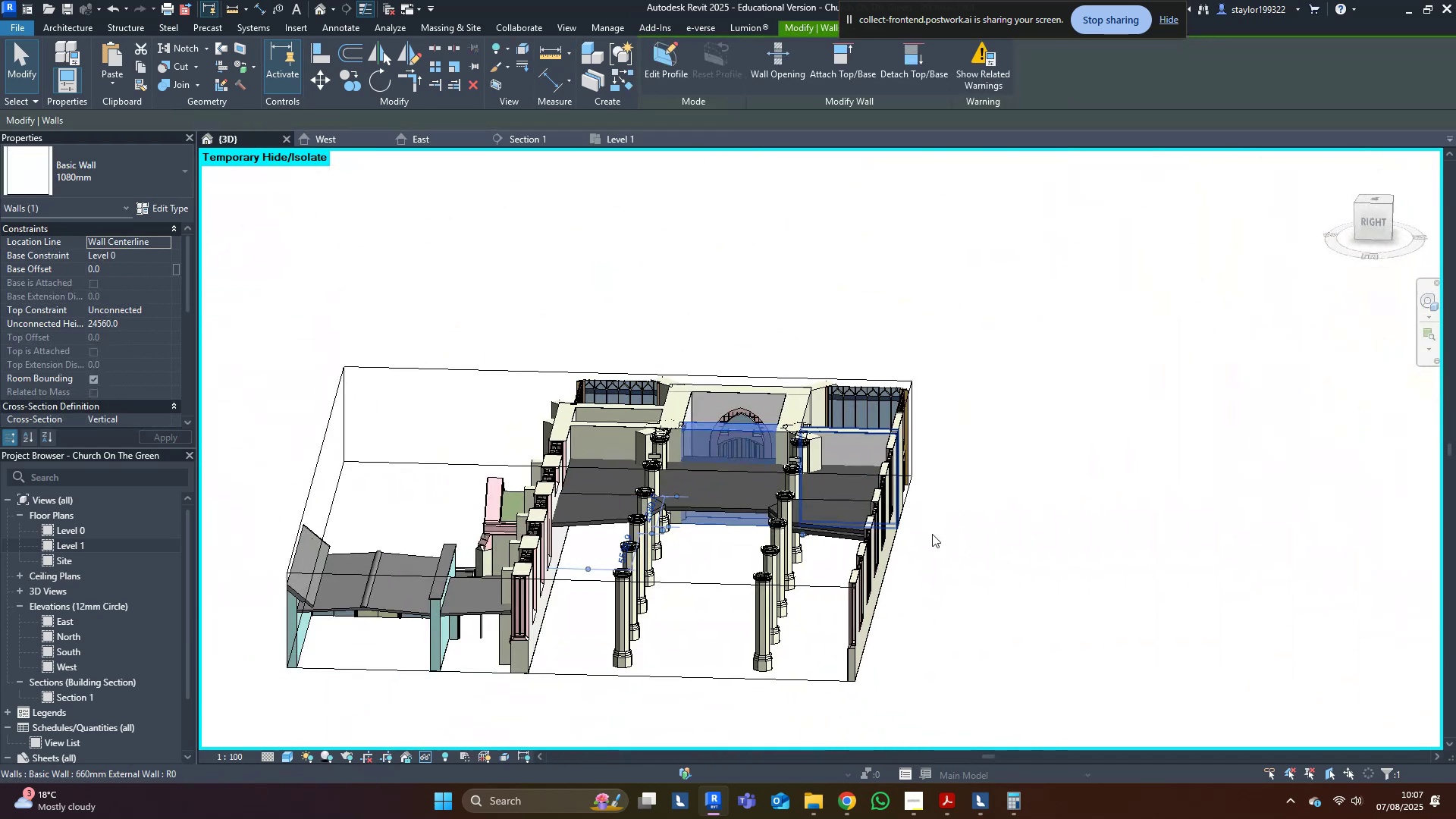 
type(sd)
 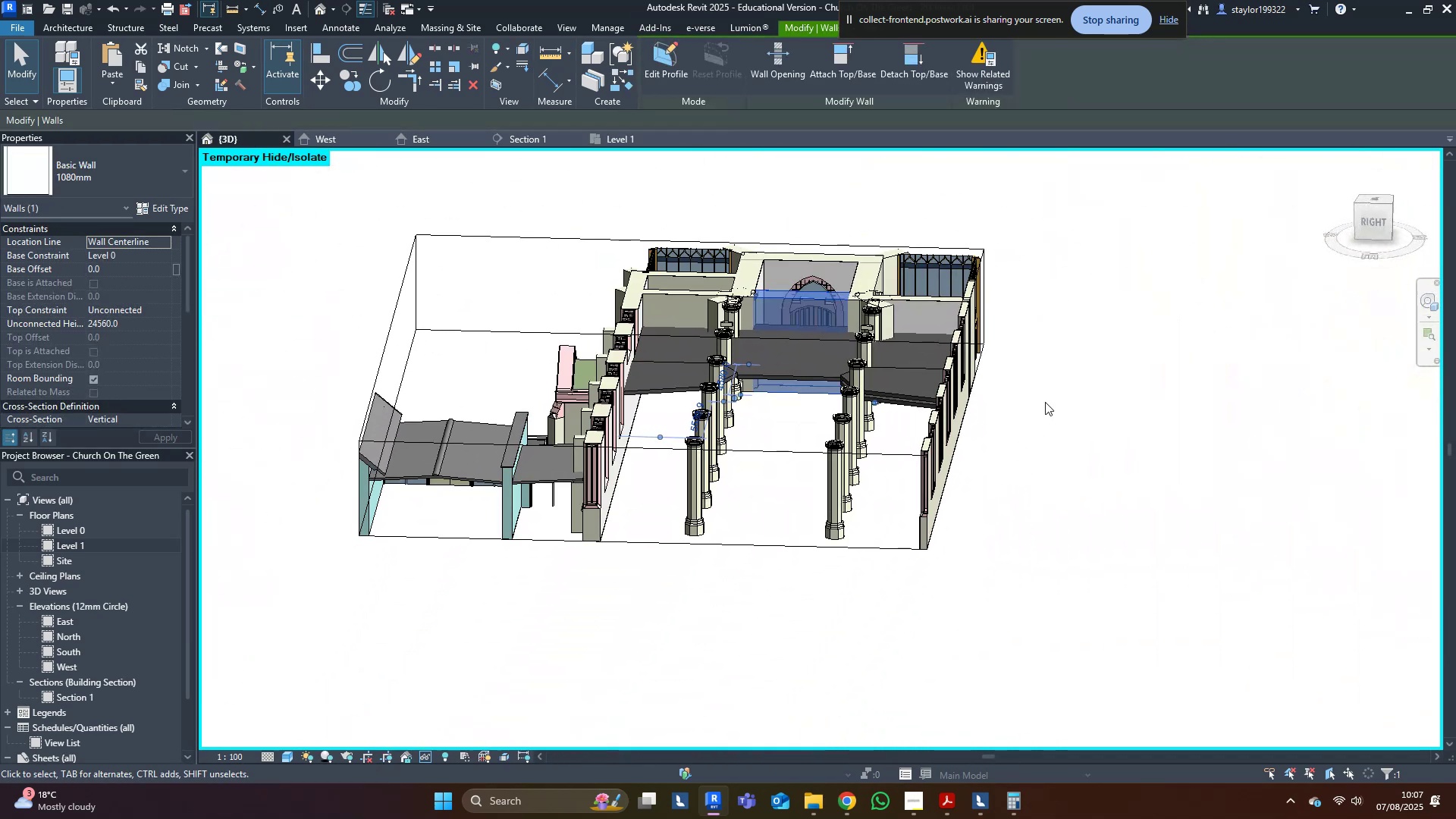 
hold_key(key=ShiftLeft, duration=1.52)
 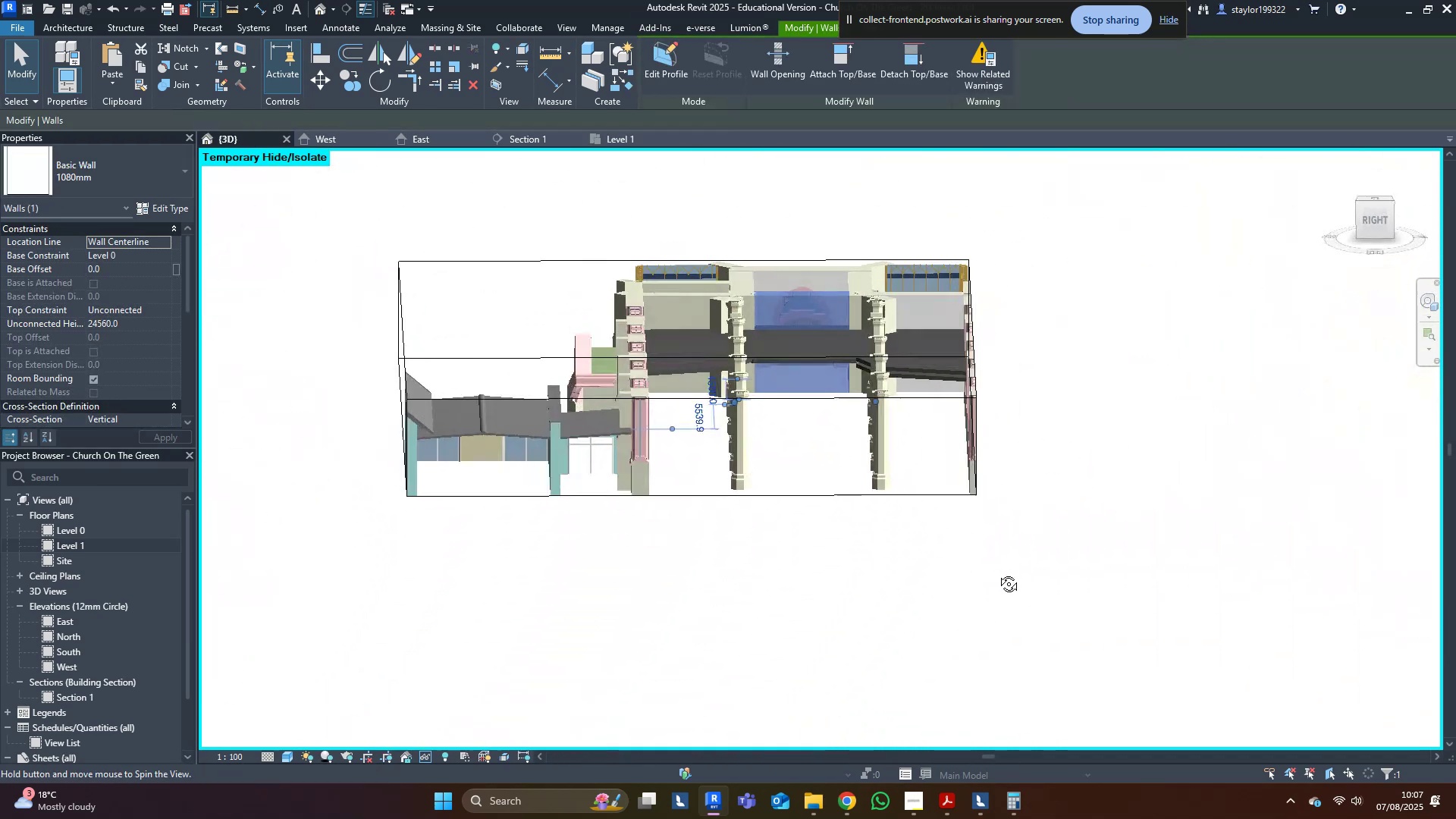 
hold_key(key=ShiftLeft, duration=0.53)
 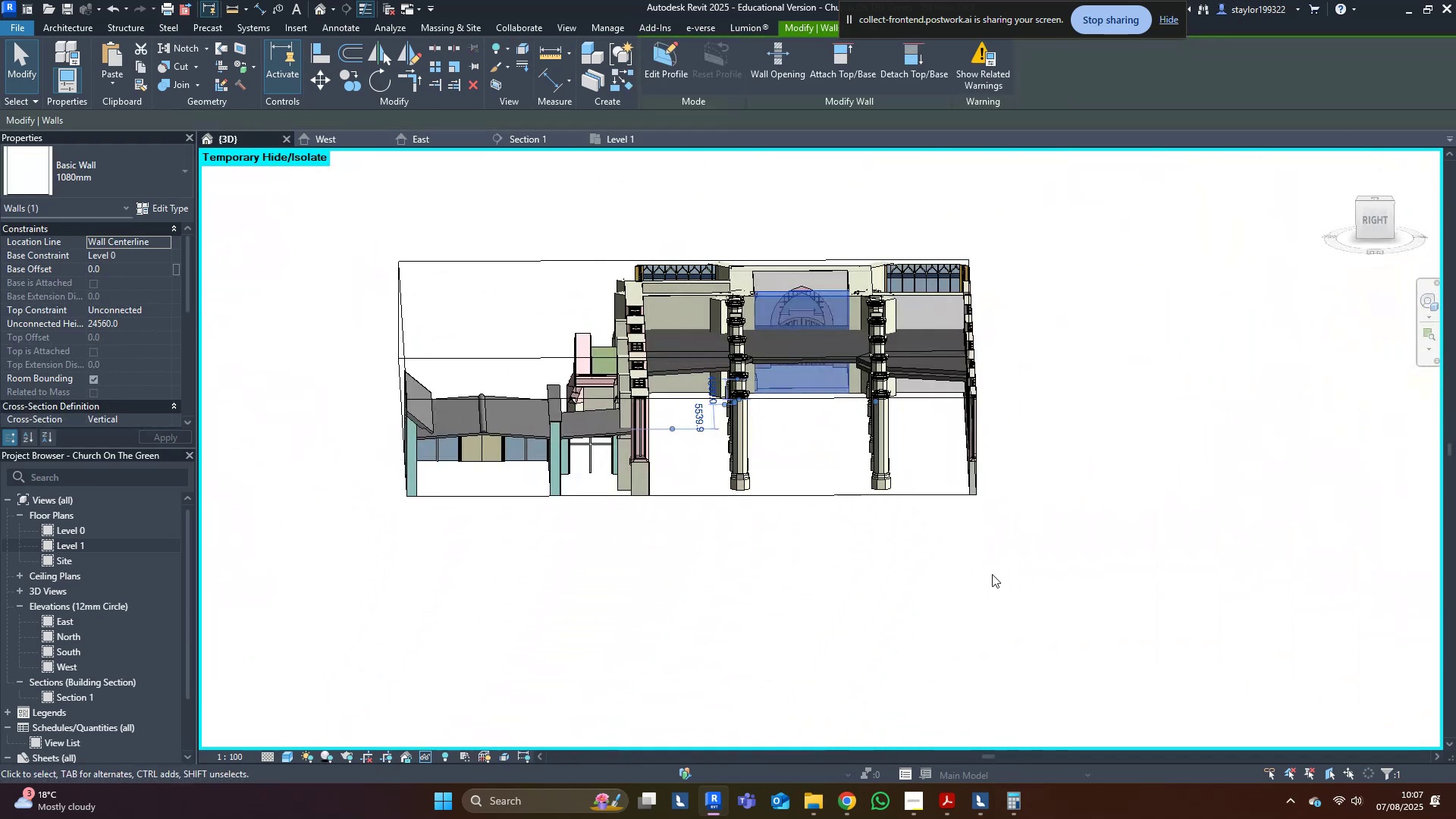 
left_click_drag(start_coordinate=[933, 574], to_coordinate=[783, 491])
 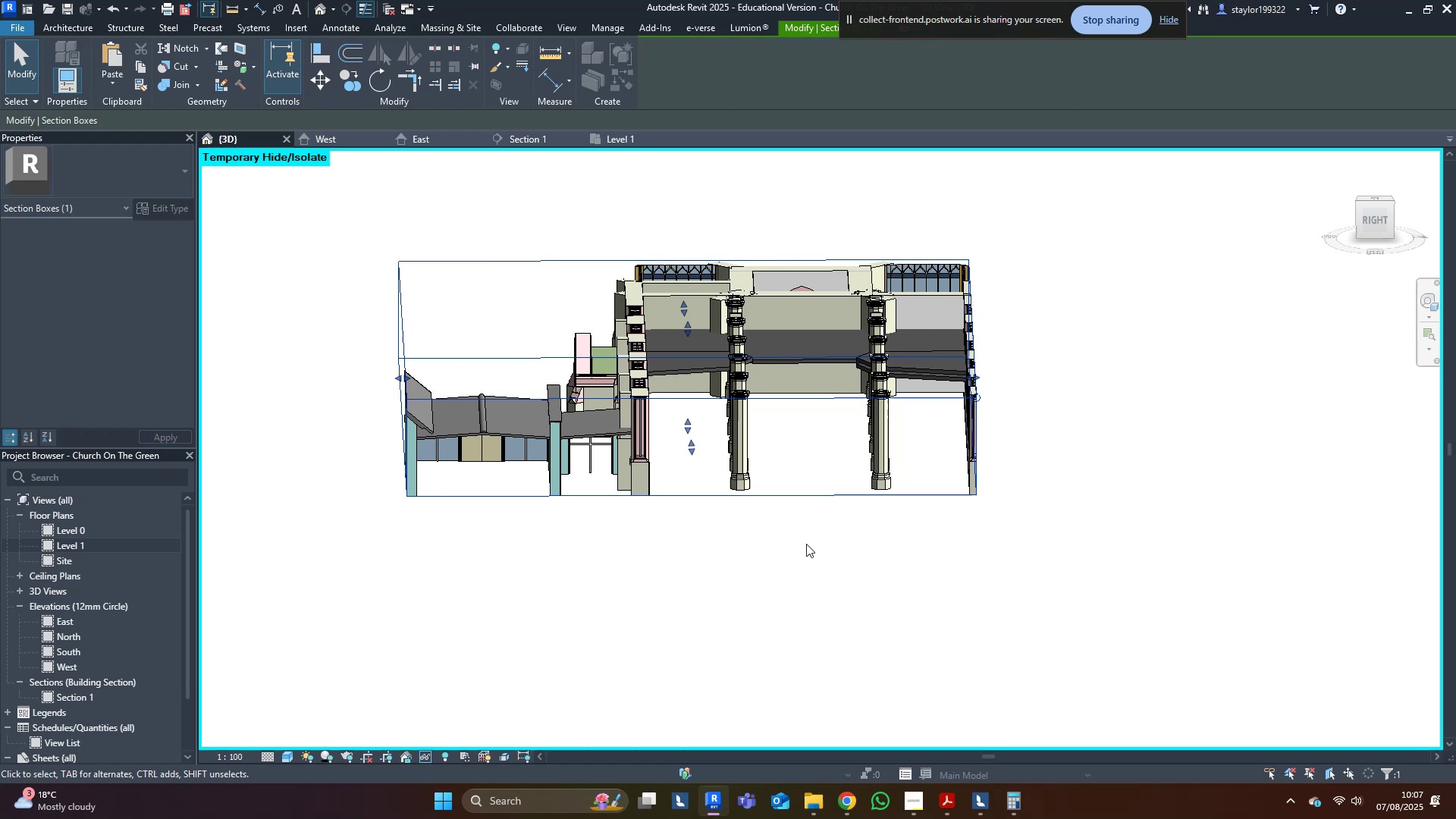 
left_click([806, 544])
 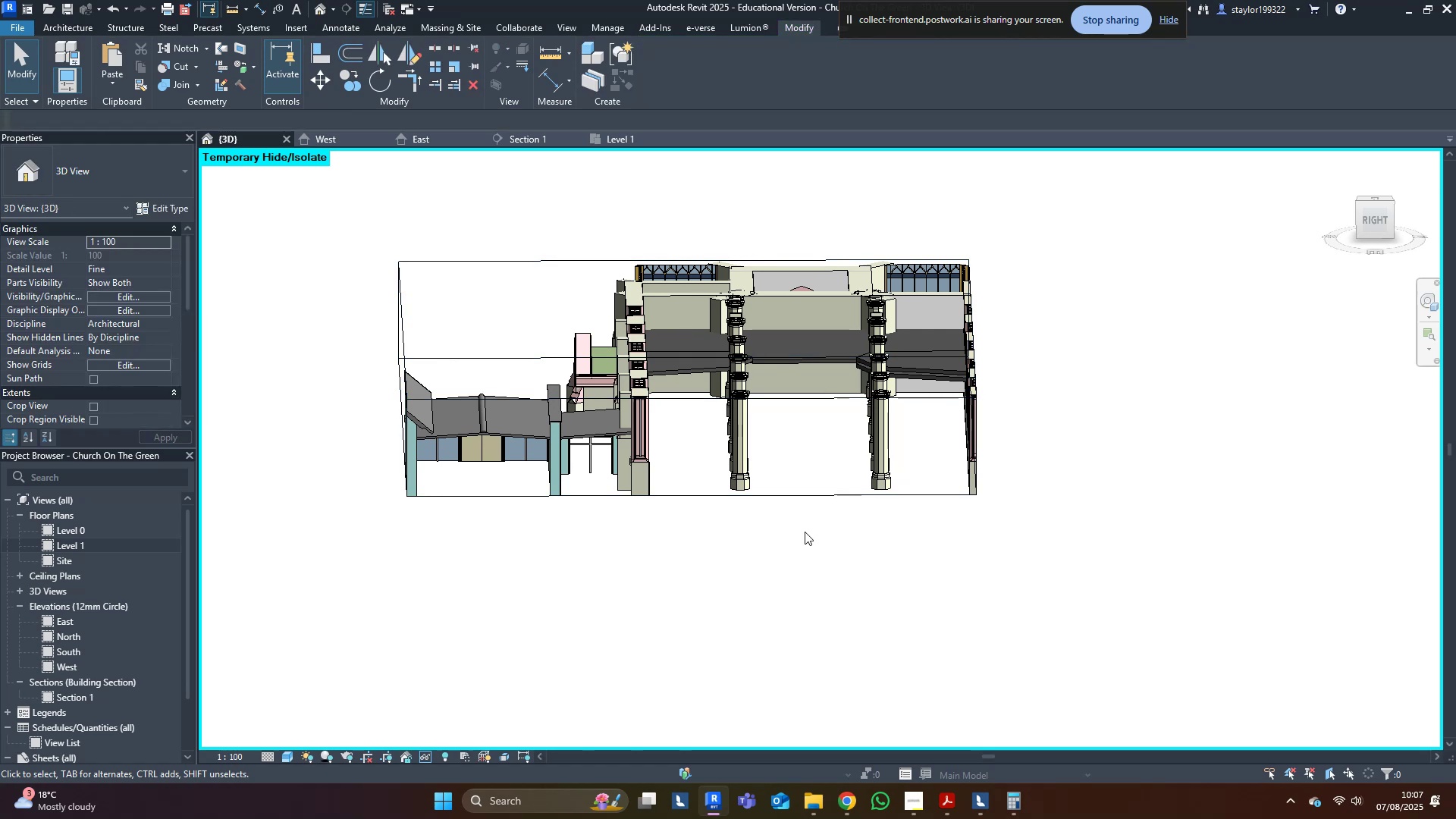 
left_click_drag(start_coordinate=[795, 474], to_coordinate=[795, 478])
 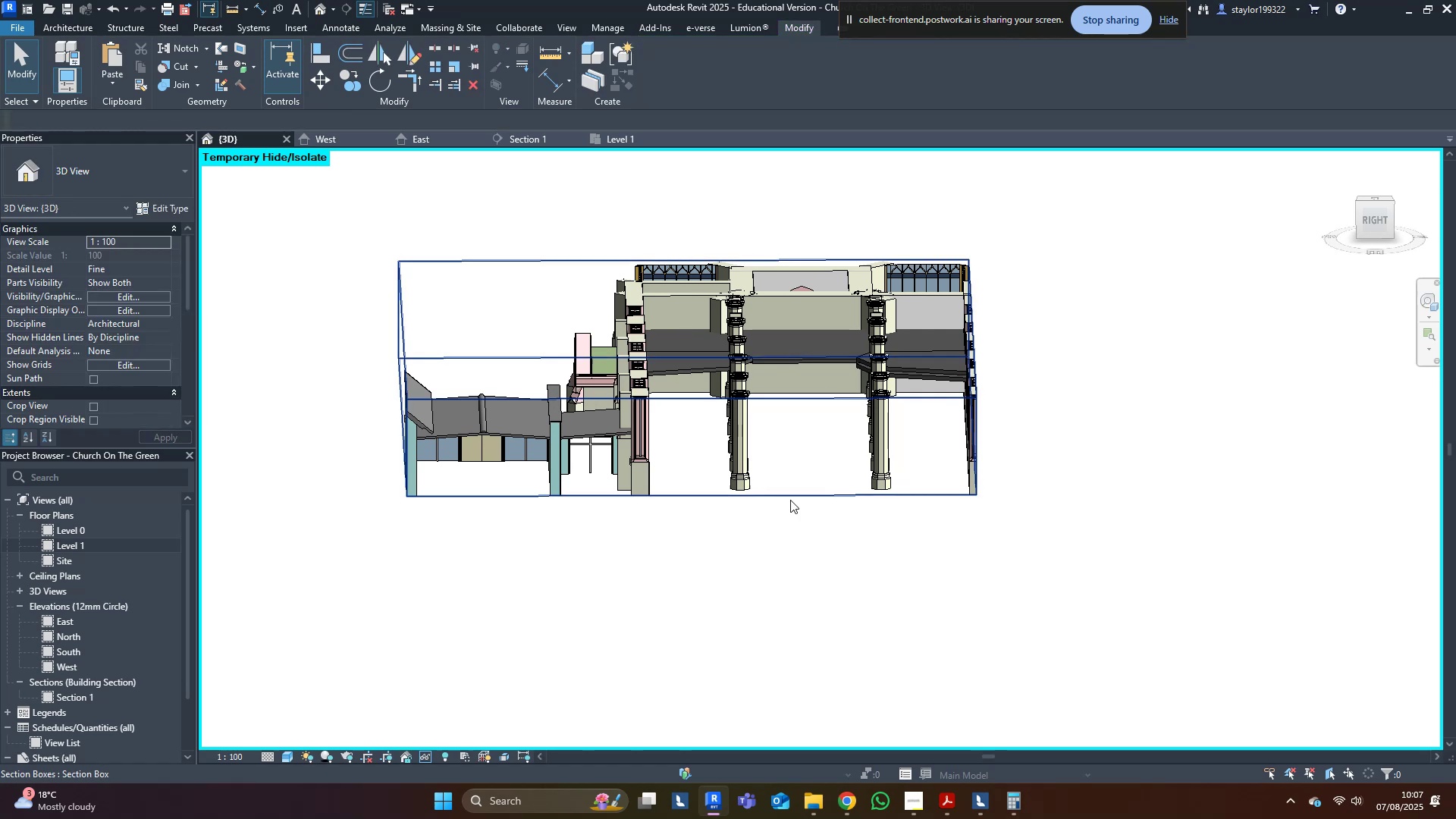 
triple_click([791, 502])
 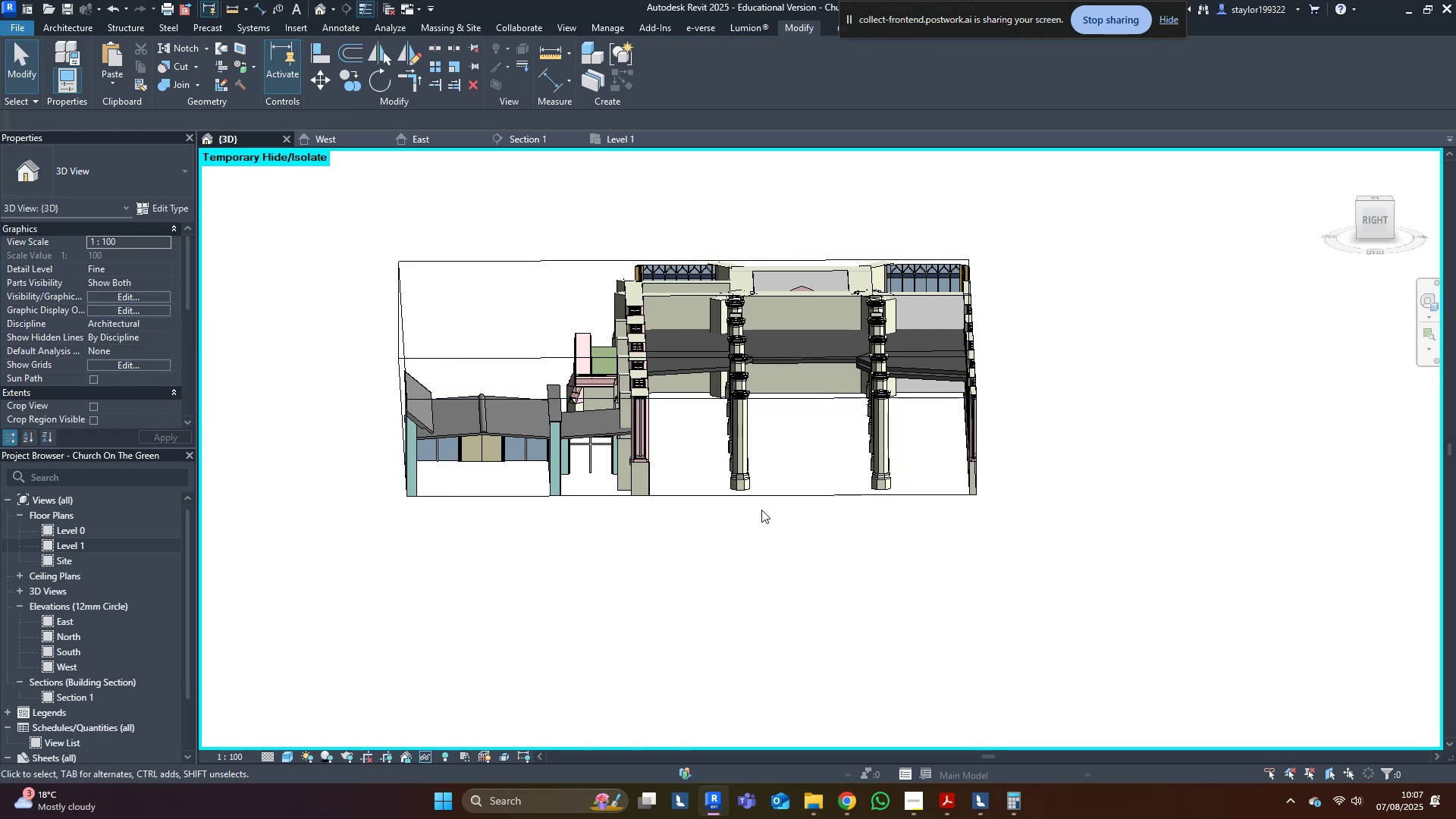 
triple_click([771, 500])
 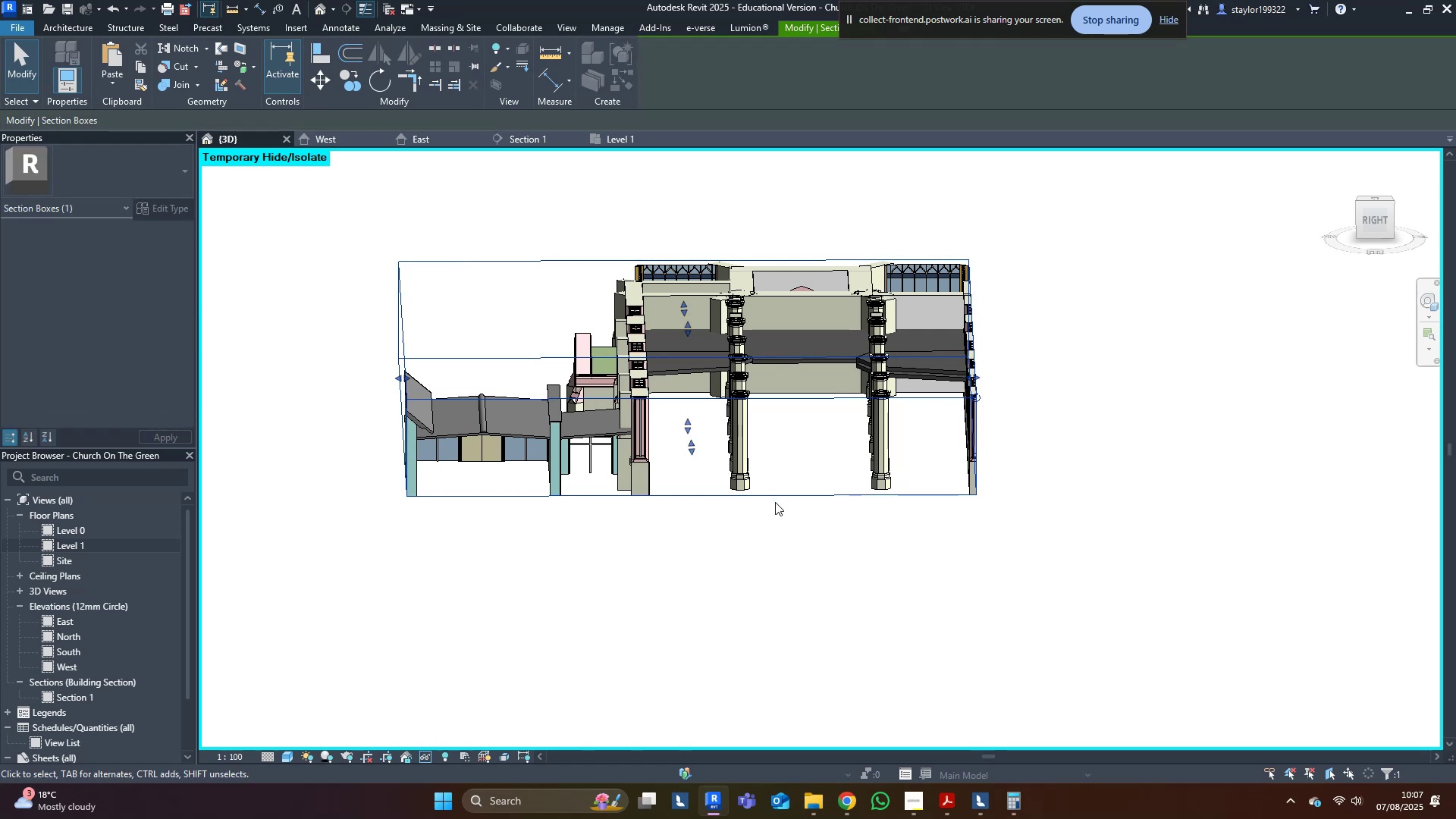 
scroll: coordinate [557, 559], scroll_direction: down, amount: 3.0
 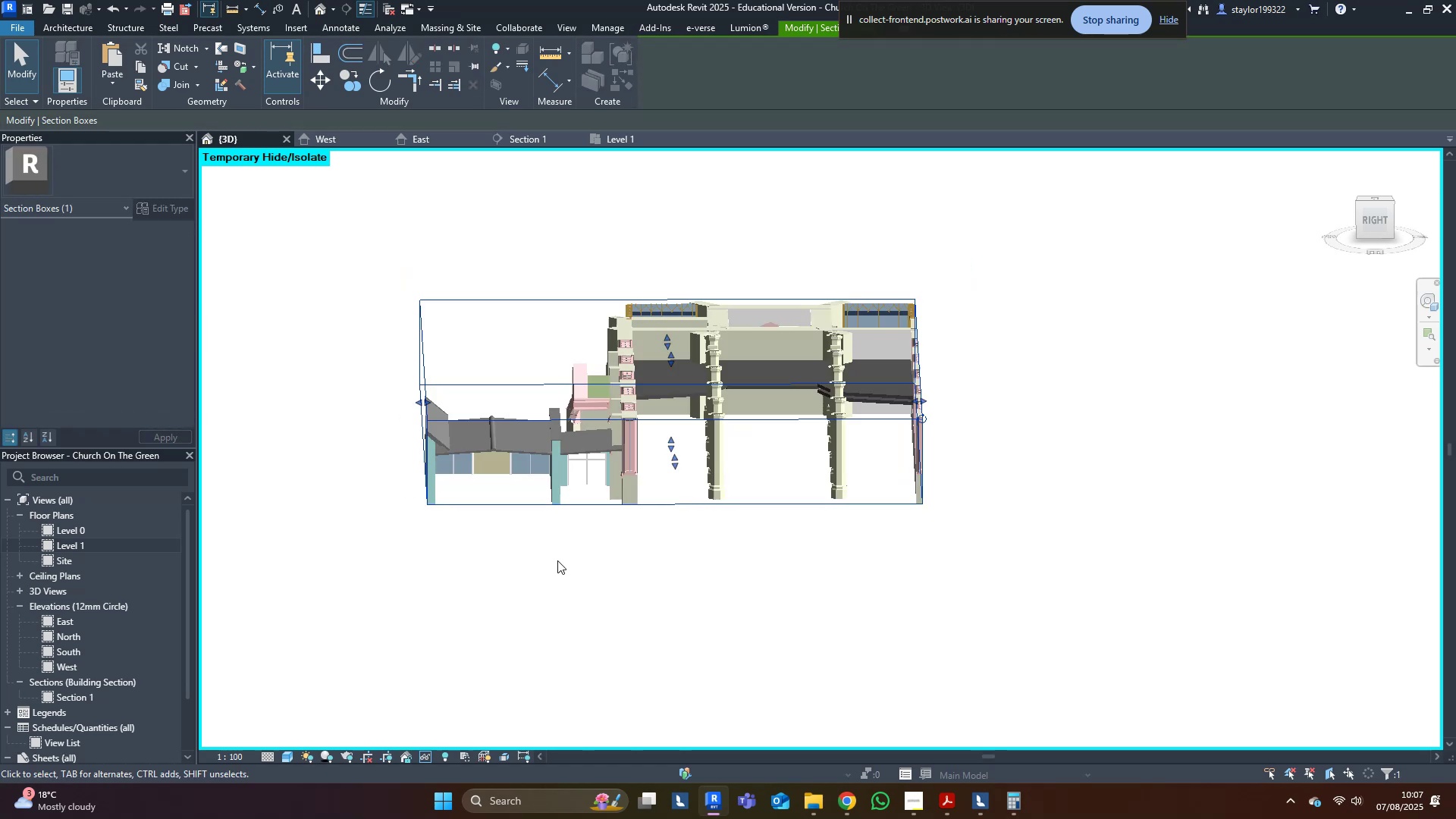 
hold_key(key=ShiftLeft, duration=0.44)
 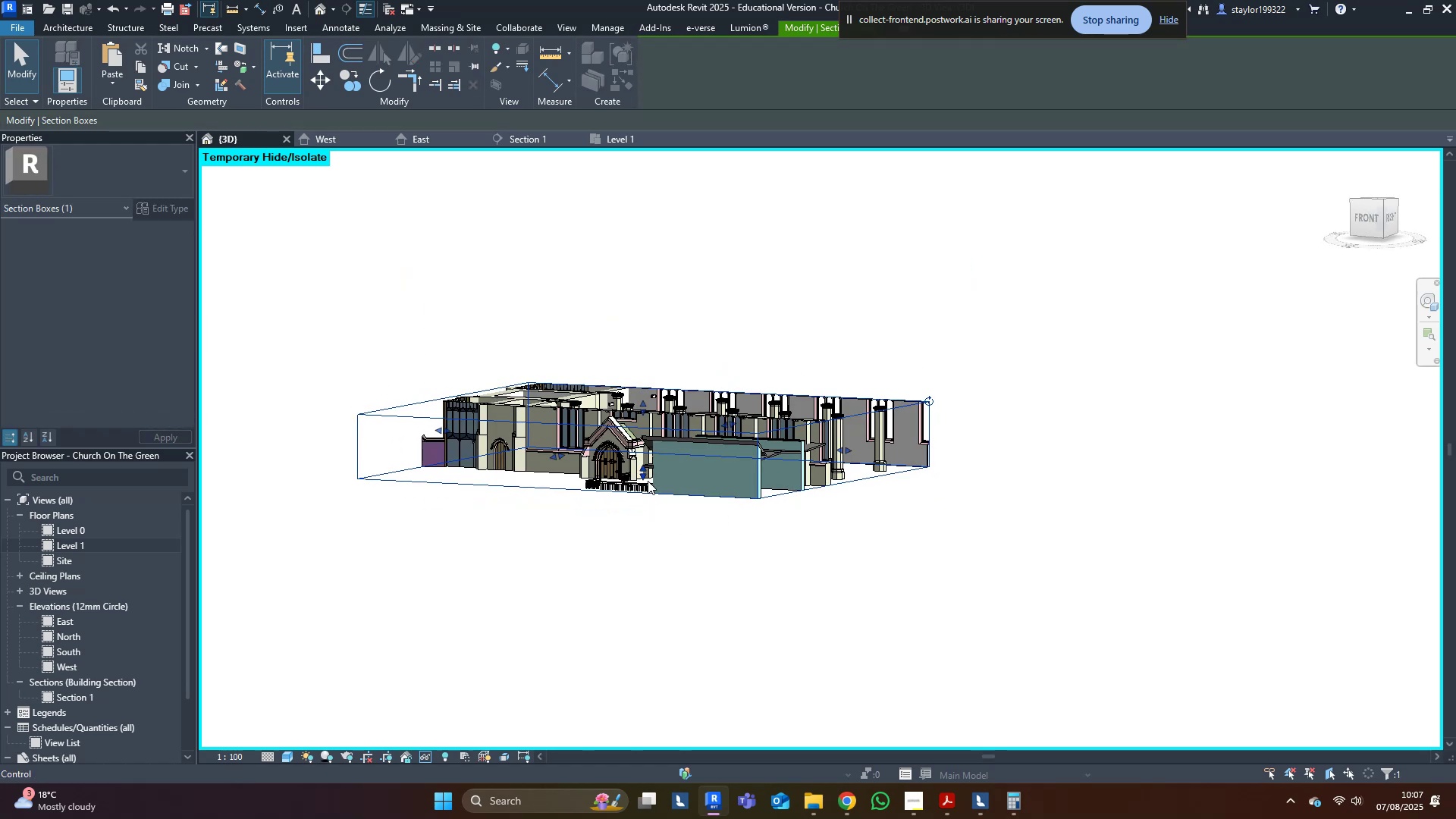 
left_click_drag(start_coordinate=[647, 472], to_coordinate=[654, 663])
 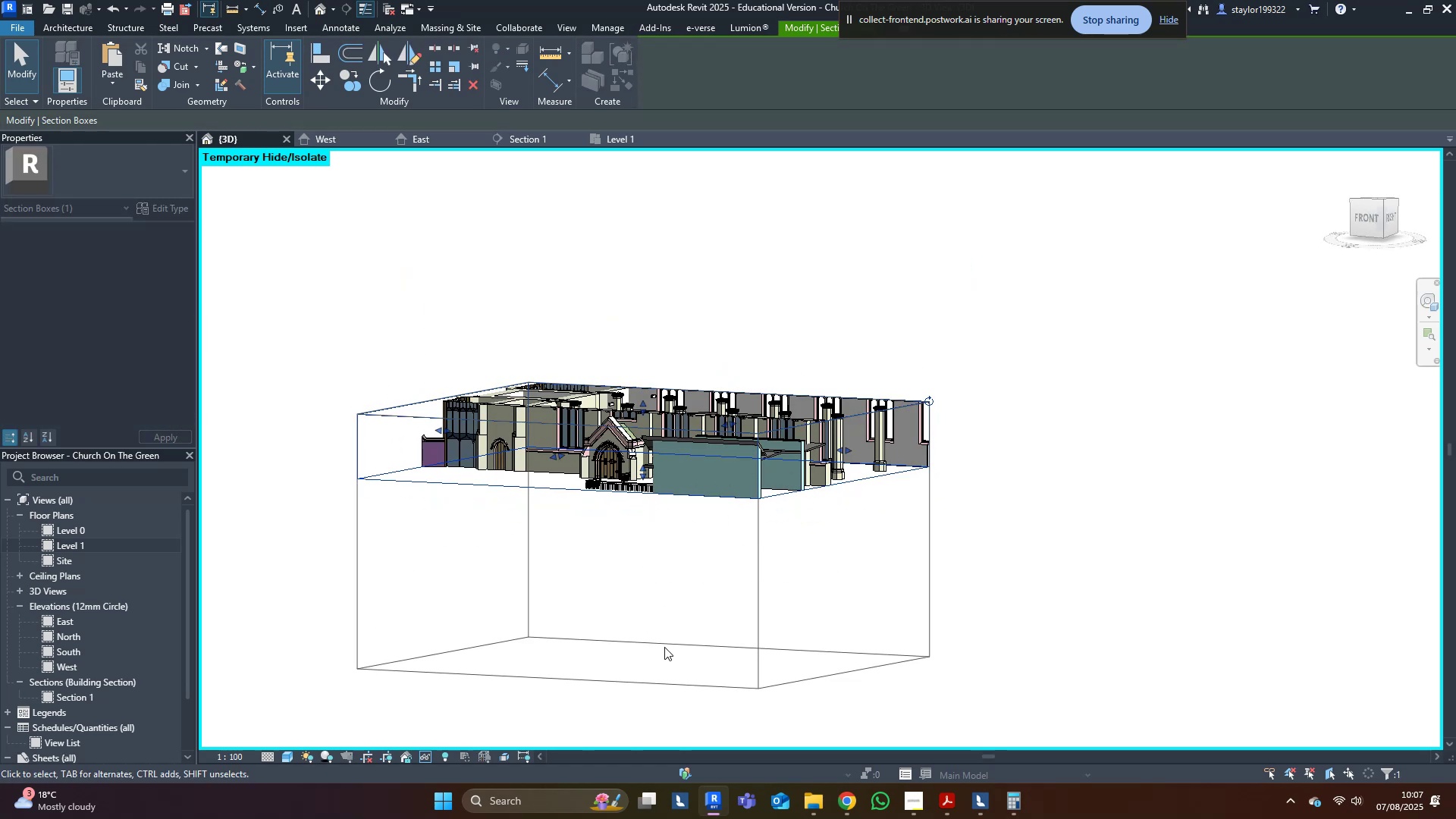 
hold_key(key=ShiftLeft, duration=0.5)
 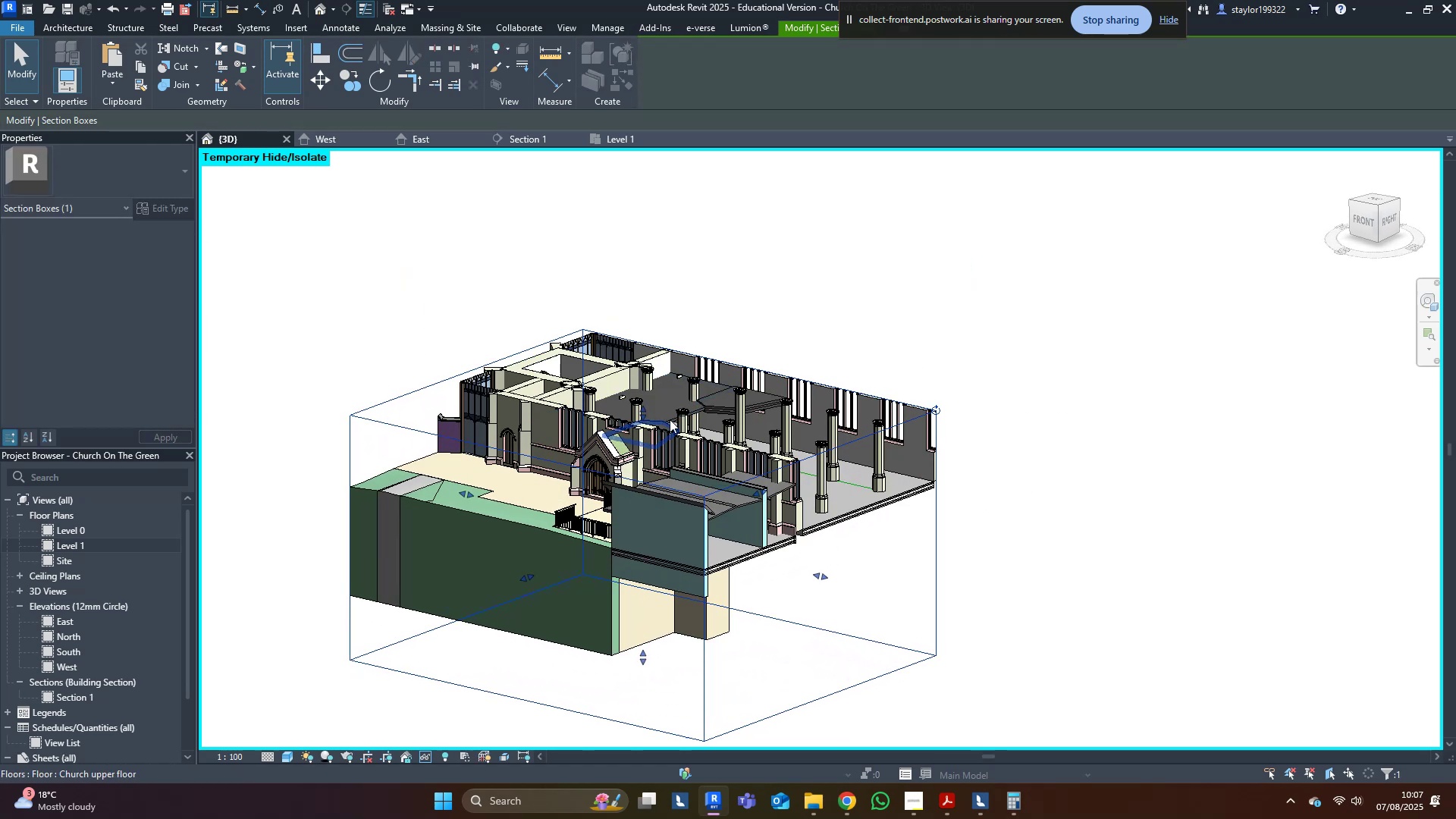 
left_click_drag(start_coordinate=[644, 413], to_coordinate=[664, 241])
 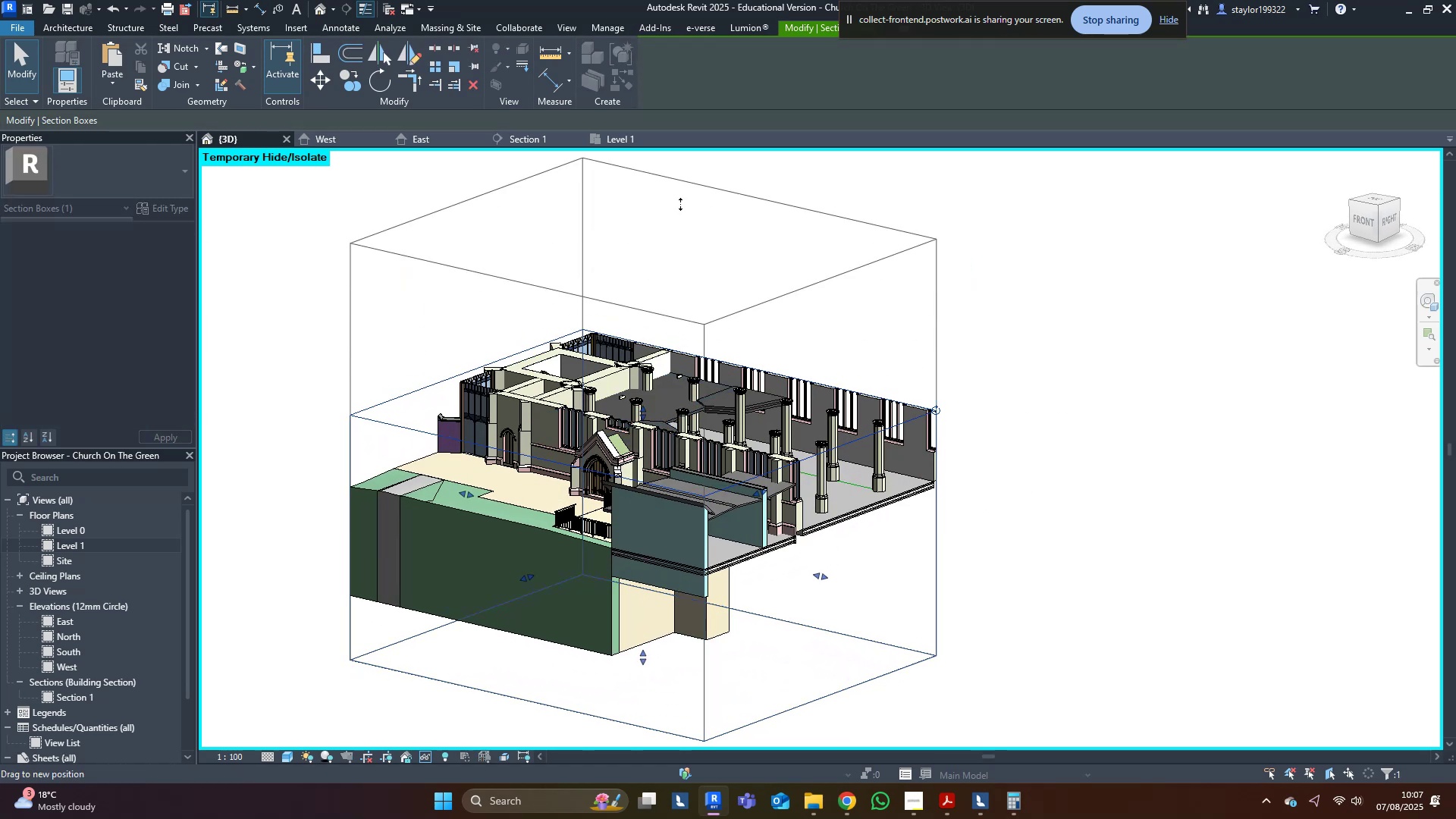 
hold_key(key=ShiftLeft, duration=0.46)
 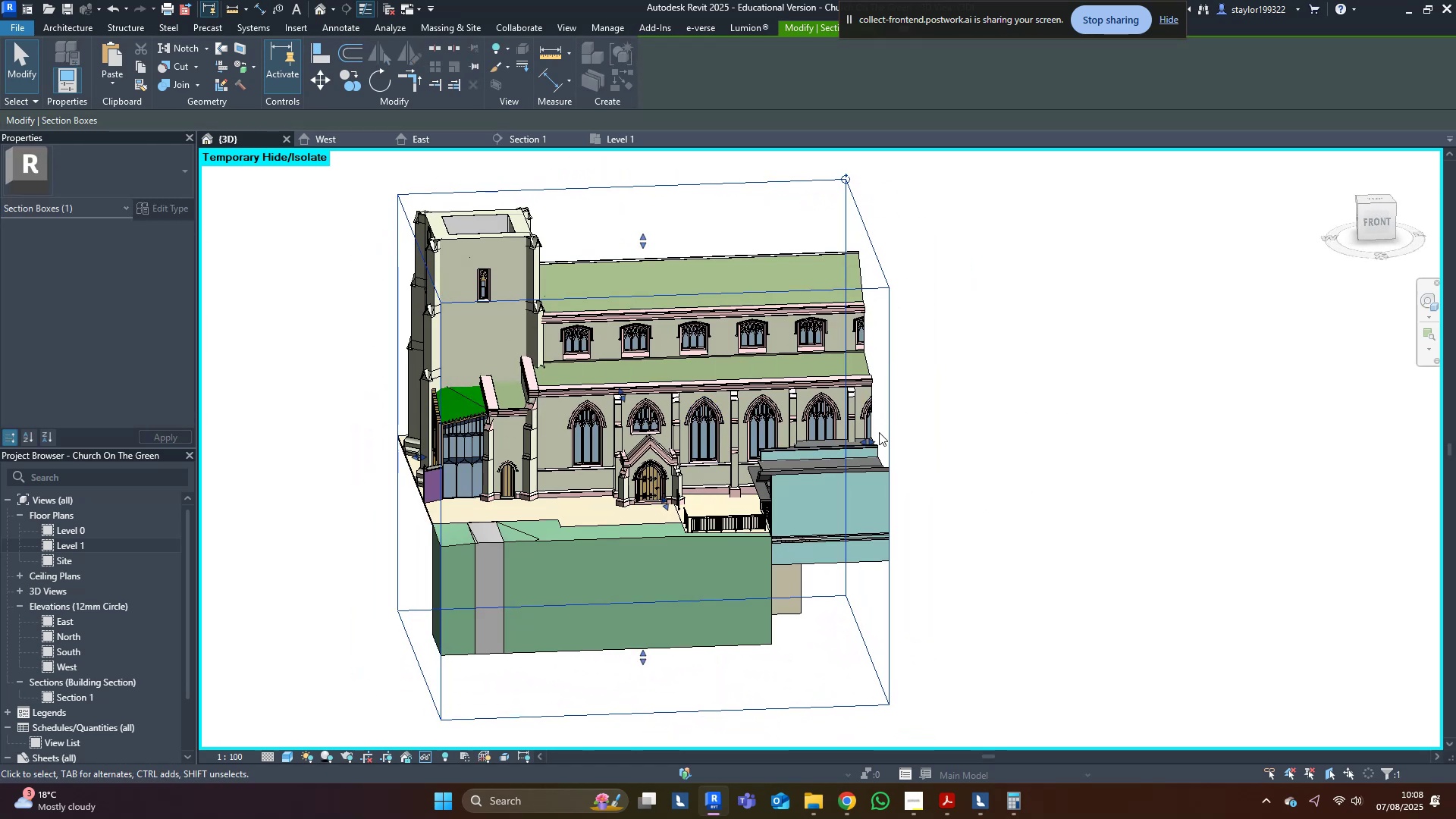 
left_click_drag(start_coordinate=[869, 442], to_coordinate=[705, 427])
 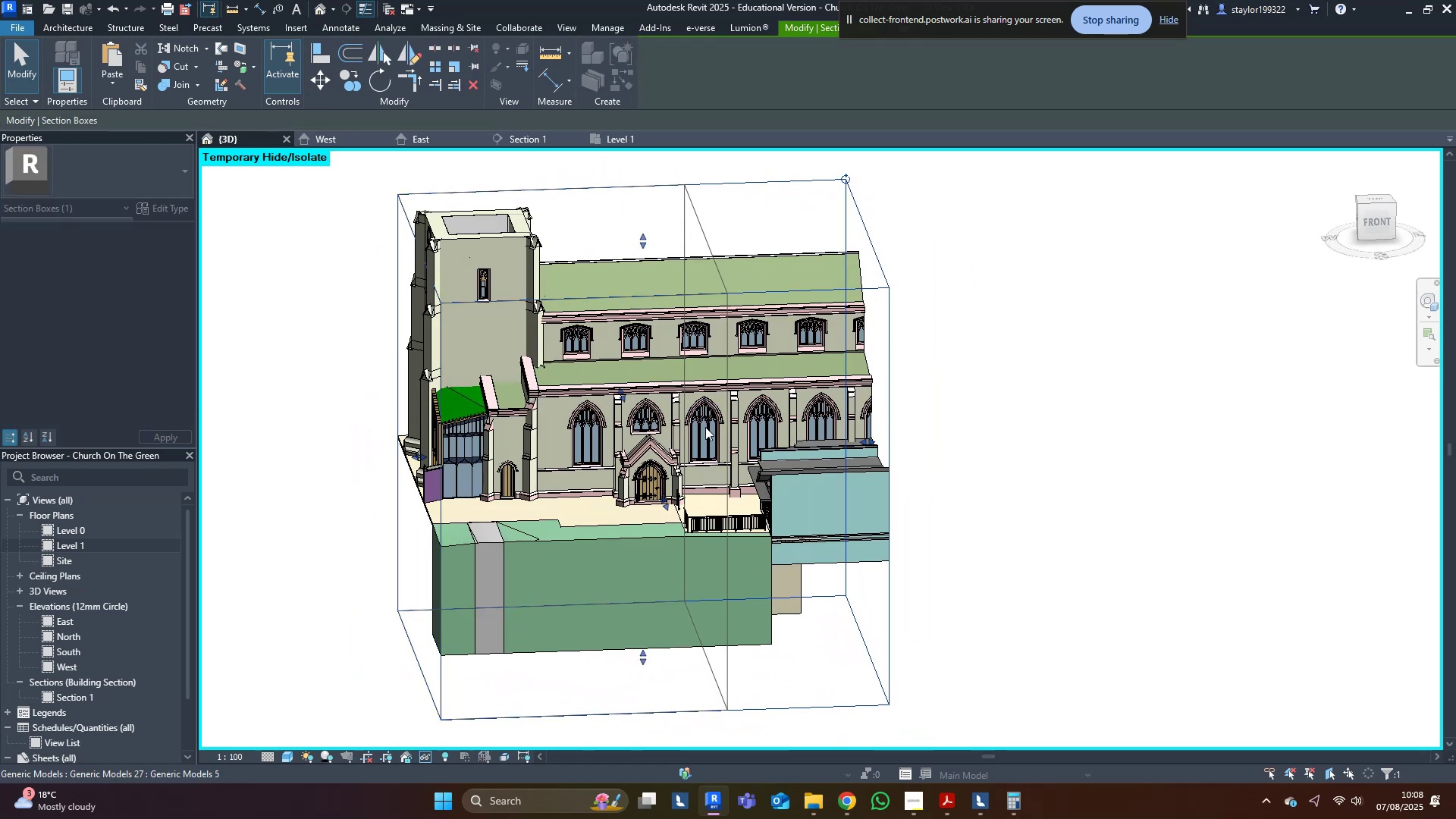 
hold_key(key=ShiftLeft, duration=0.44)
 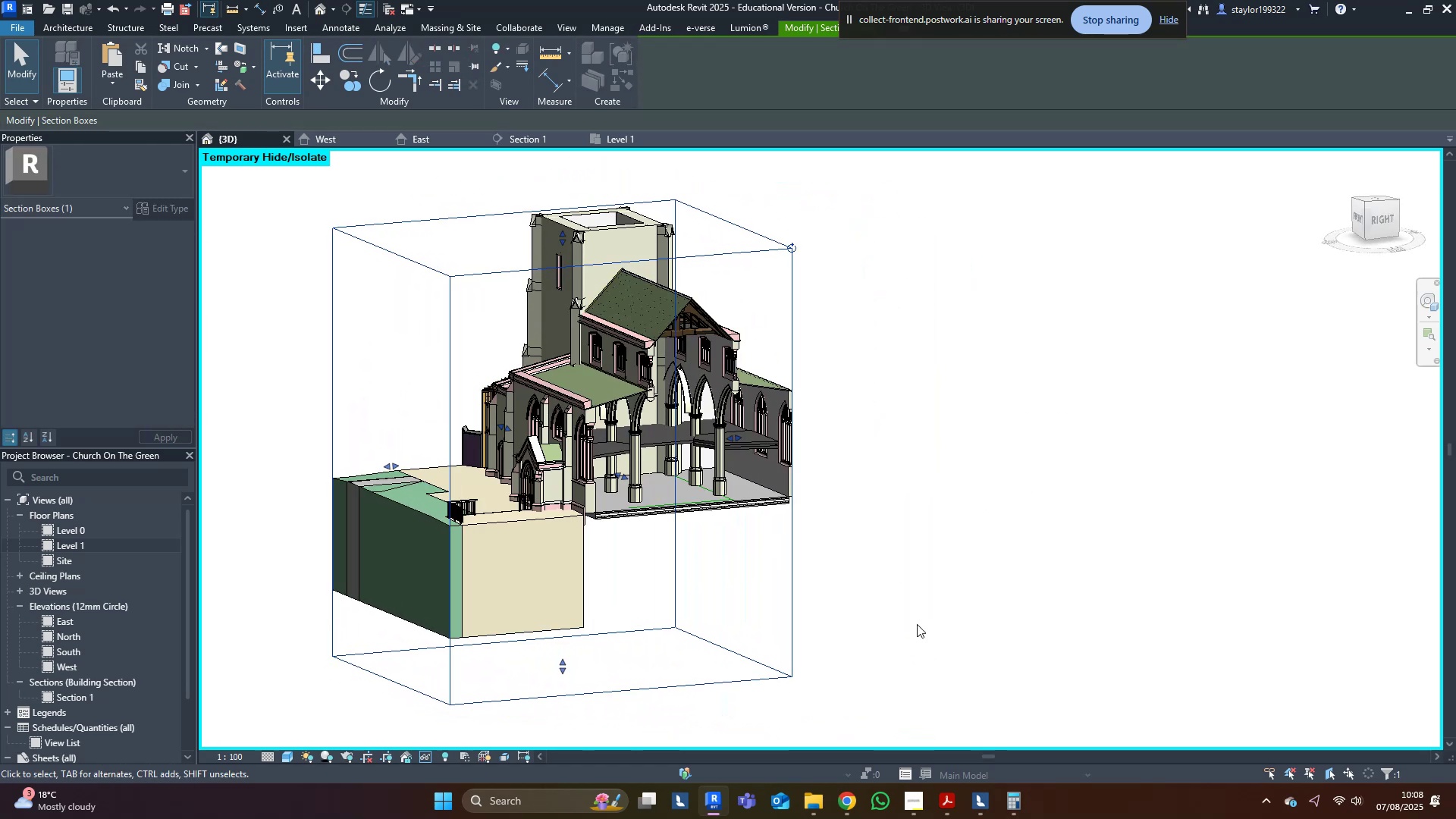 
left_click([950, 621])
 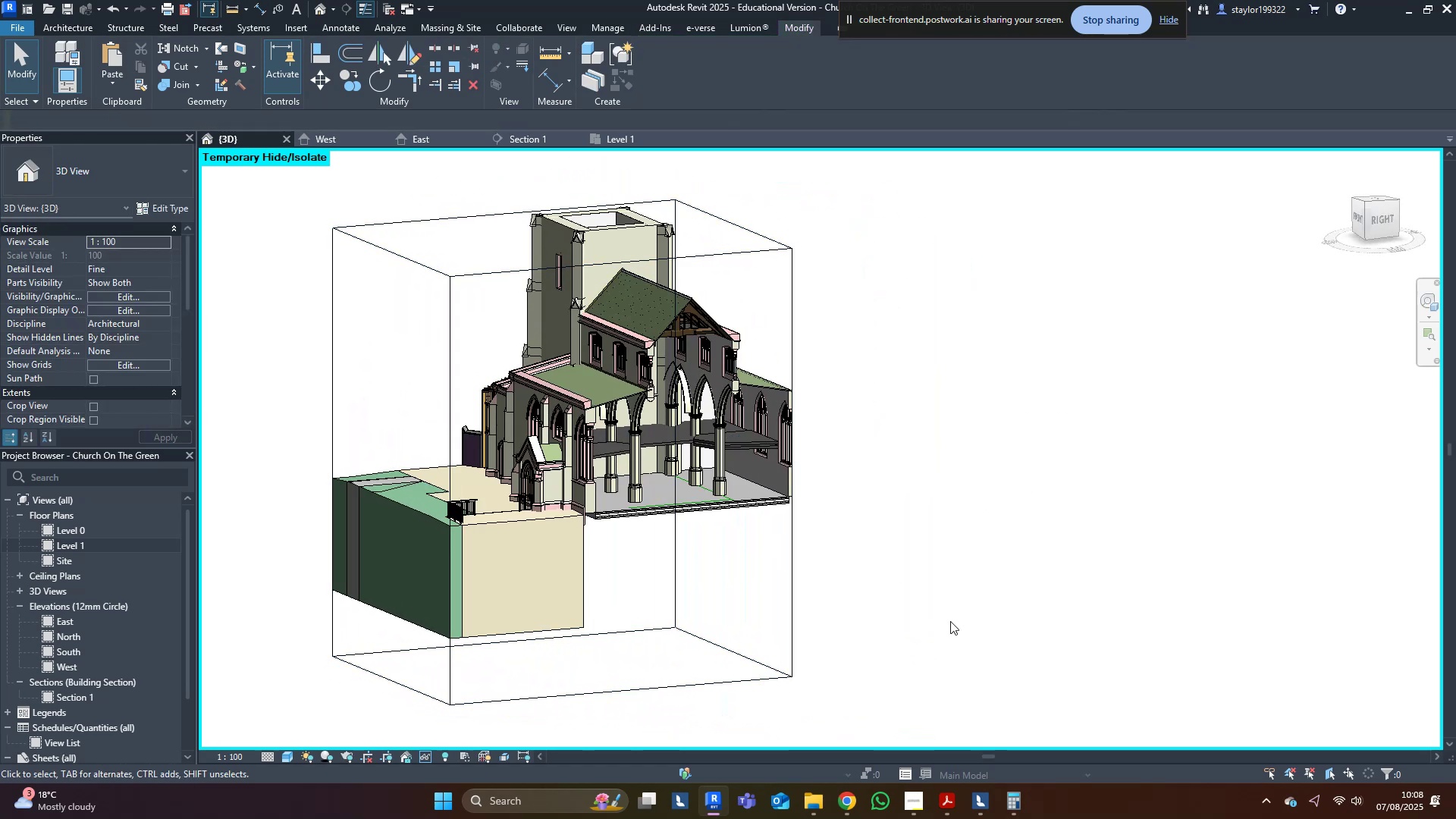 
hold_key(key=ShiftLeft, duration=1.31)
 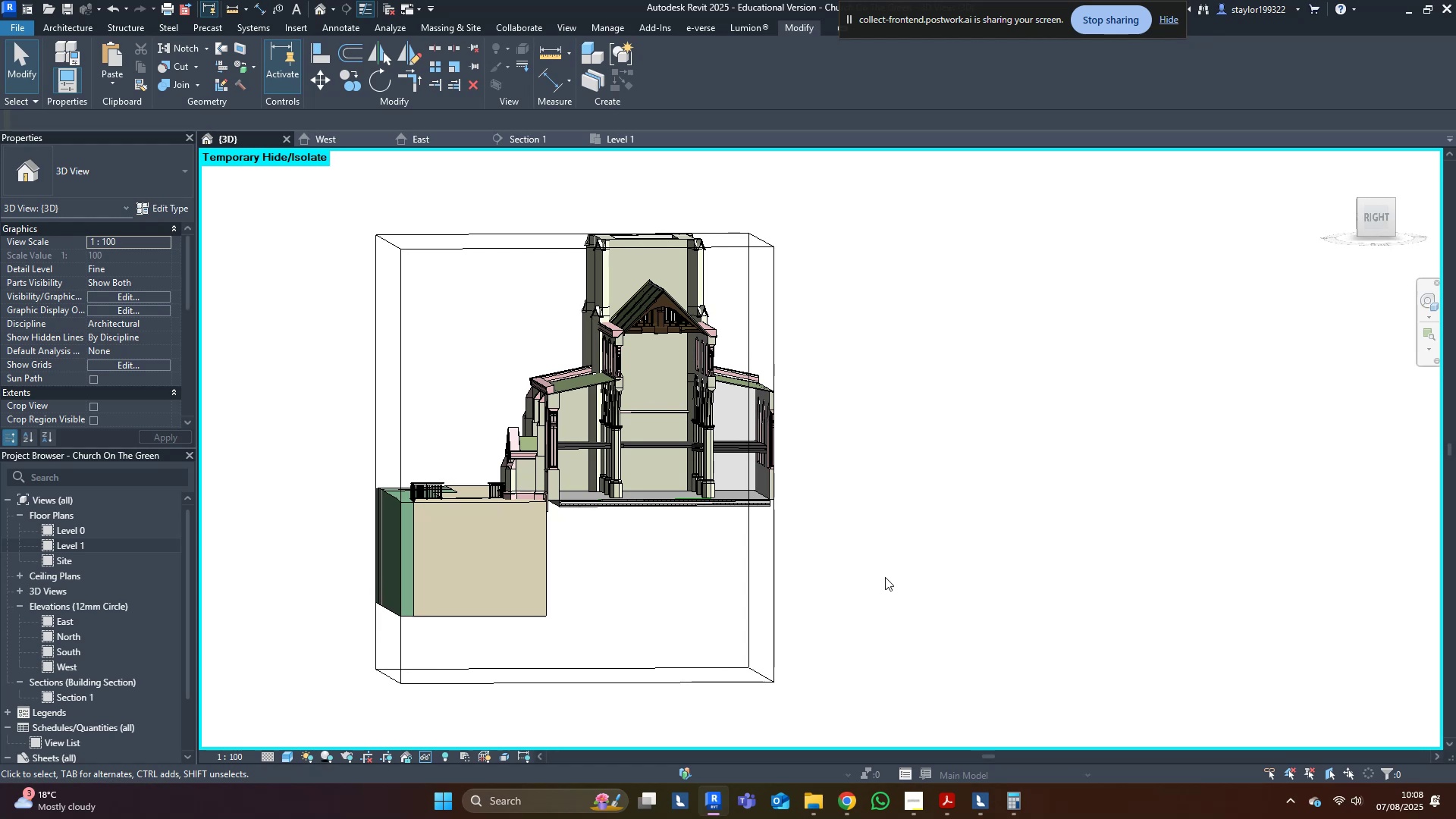 
scroll: coordinate [723, 521], scroll_direction: up, amount: 4.0
 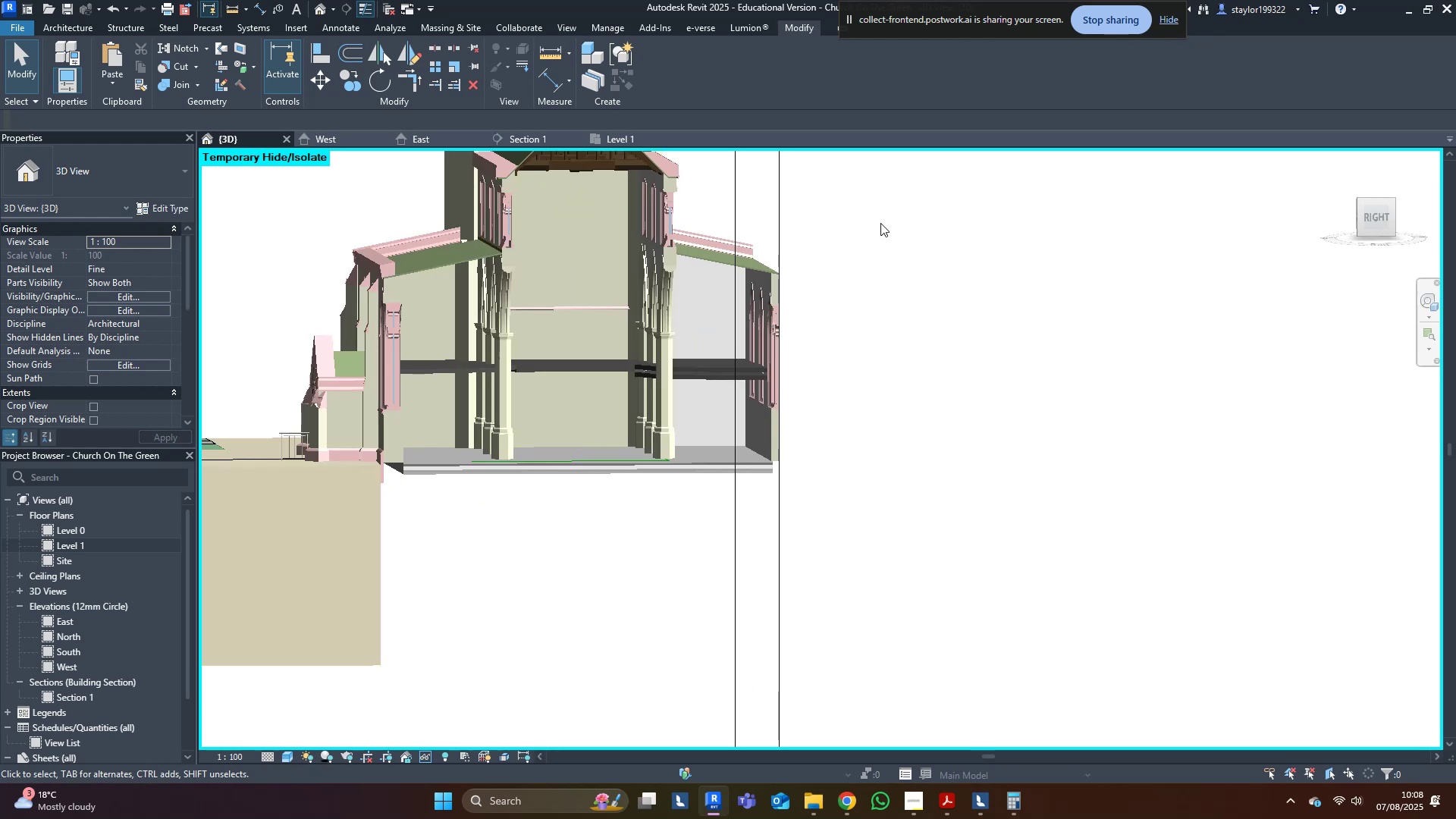 
hold_key(key=ShiftLeft, duration=0.76)
 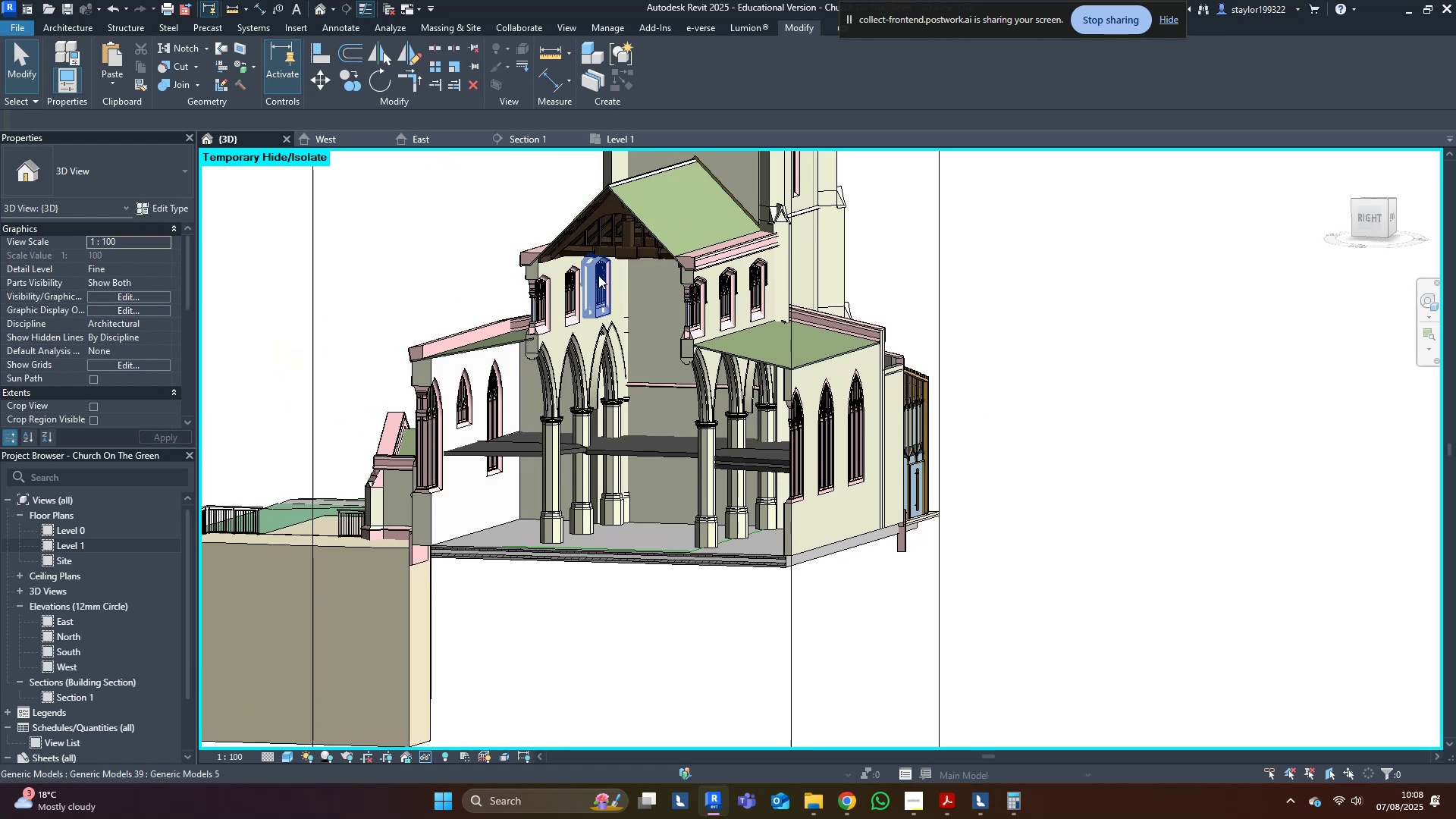 
scroll: coordinate [581, 353], scroll_direction: up, amount: 9.0
 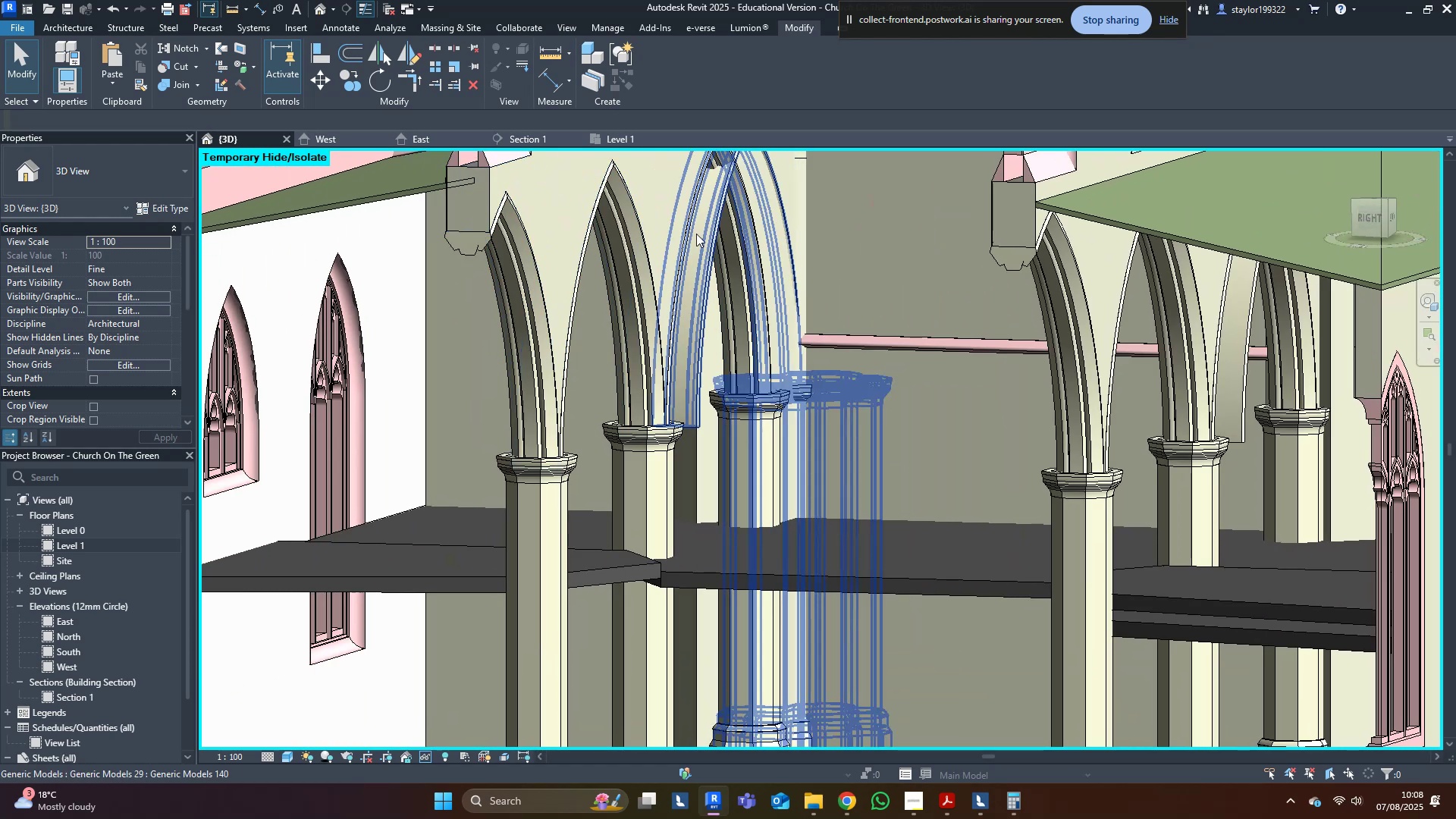 
left_click([696, 234])
 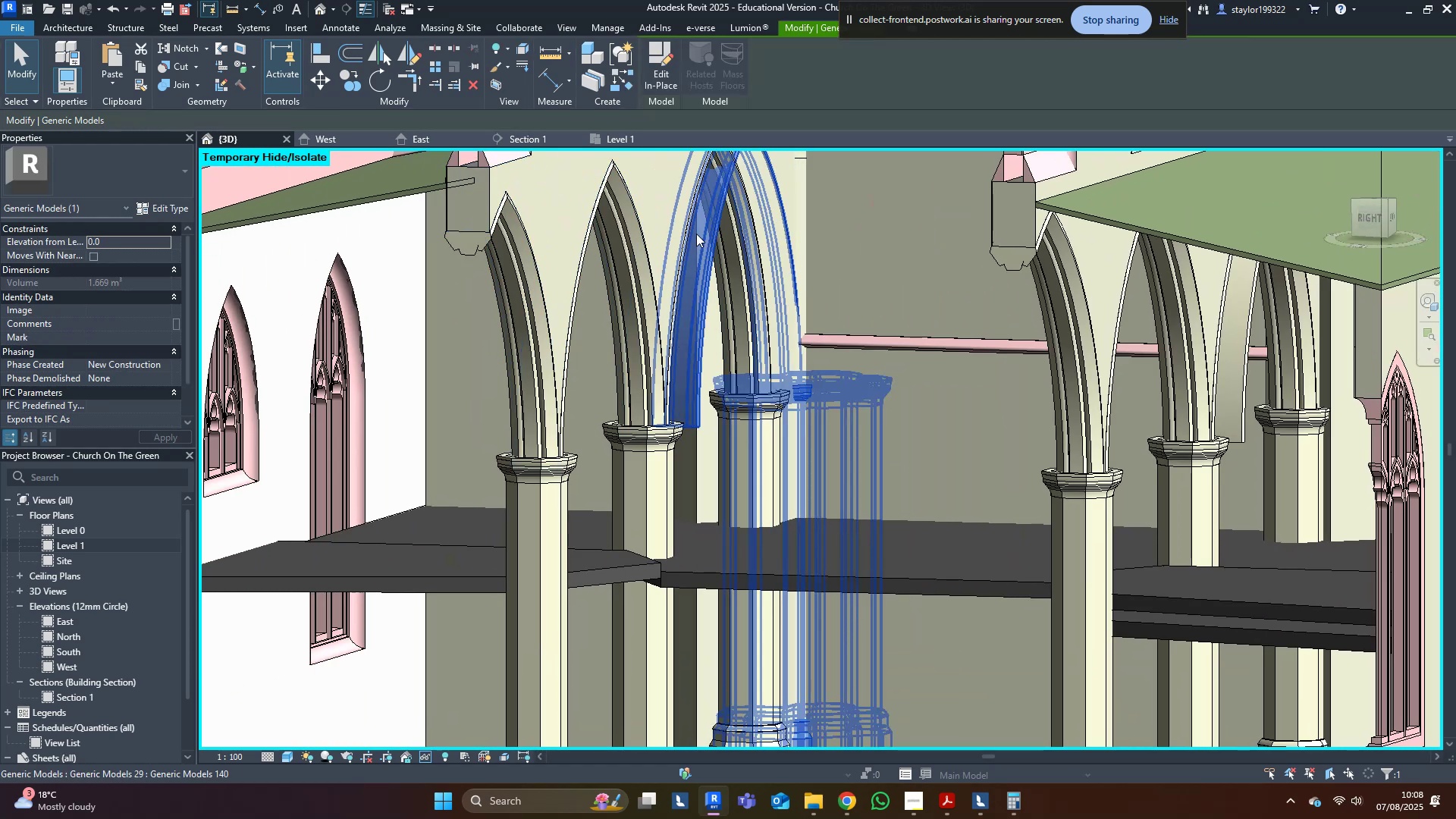 
hold_key(key=ShiftLeft, duration=0.54)
 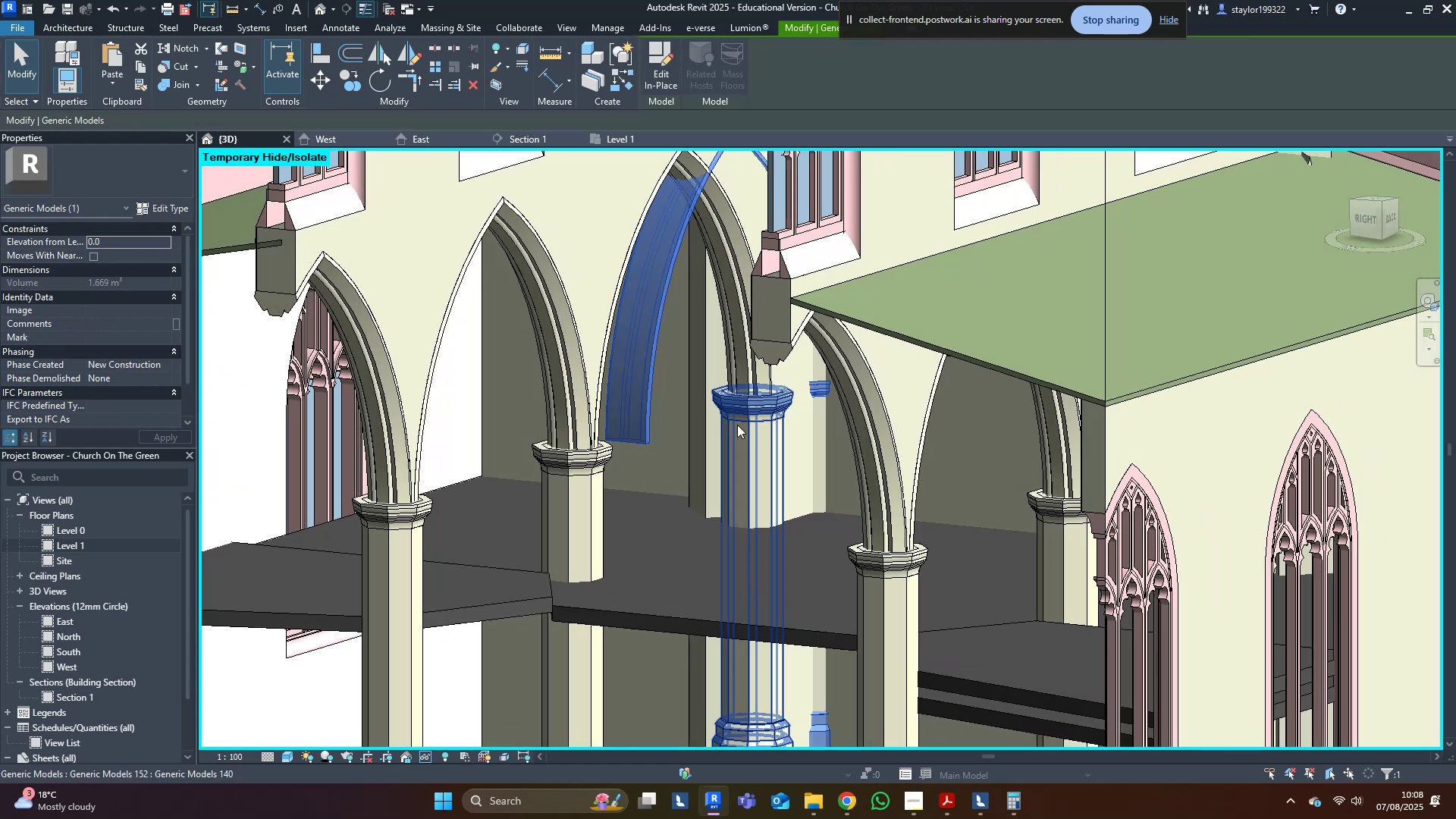 
key(Escape)
 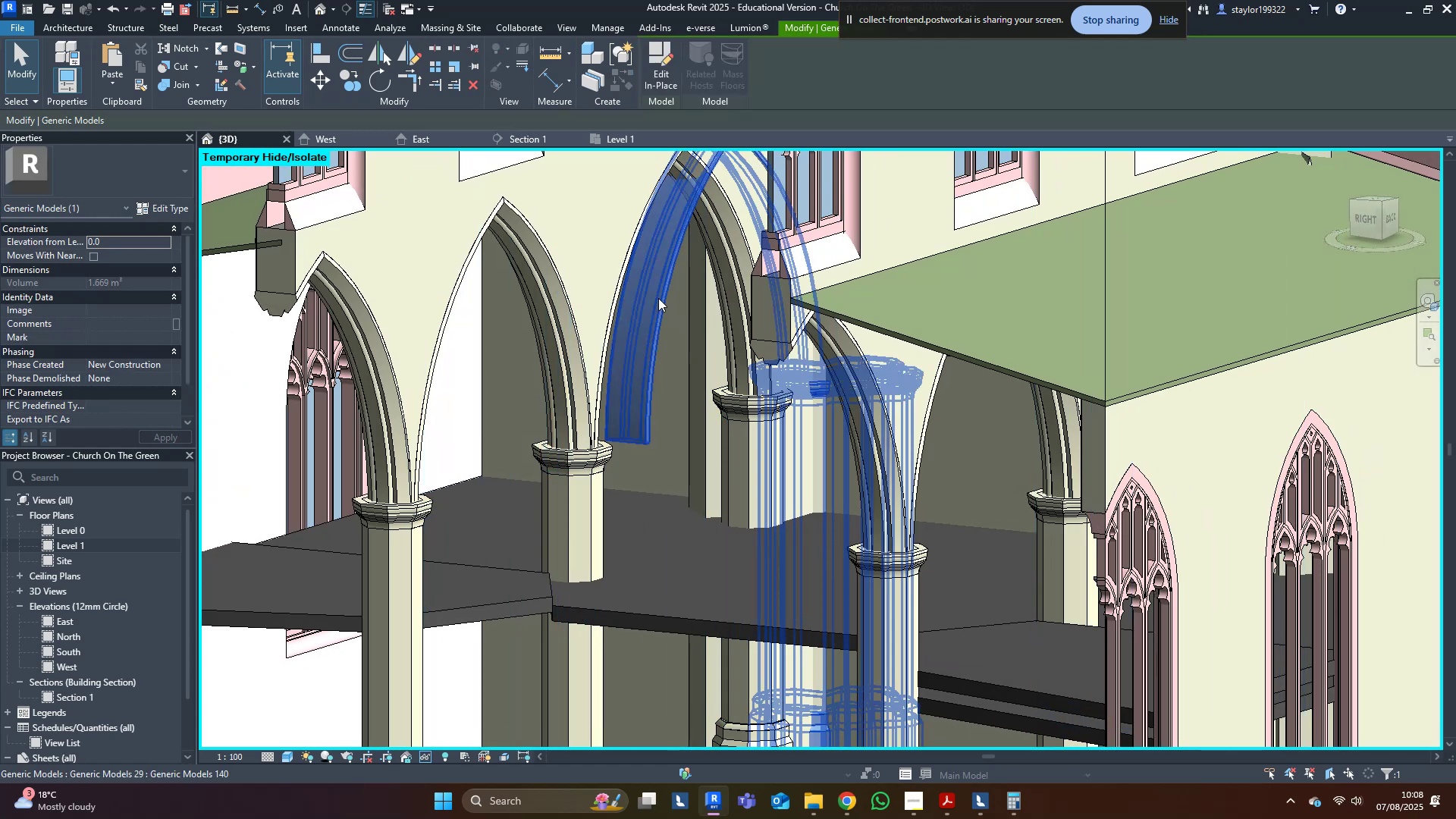 
left_click([658, 298])
 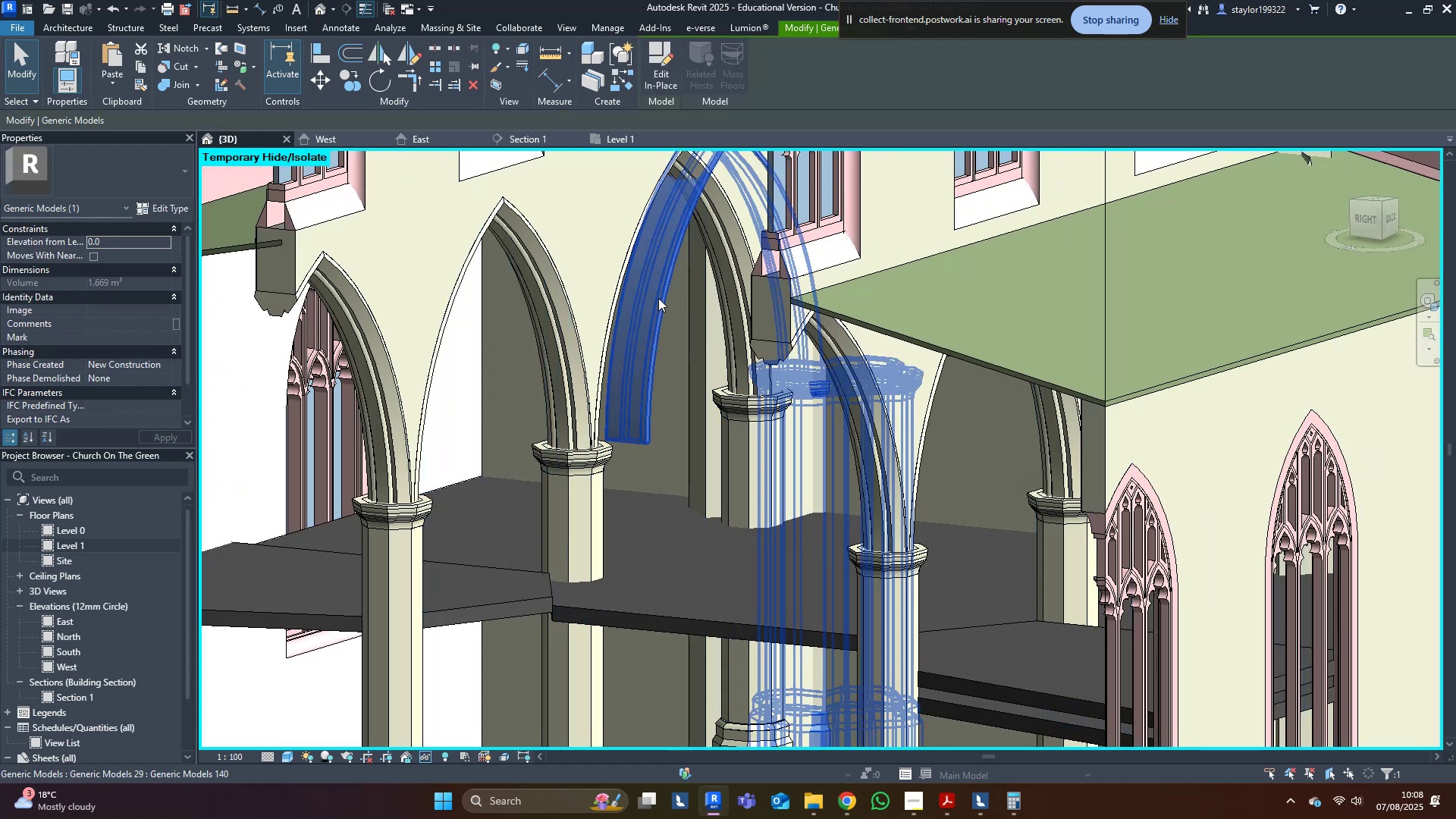 
double_click([658, 298])
 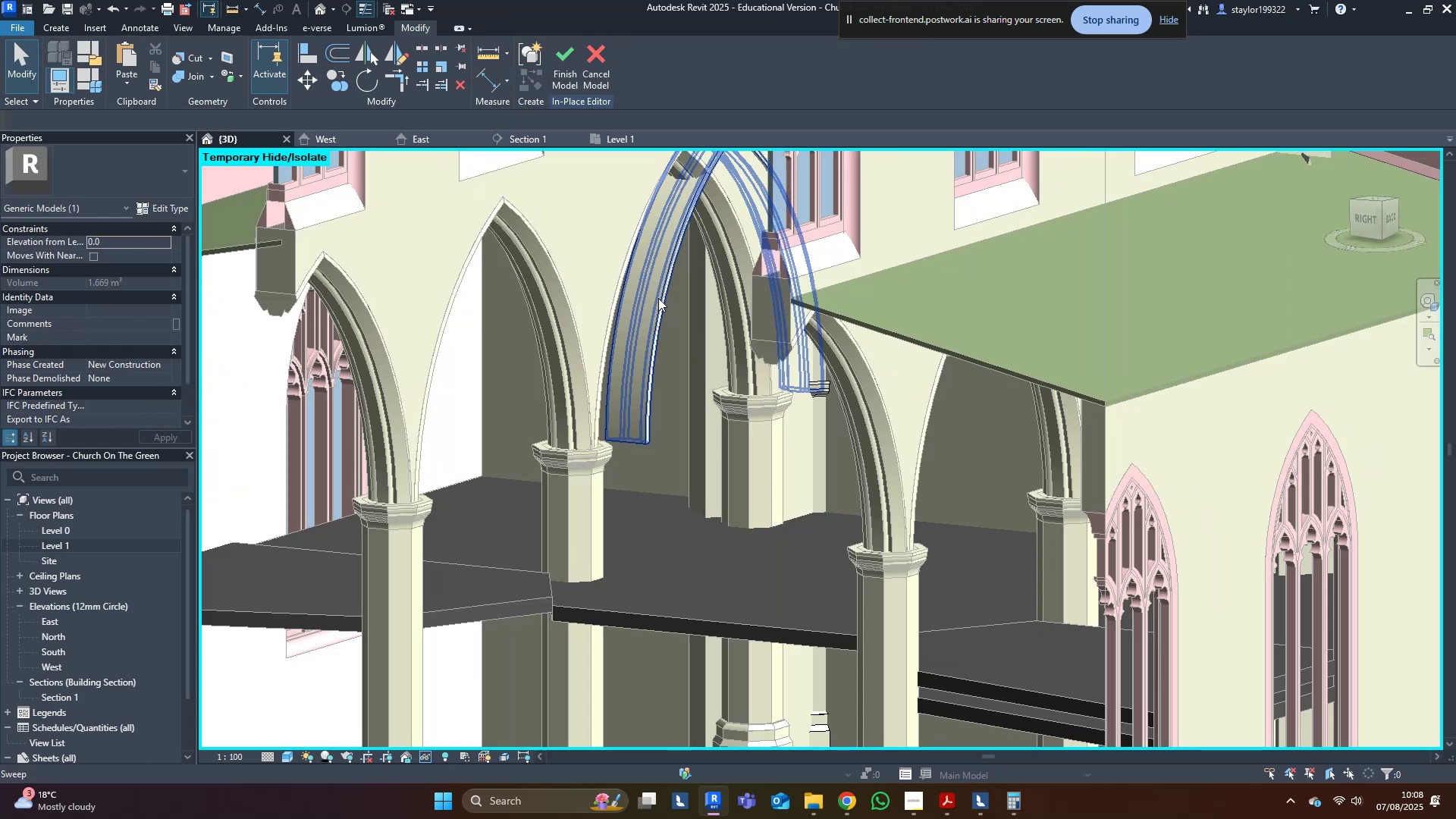 
triple_click([658, 298])
 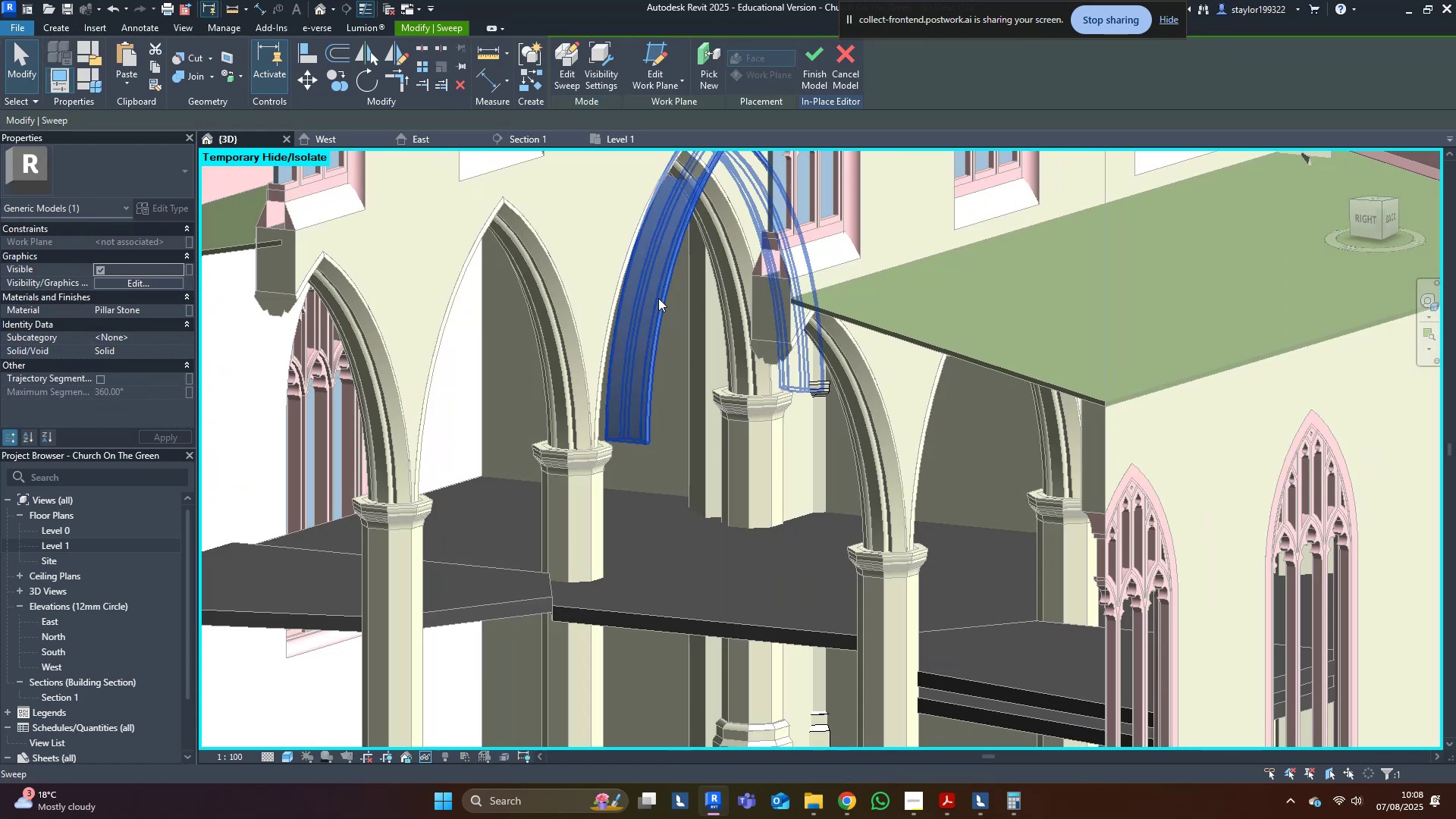 
key(Delete)
 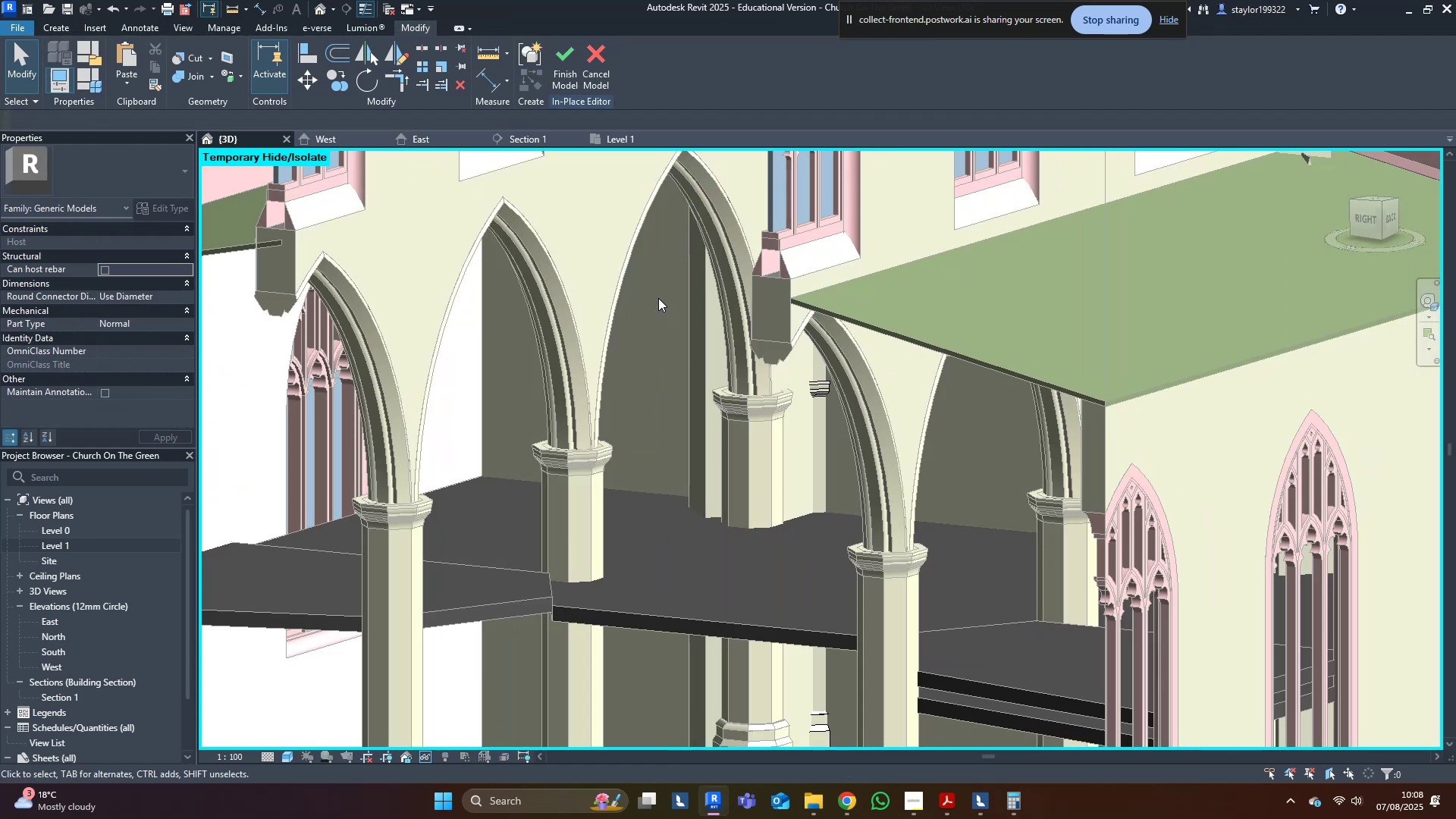 
scroll: coordinate [658, 298], scroll_direction: down, amount: 4.0
 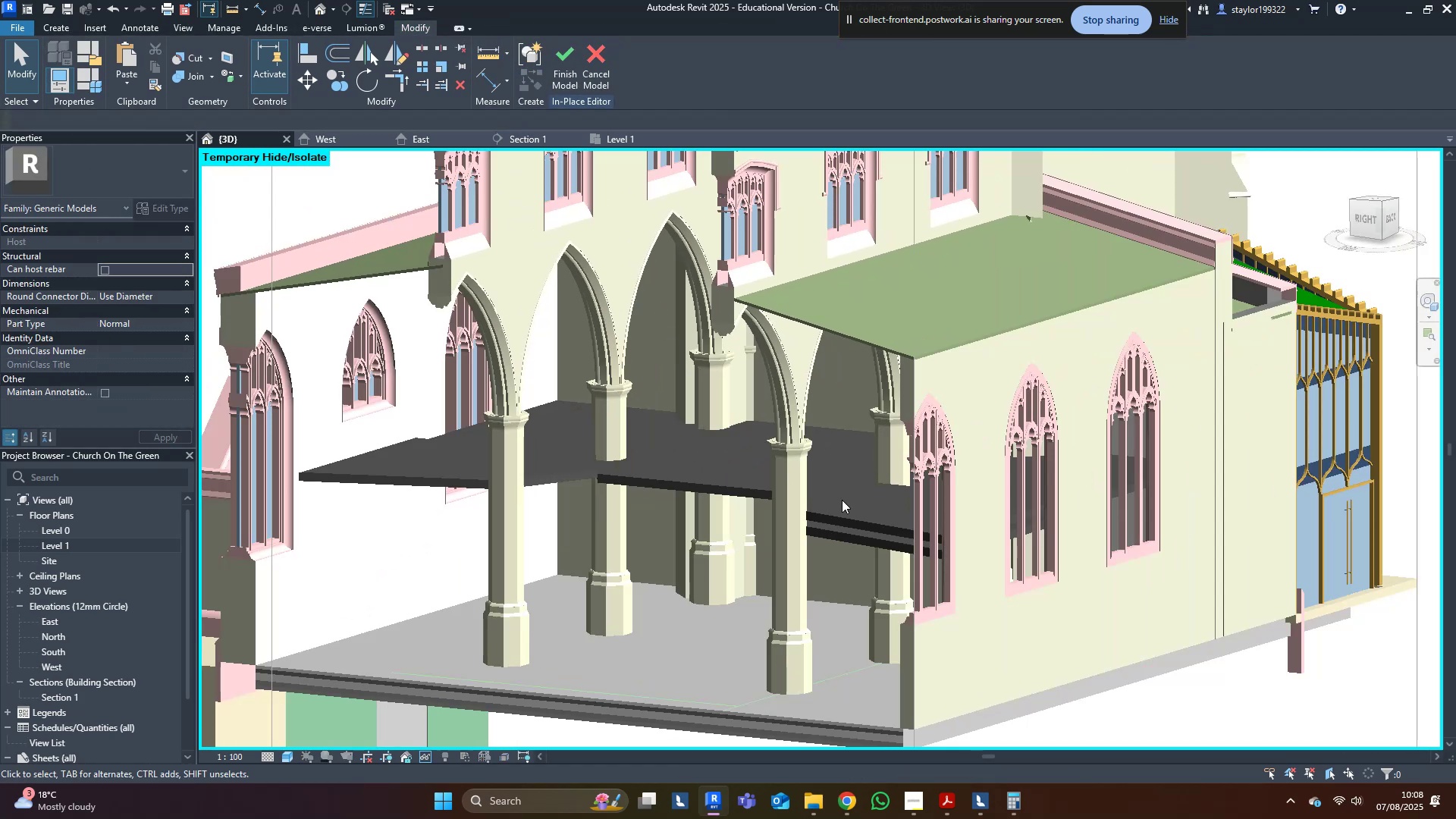 
hold_key(key=ShiftLeft, duration=0.5)
 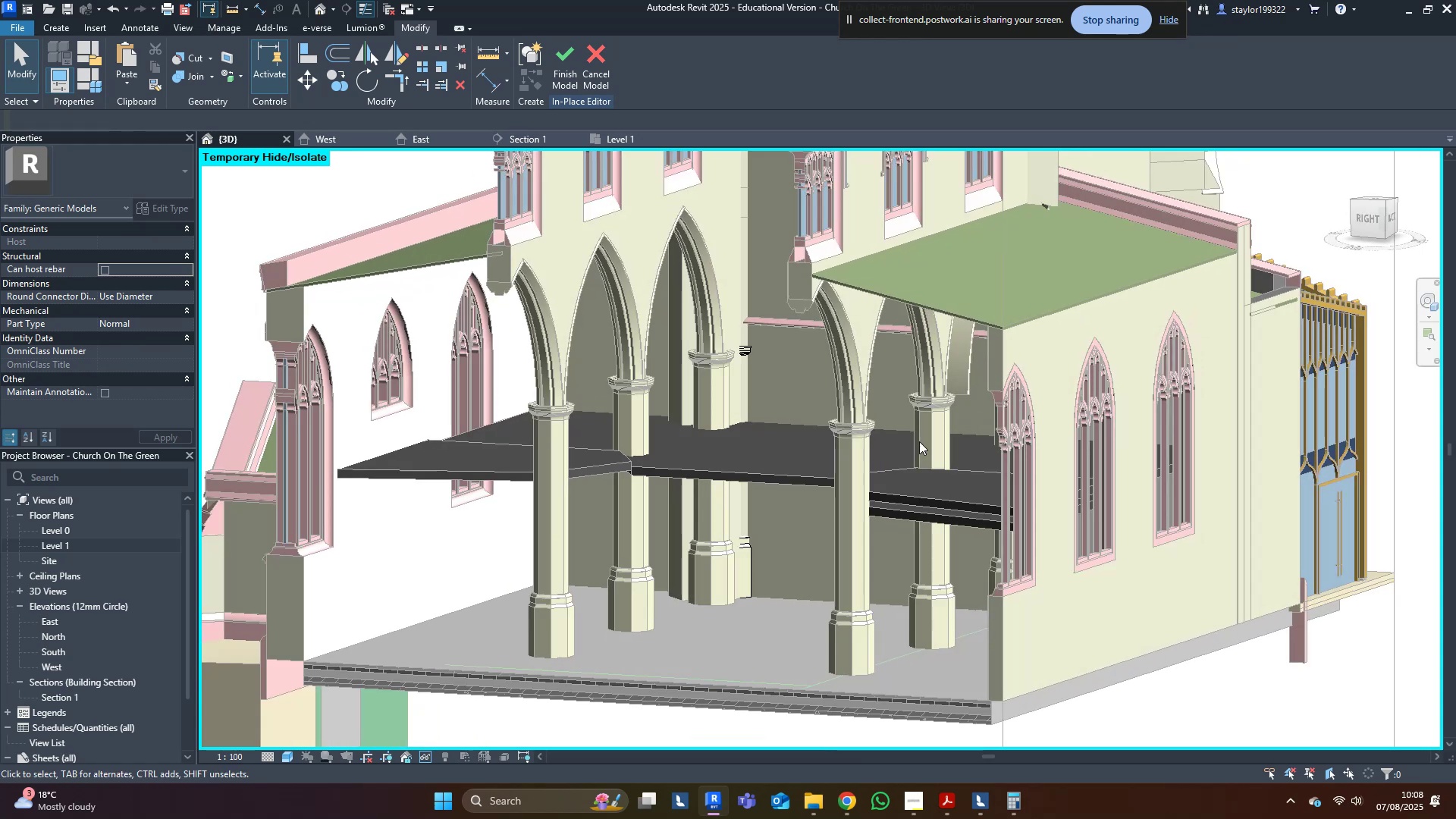 
hold_key(key=ShiftLeft, duration=0.61)
 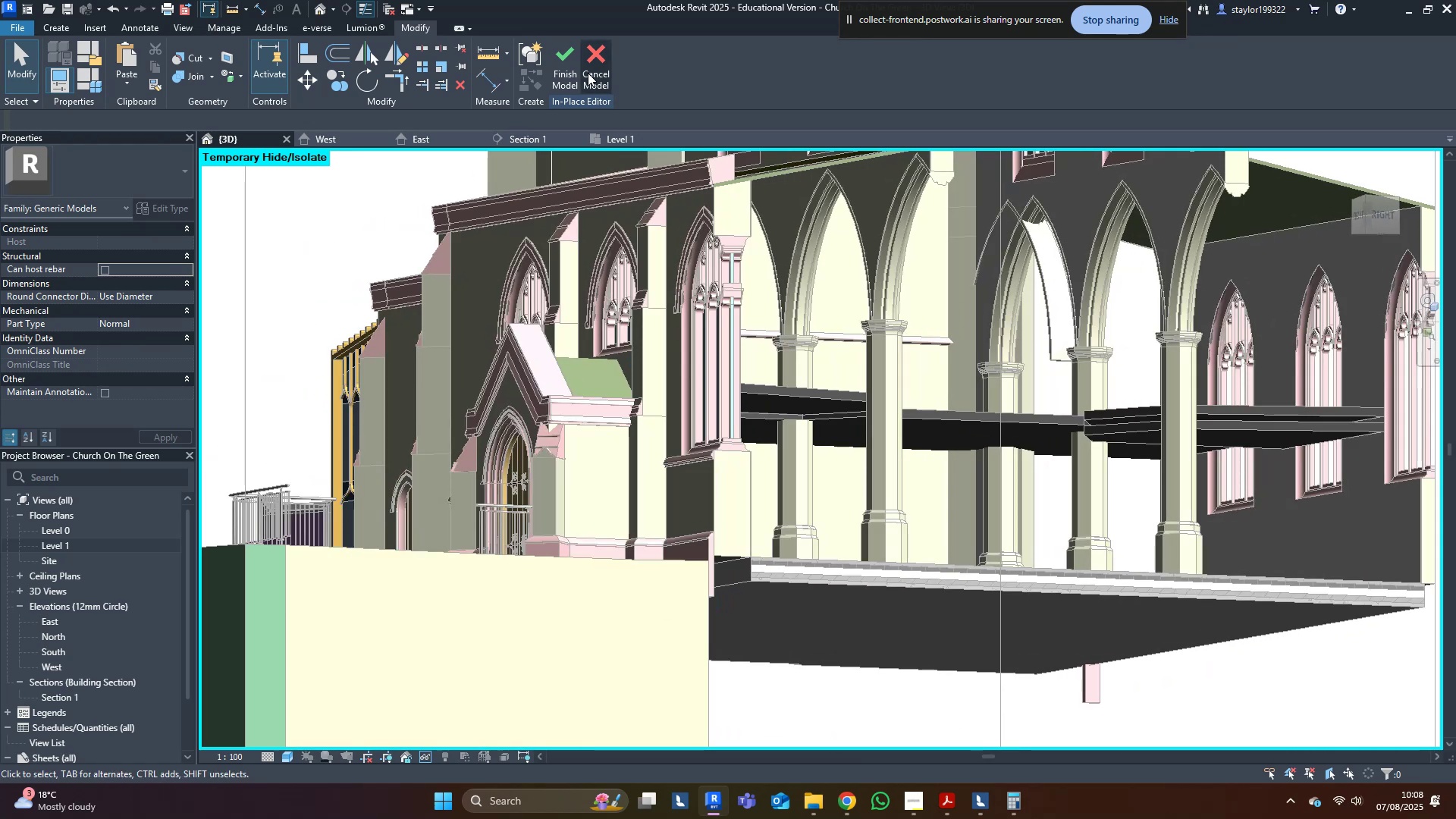 
left_click([563, 64])
 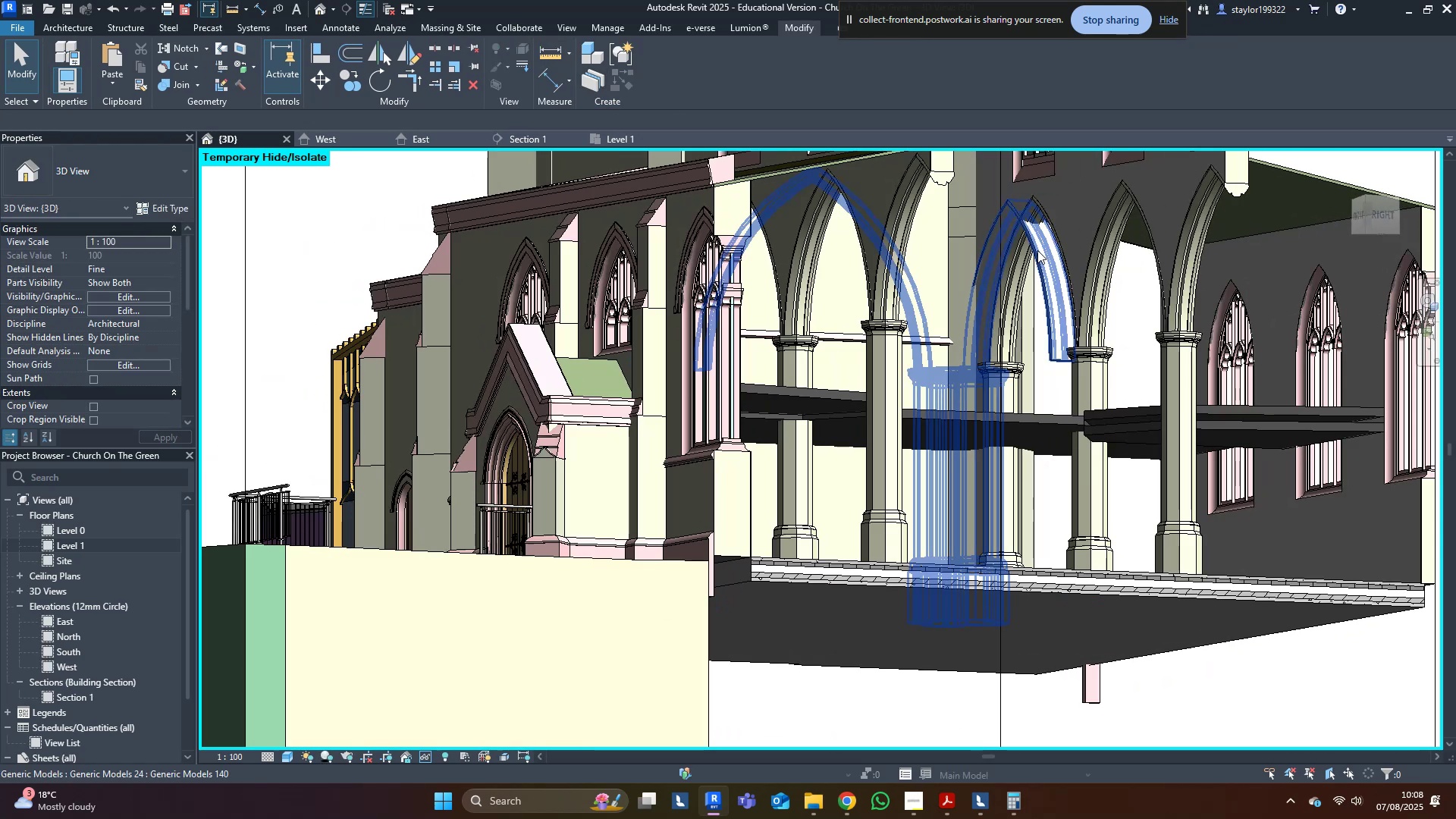 
double_click([1037, 250])
 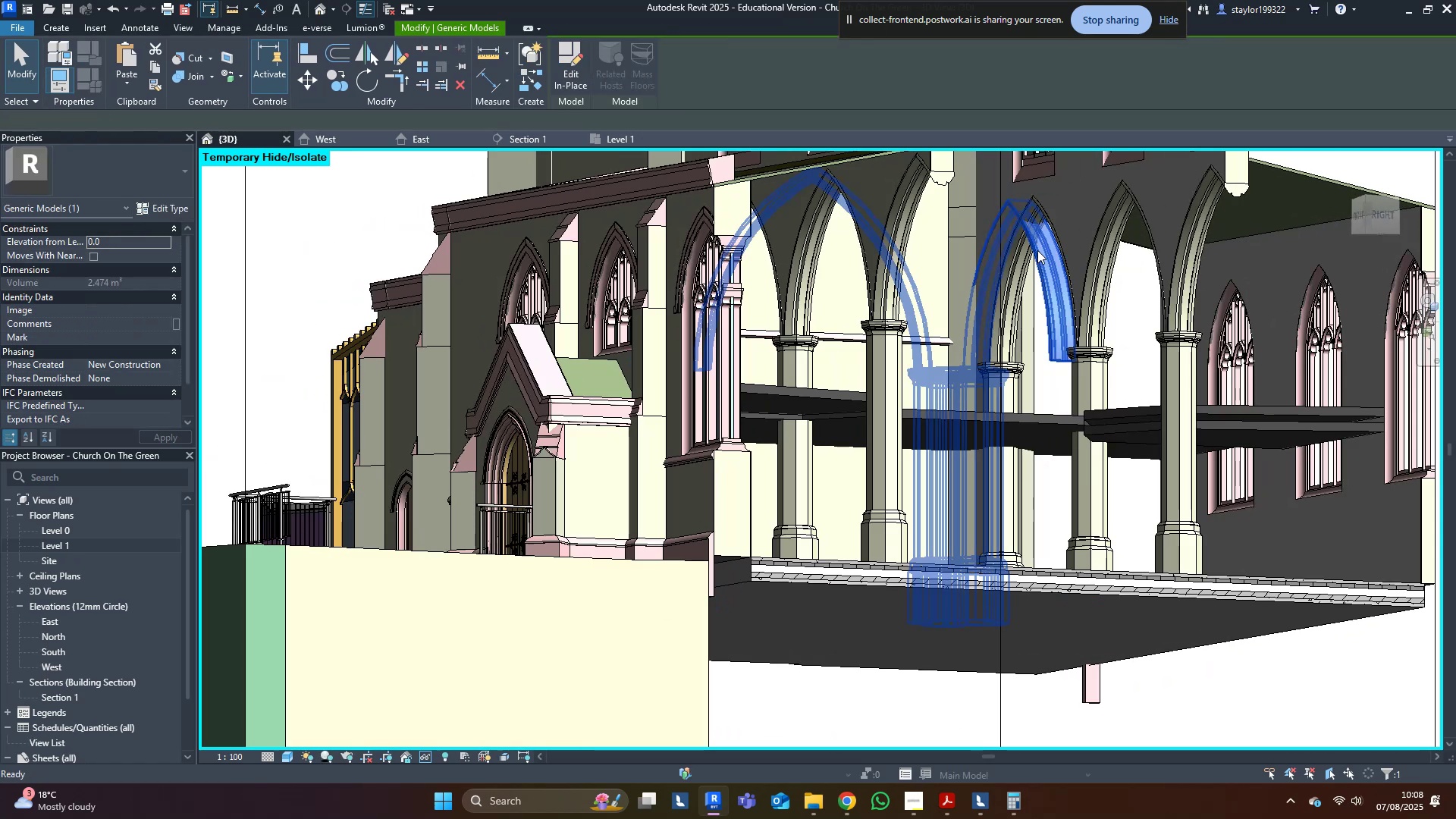 
triple_click([1037, 250])
 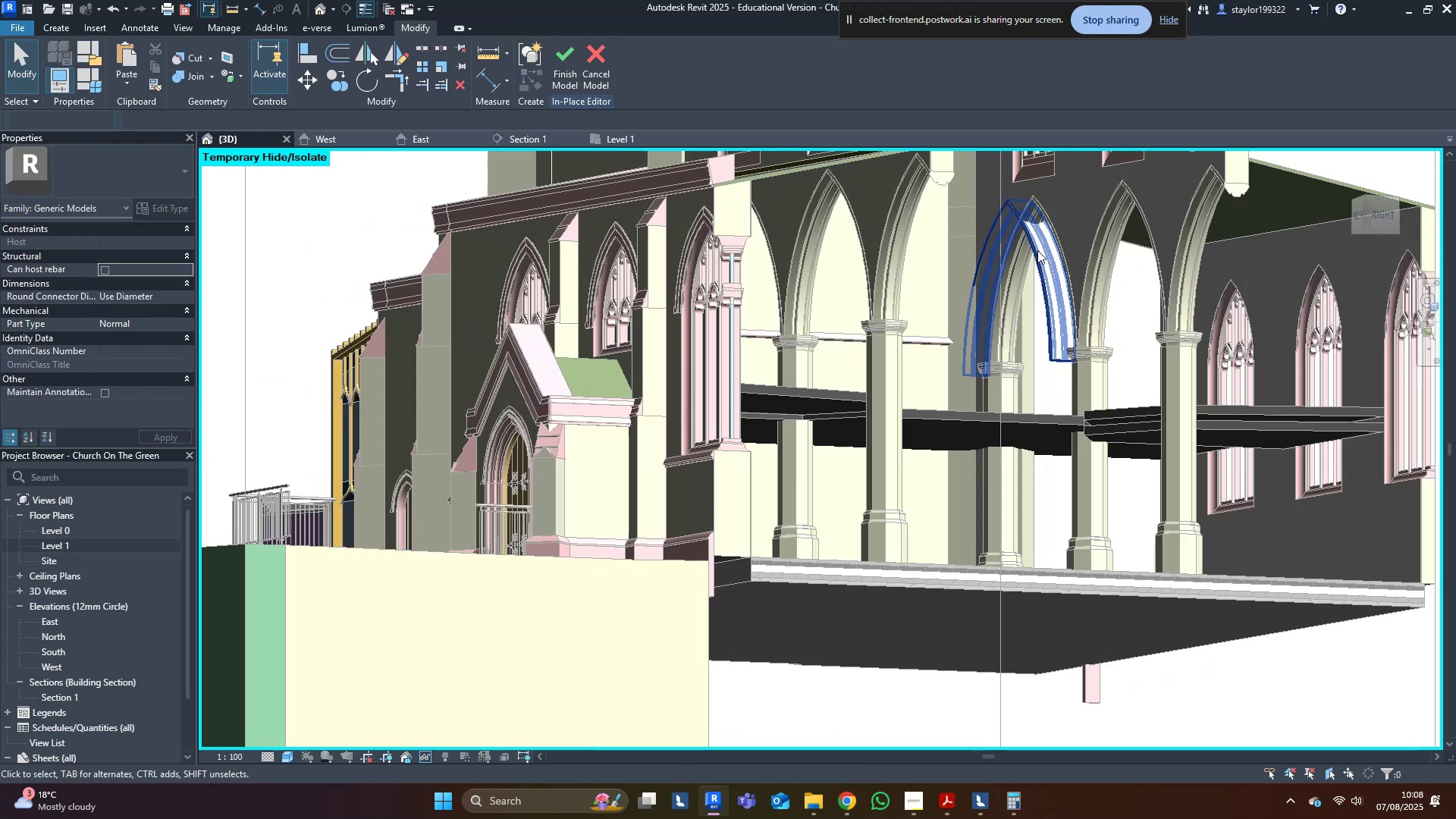 
key(Delete)
 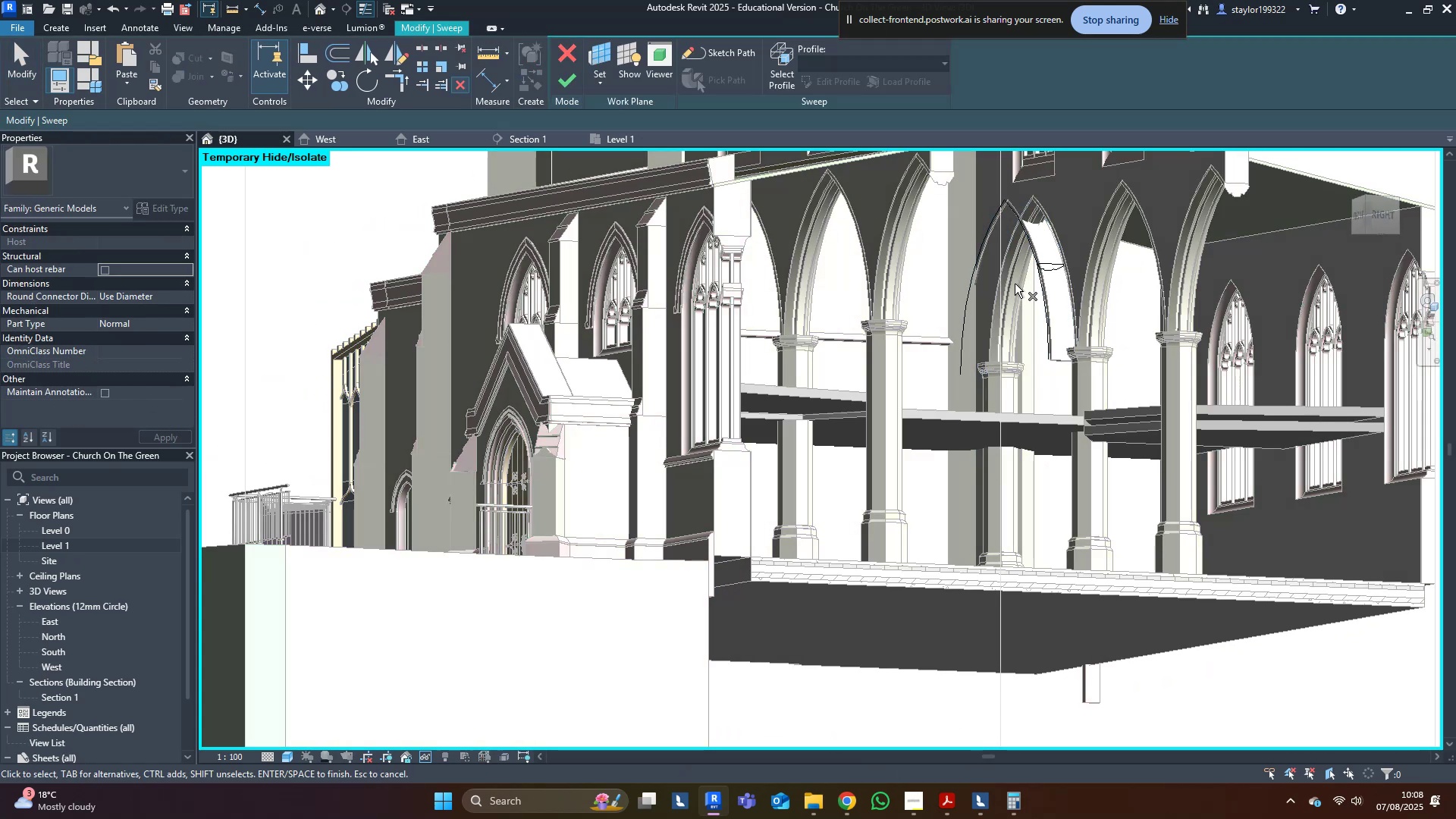 
middle_click([1015, 284])
 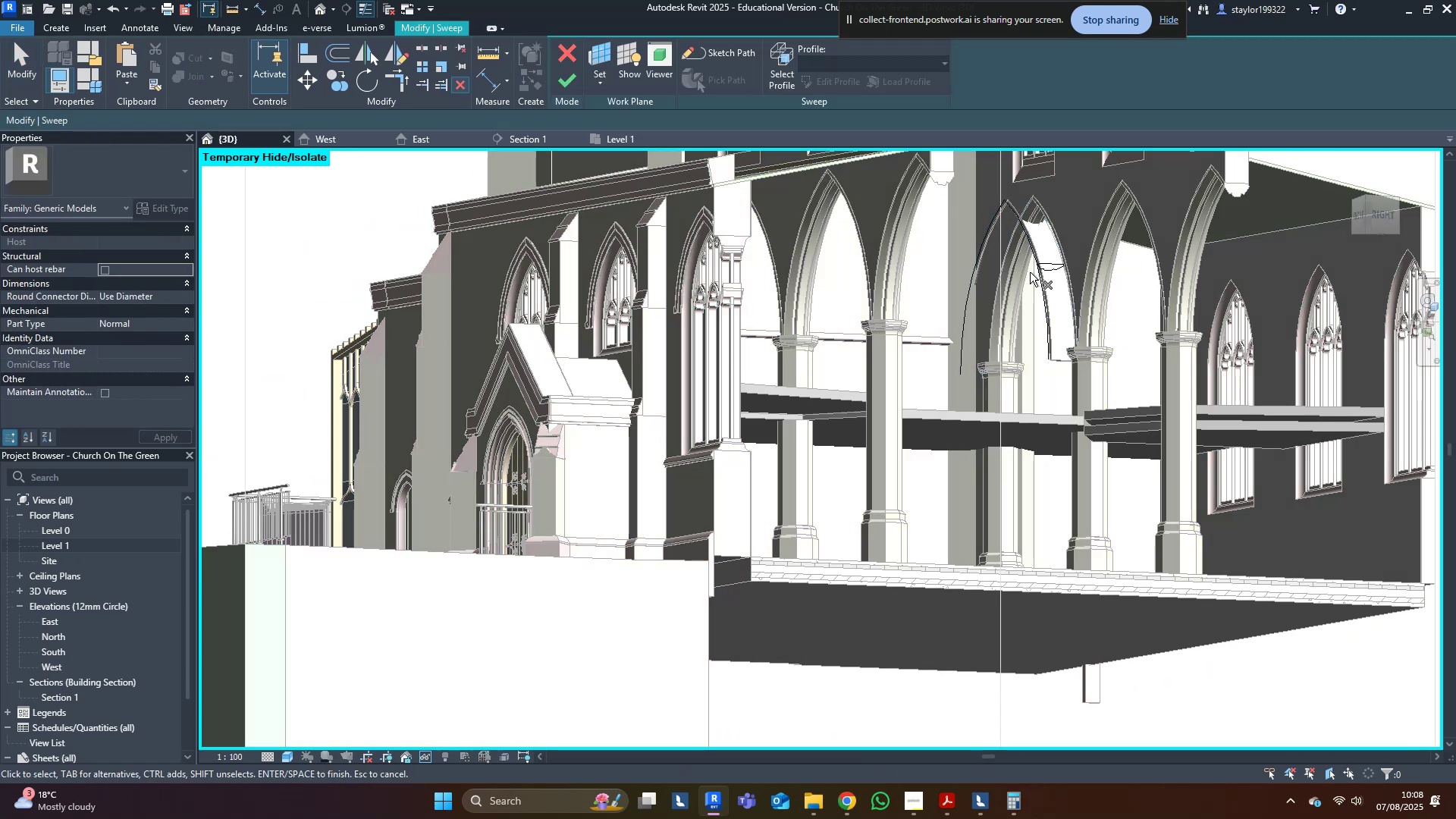 
key(Escape)
 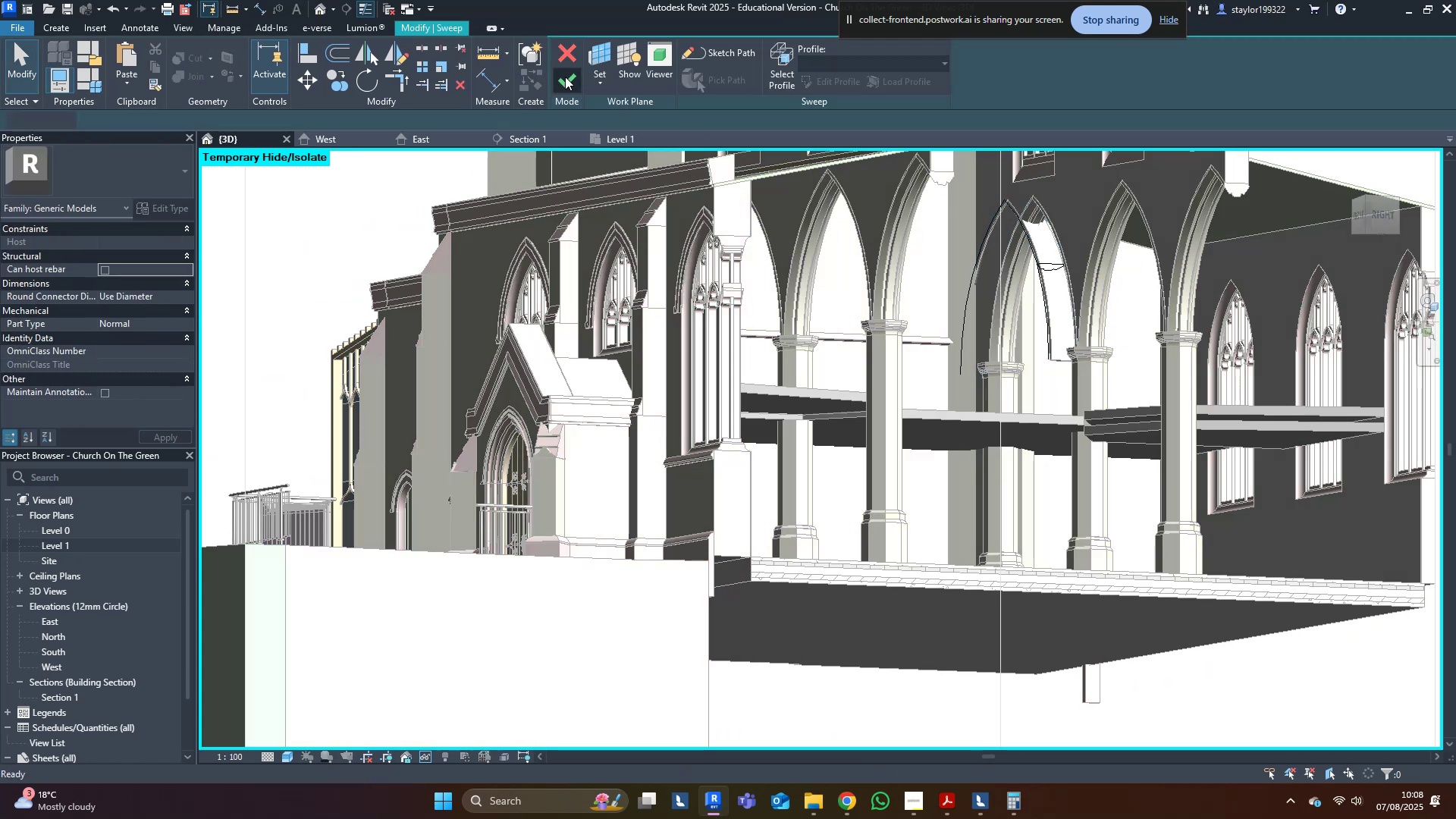 
key(Delete)
 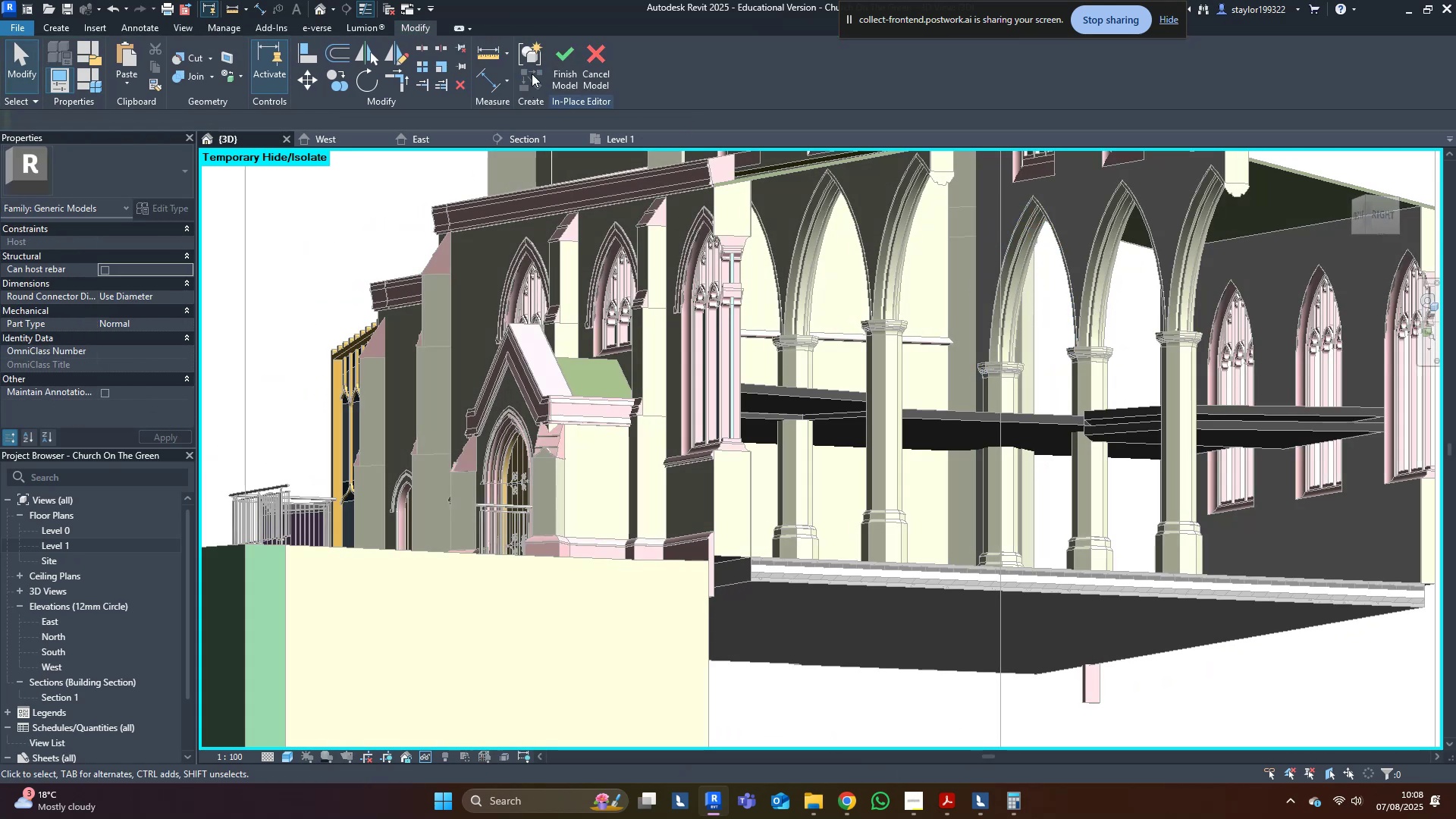 
left_click([560, 57])
 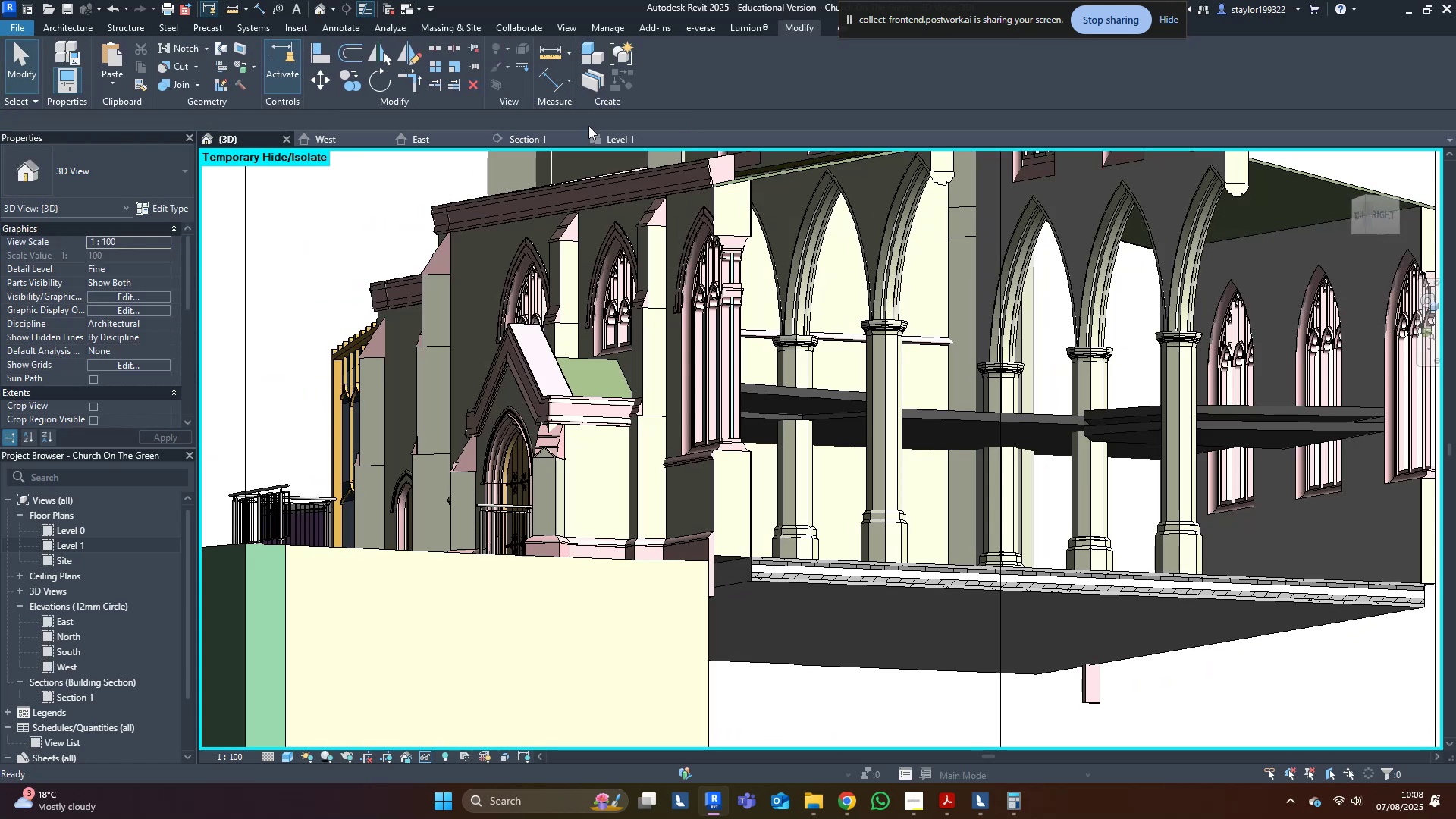 
hold_key(key=ShiftLeft, duration=1.18)
 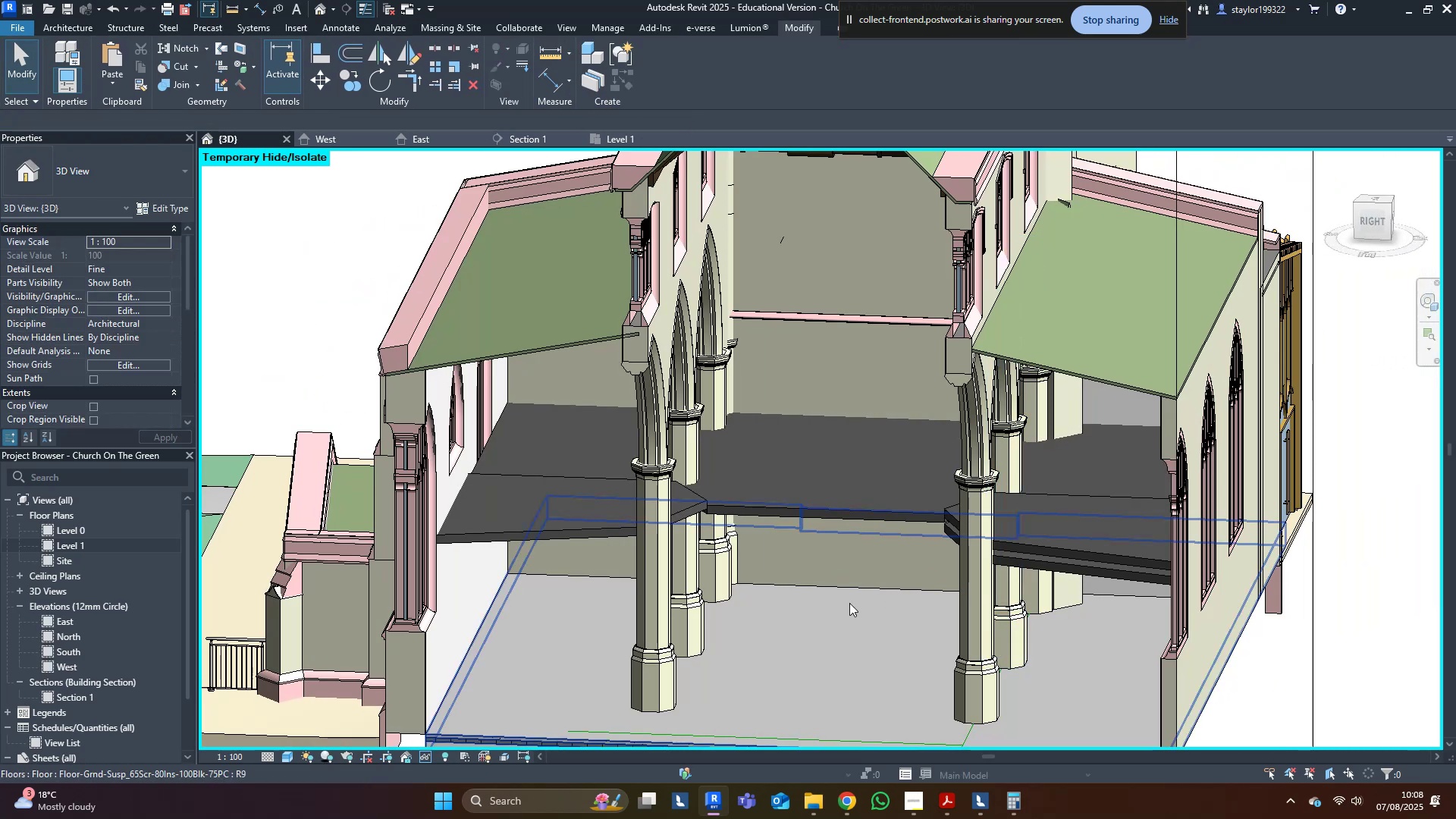 
hold_key(key=ShiftLeft, duration=1.44)
 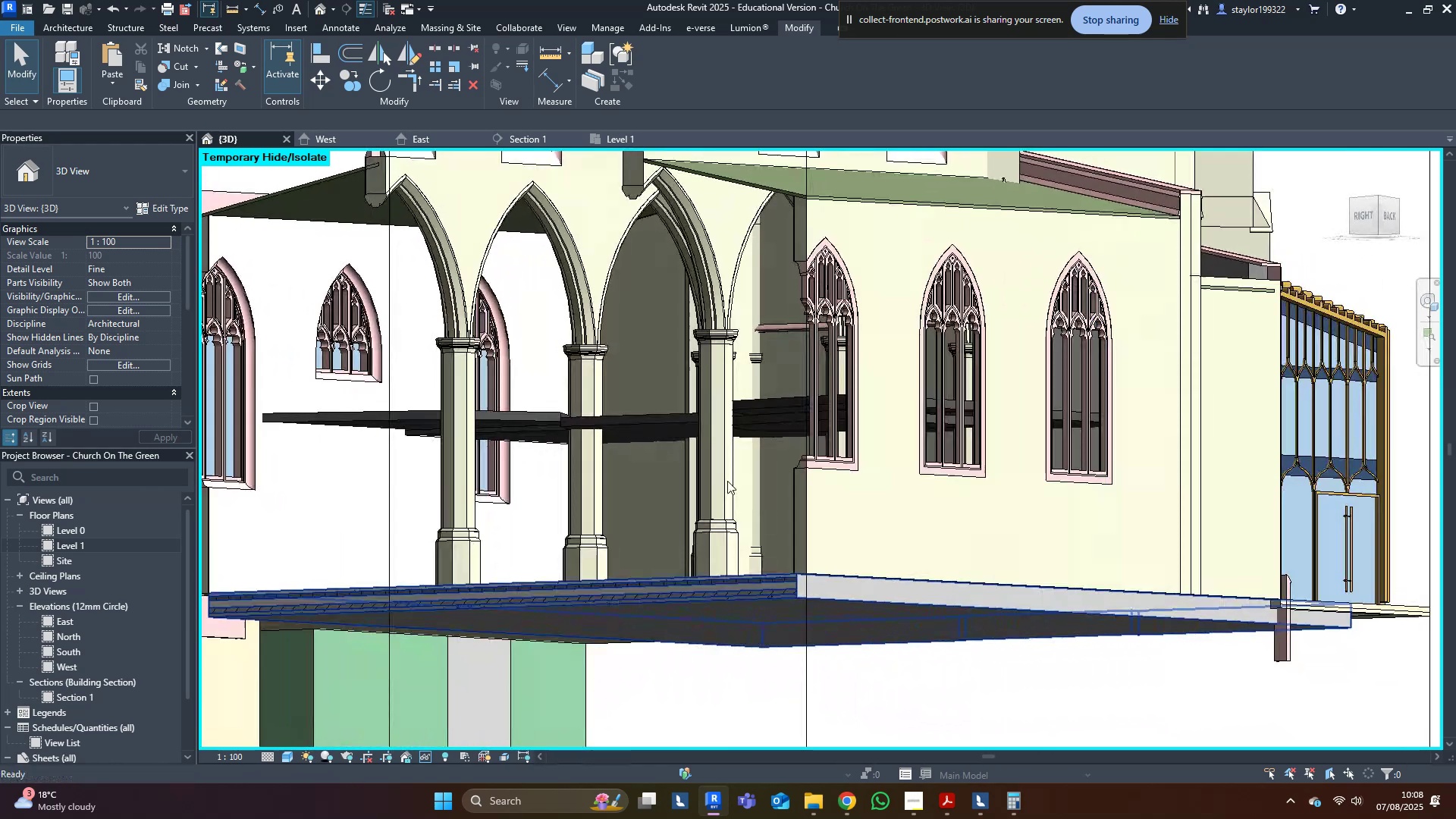 
key(Control+ControlLeft)
 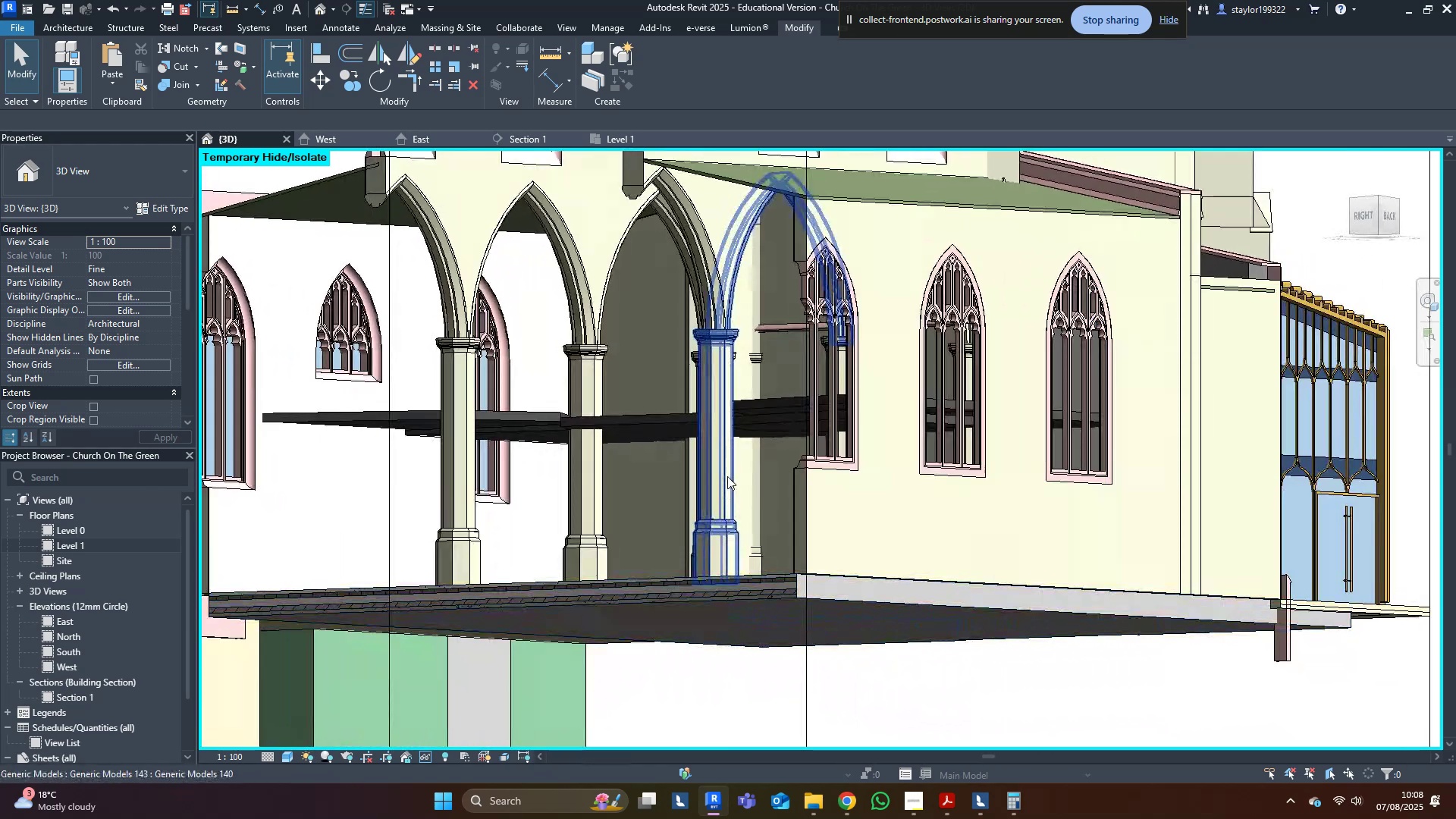 
key(Control+S)
 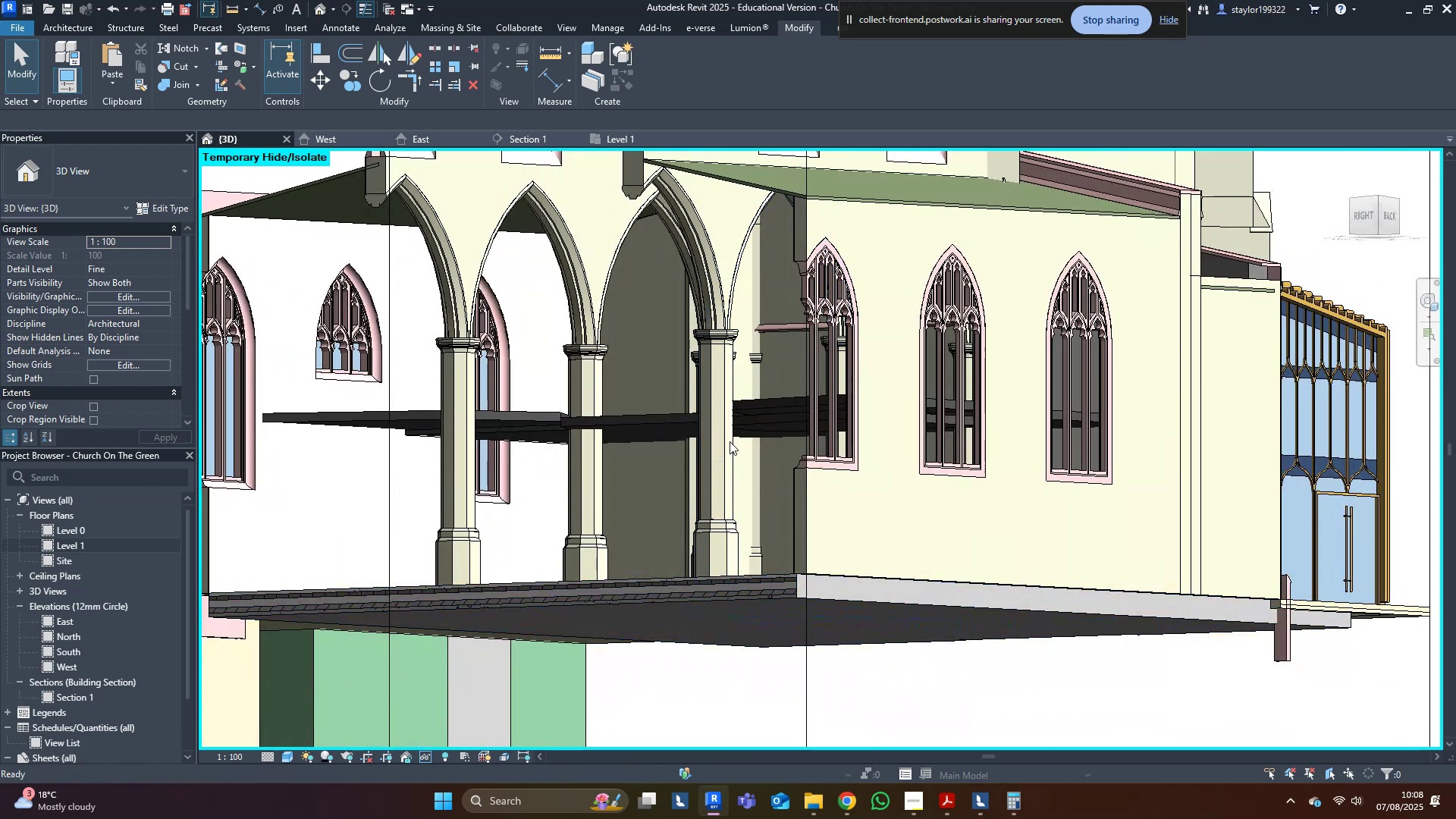 
scroll: coordinate [730, 414], scroll_direction: down, amount: 1.0
 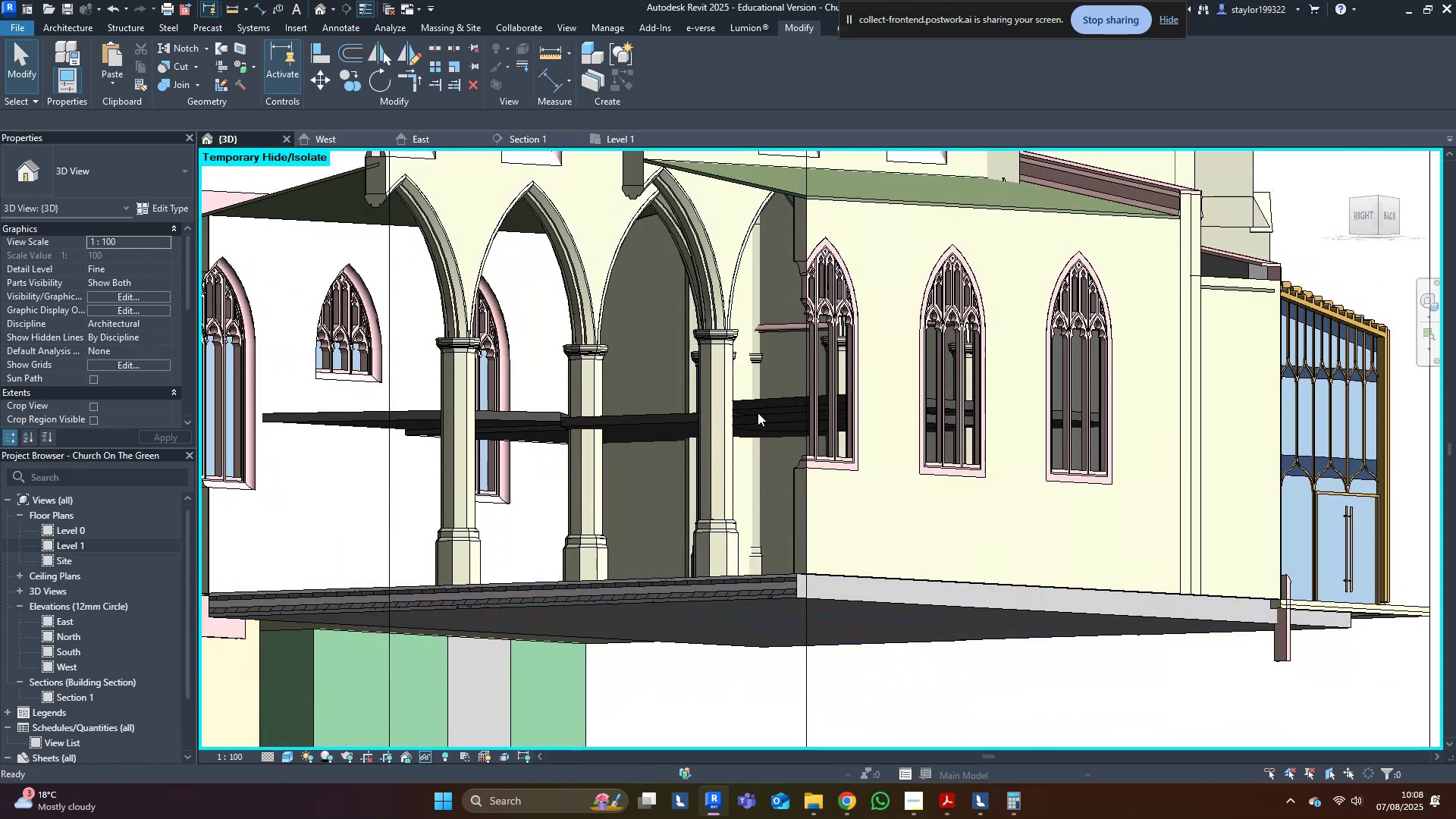 
hold_key(key=ShiftLeft, duration=0.49)
 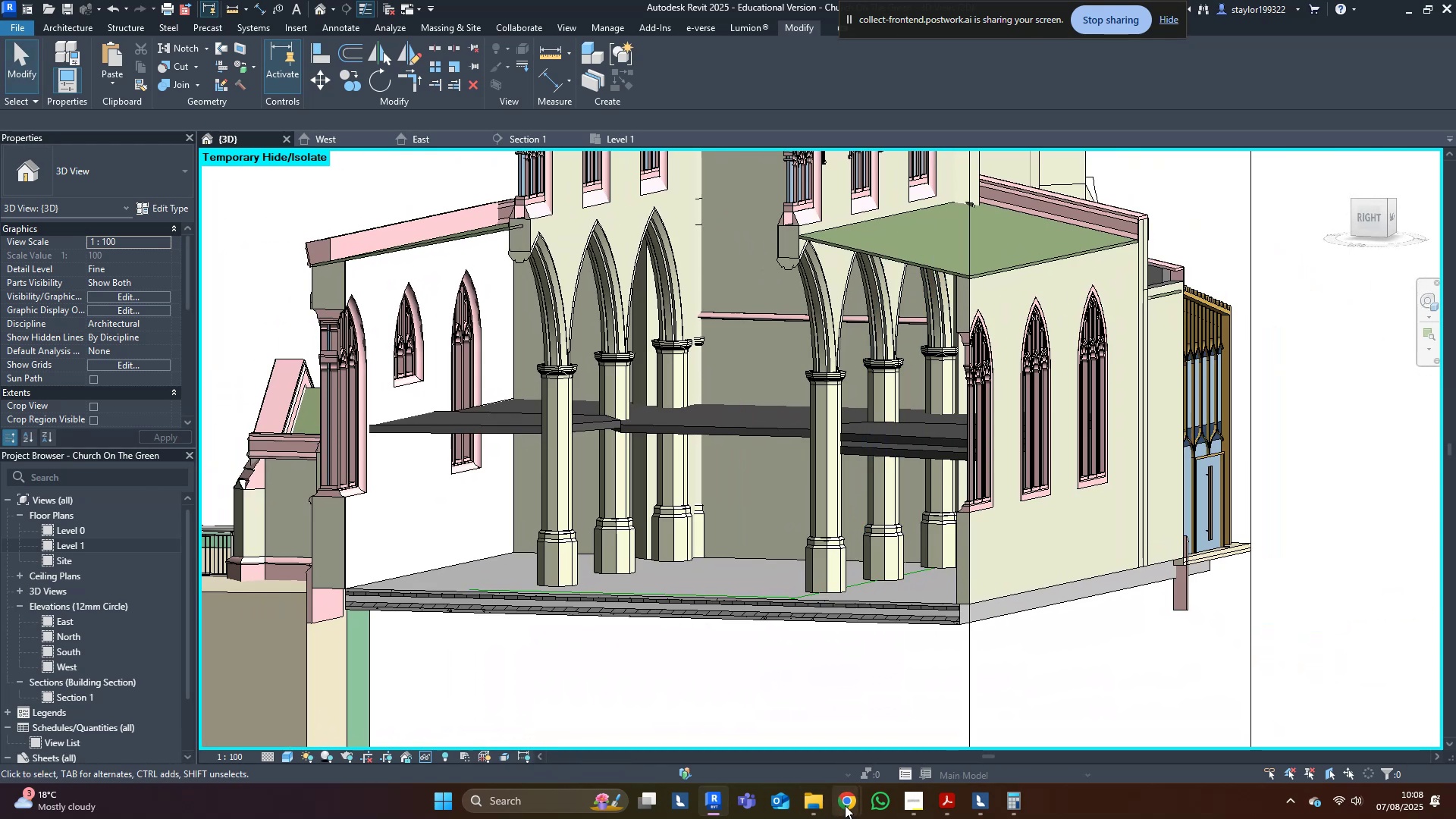 
left_click([793, 717])
 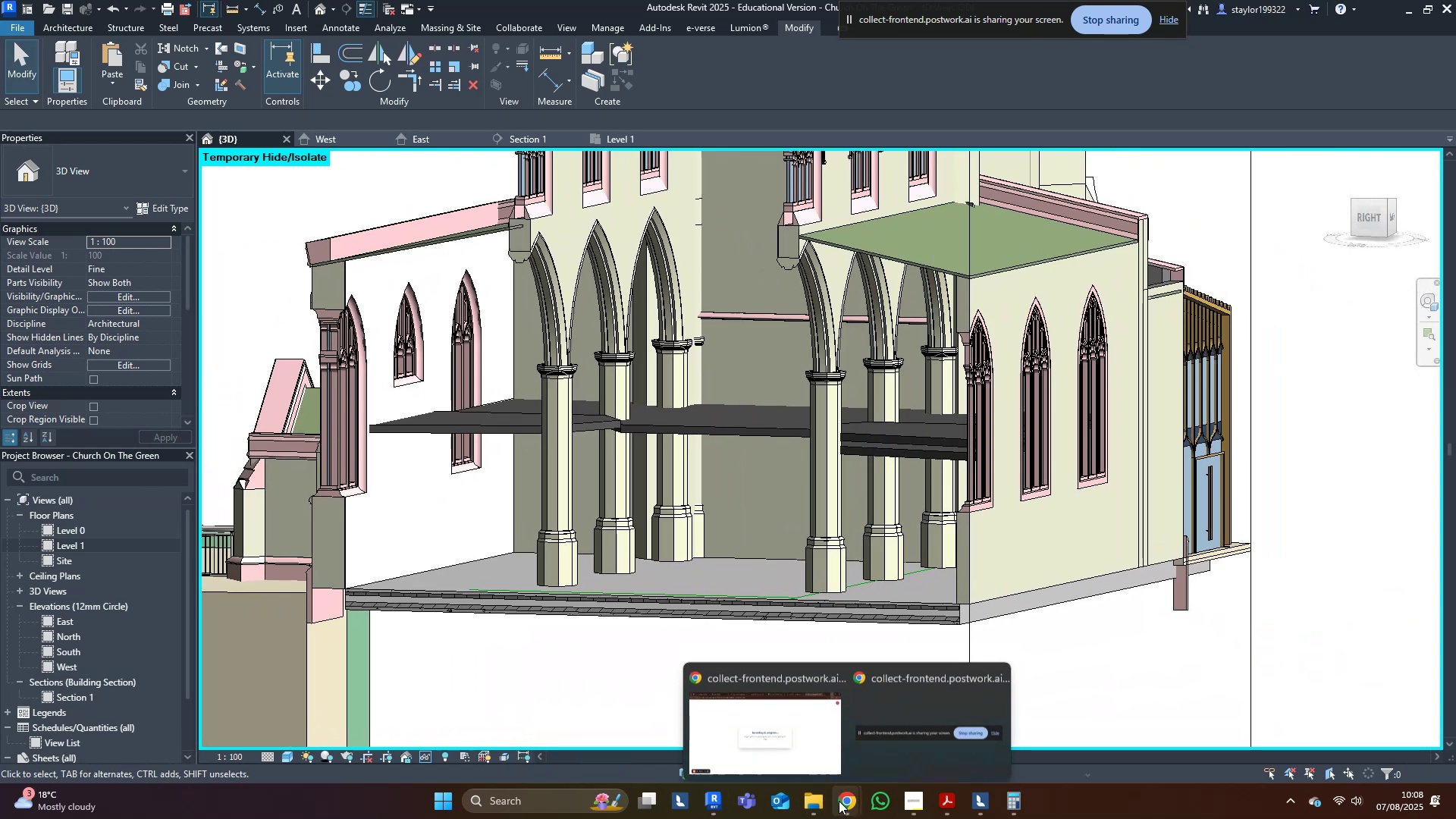 
left_click([717, 694])
 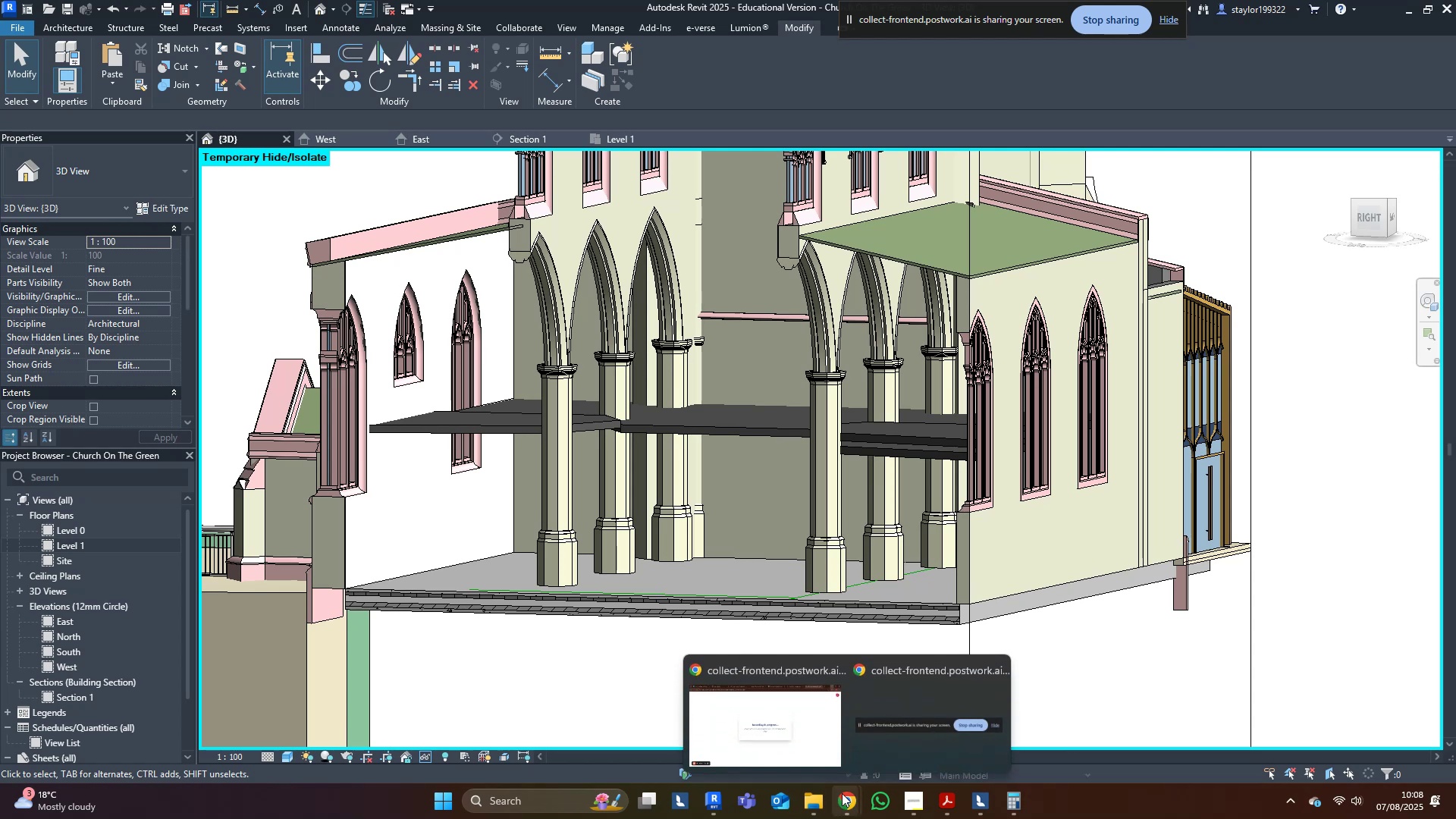 
left_click([738, 703])
 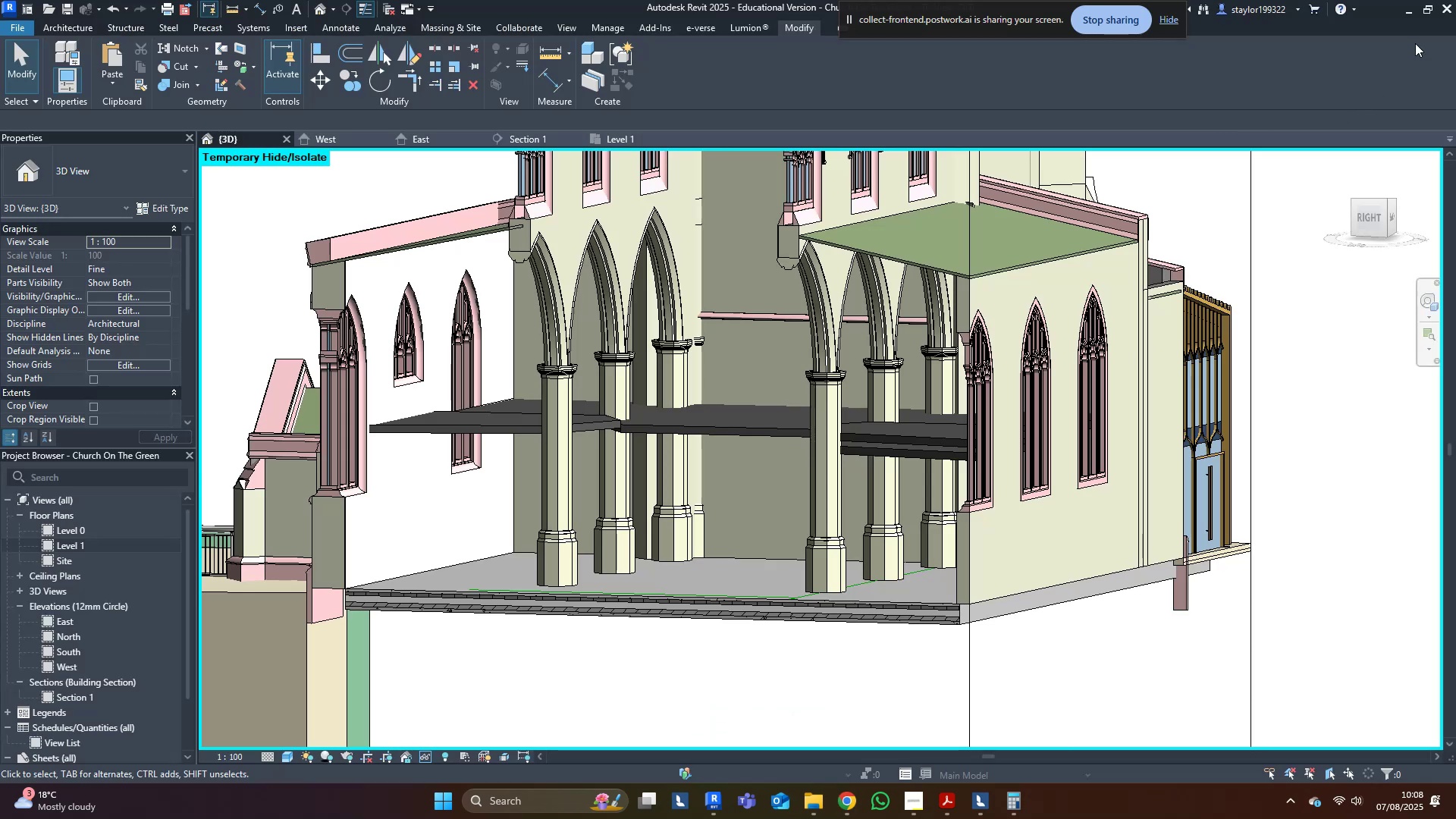 
left_click([1407, 6])
 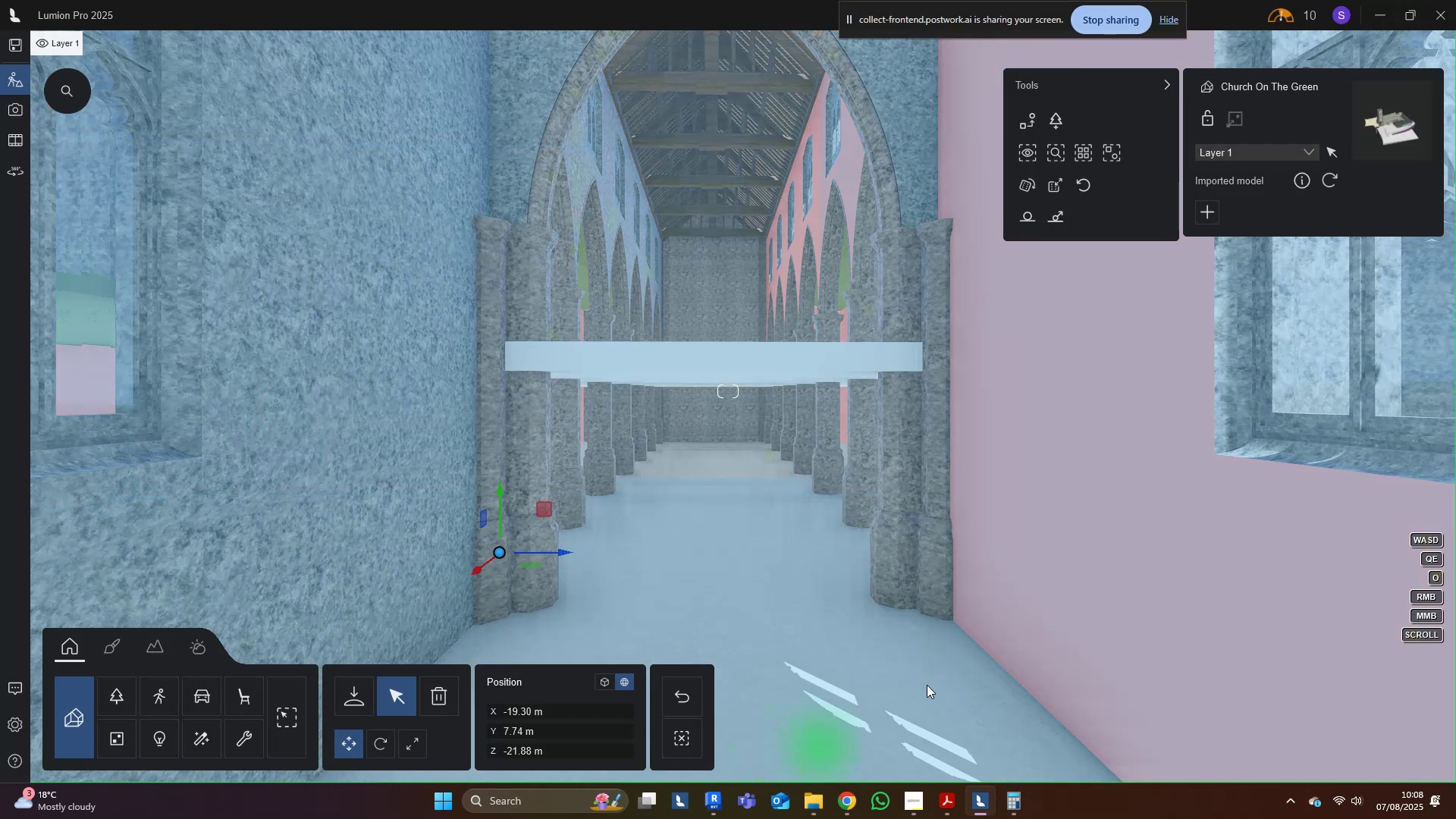 
left_click([1376, 11])
 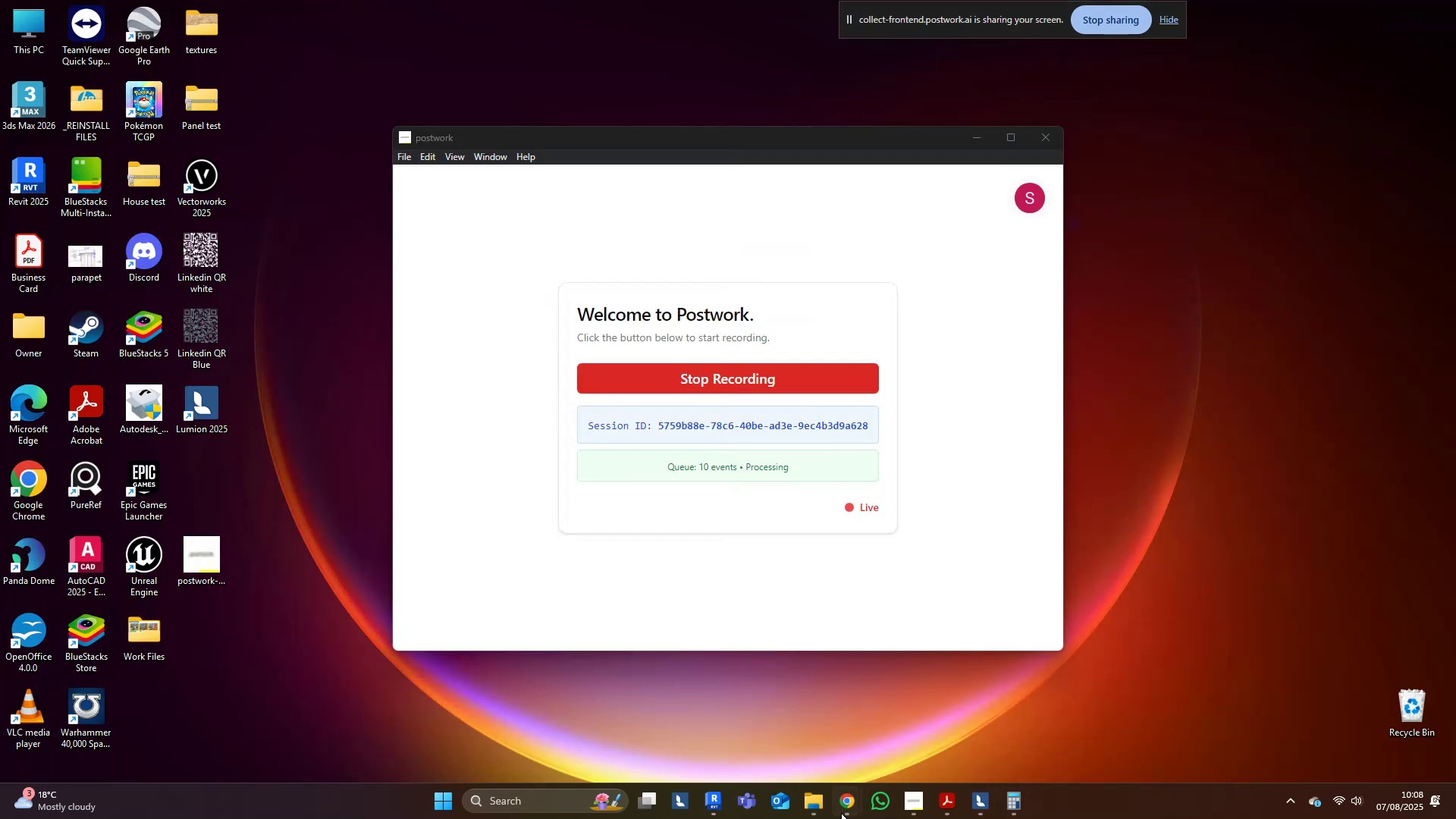 
left_click([730, 710])
 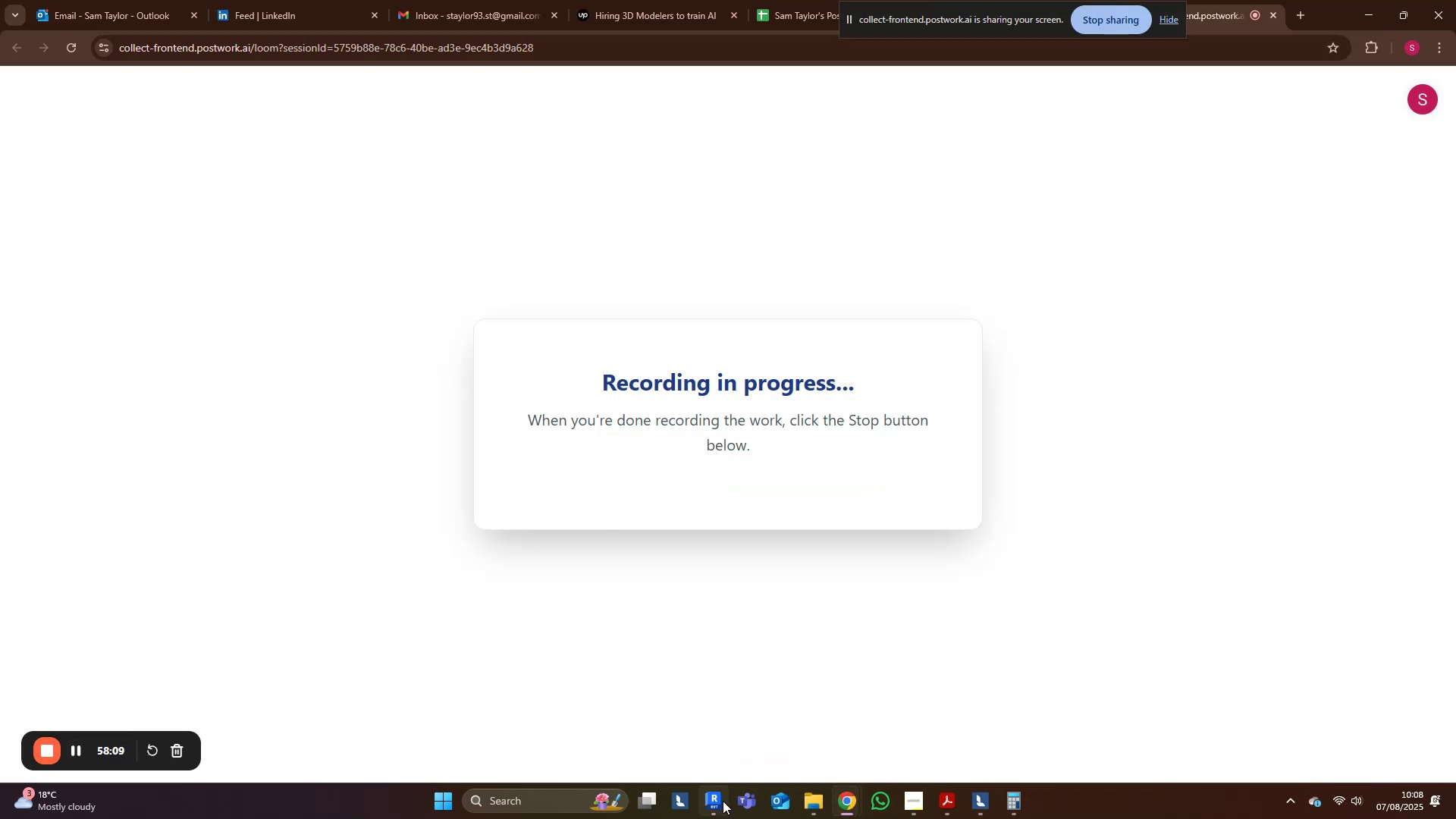 
left_click([718, 799])
 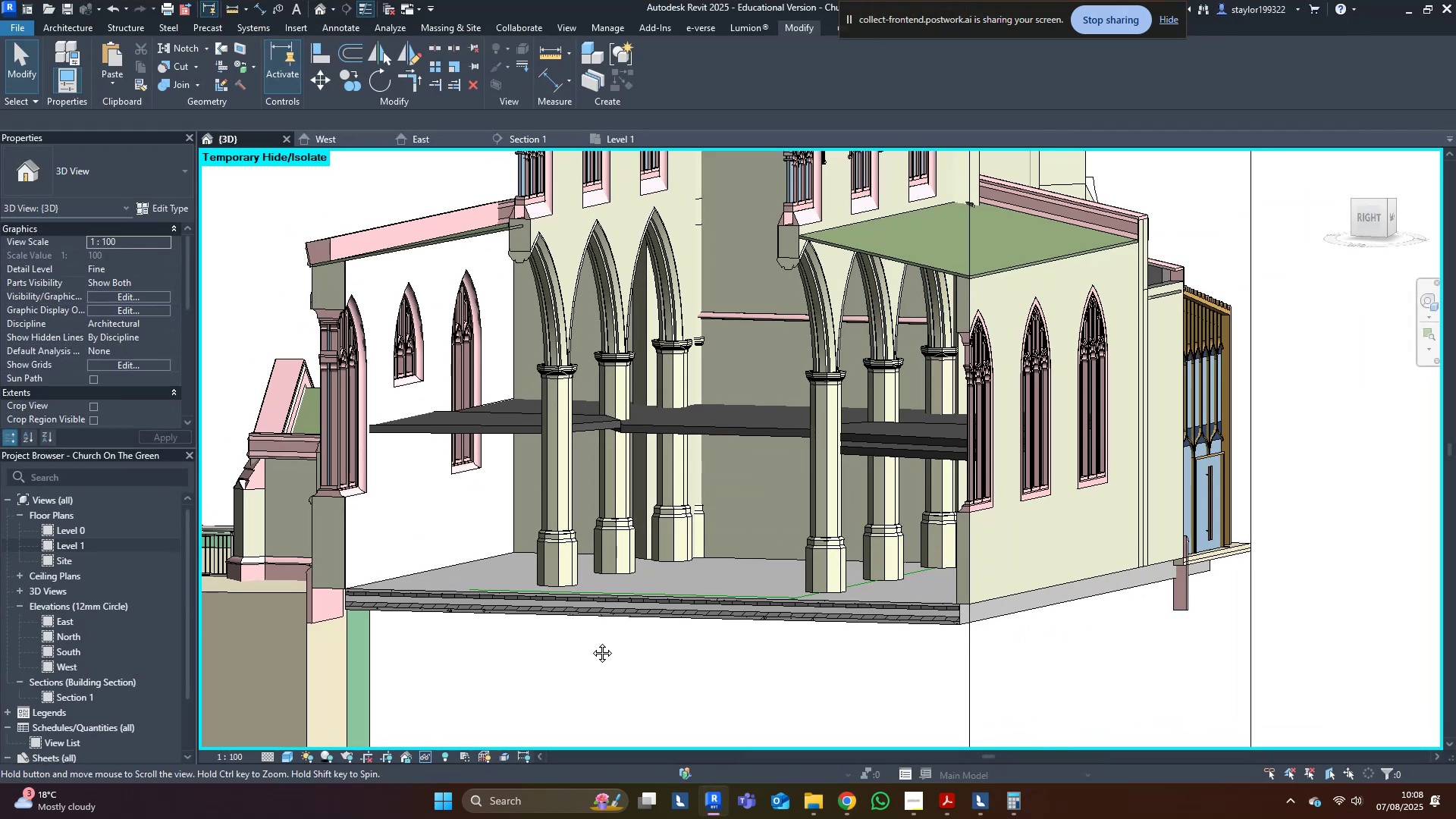 
hold_key(key=ShiftLeft, duration=0.77)
 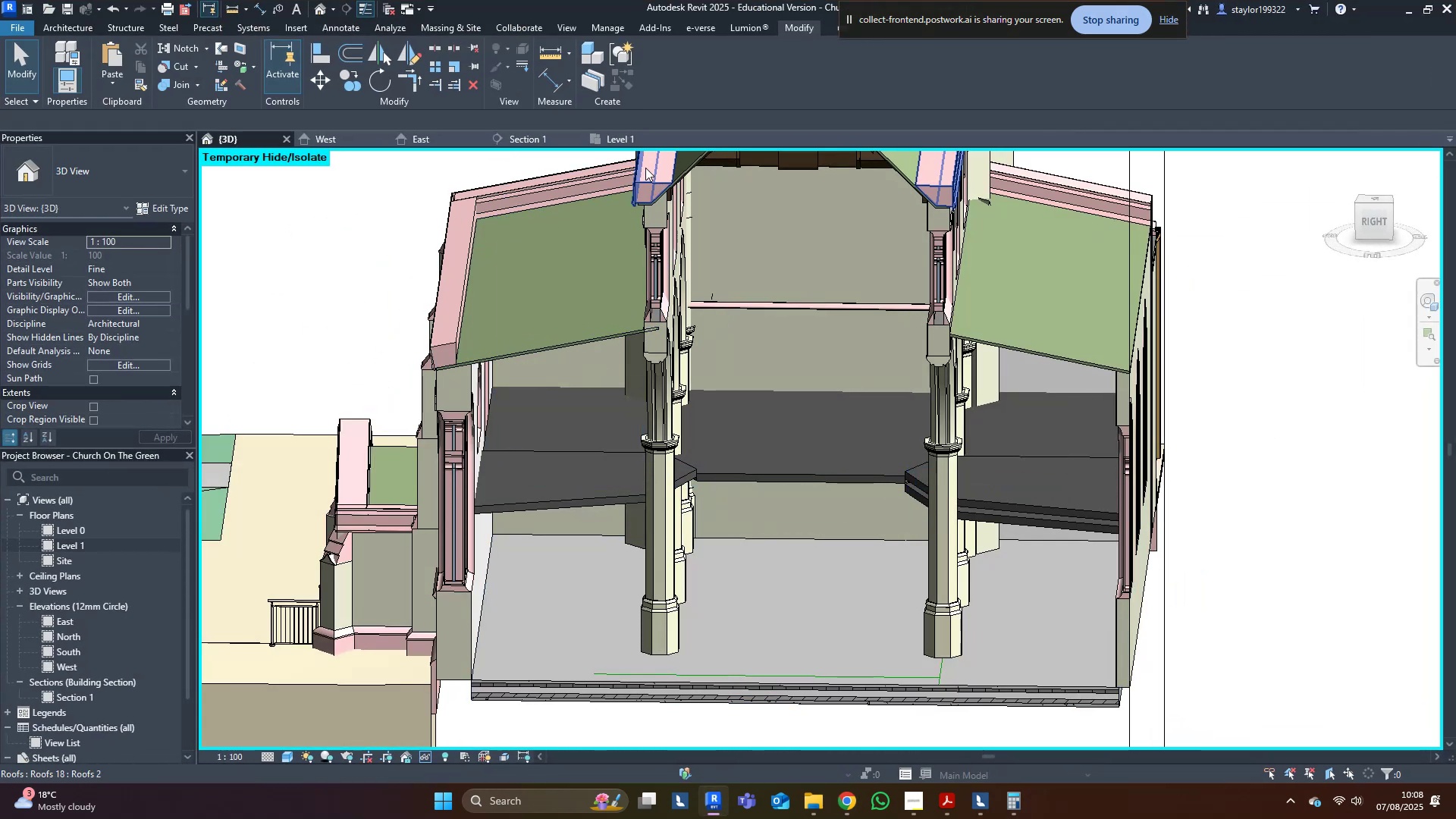 
left_click([537, 136])
 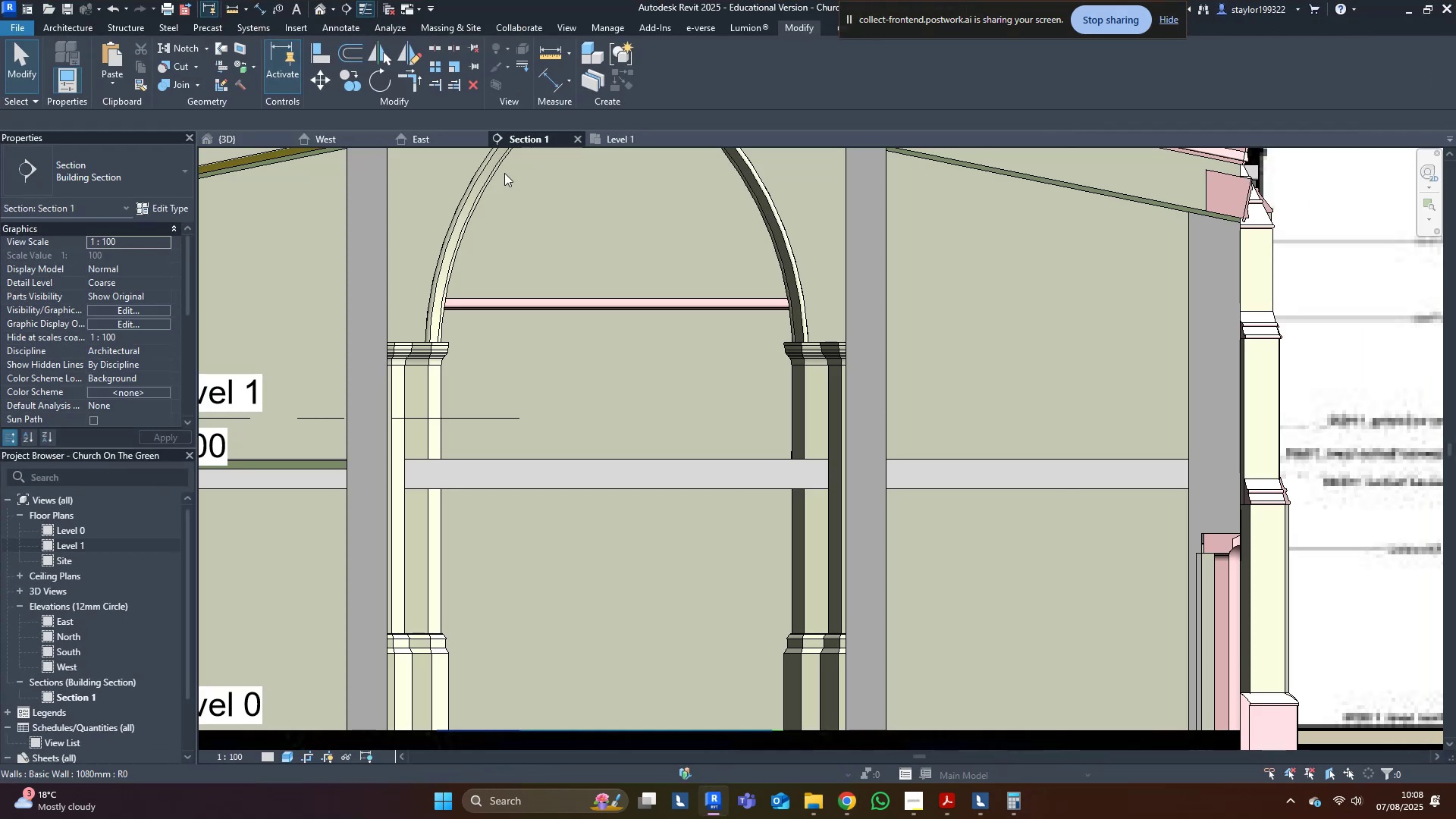 
scroll: coordinate [598, 572], scroll_direction: down, amount: 5.0
 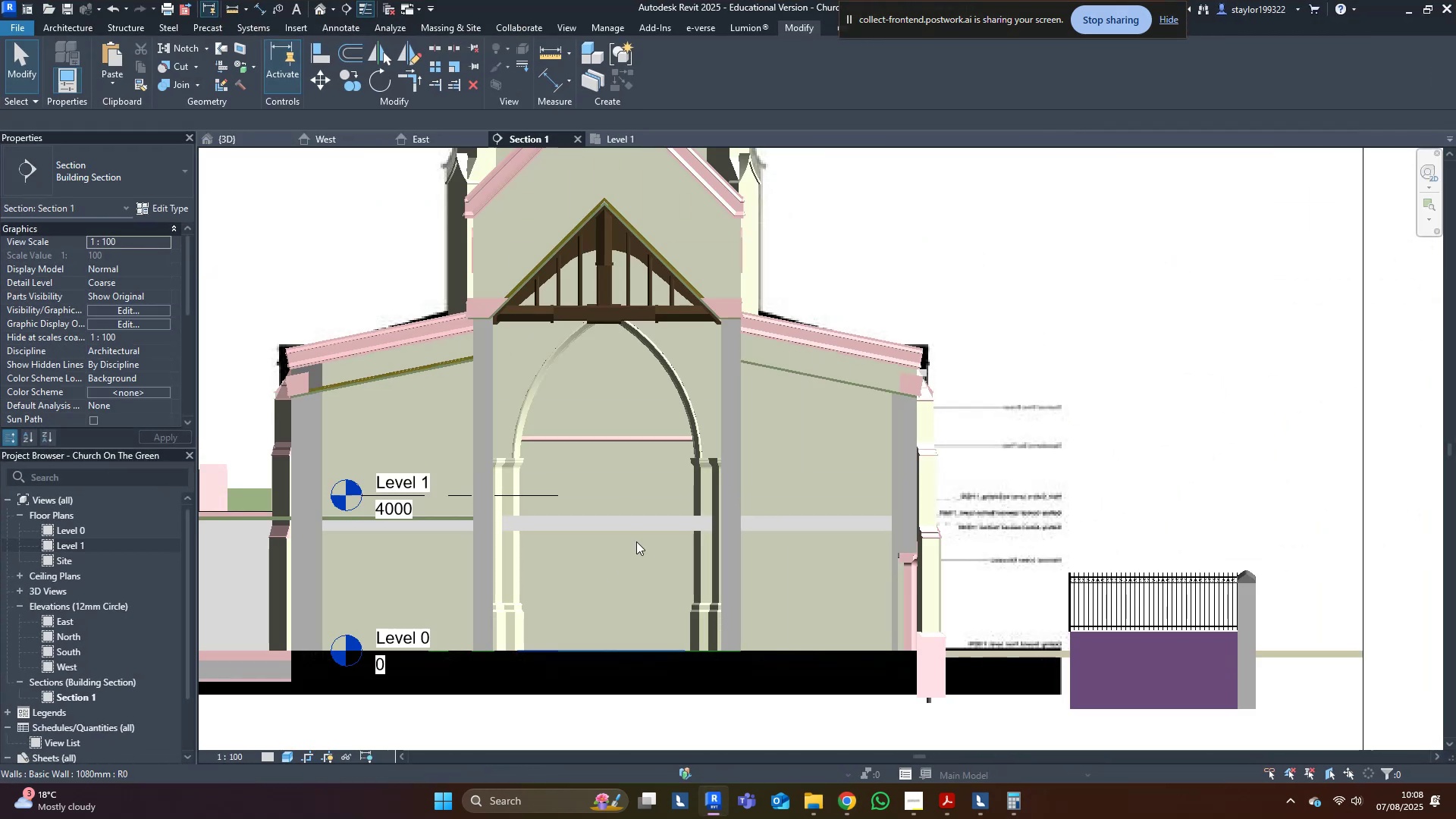 
type(wf)
 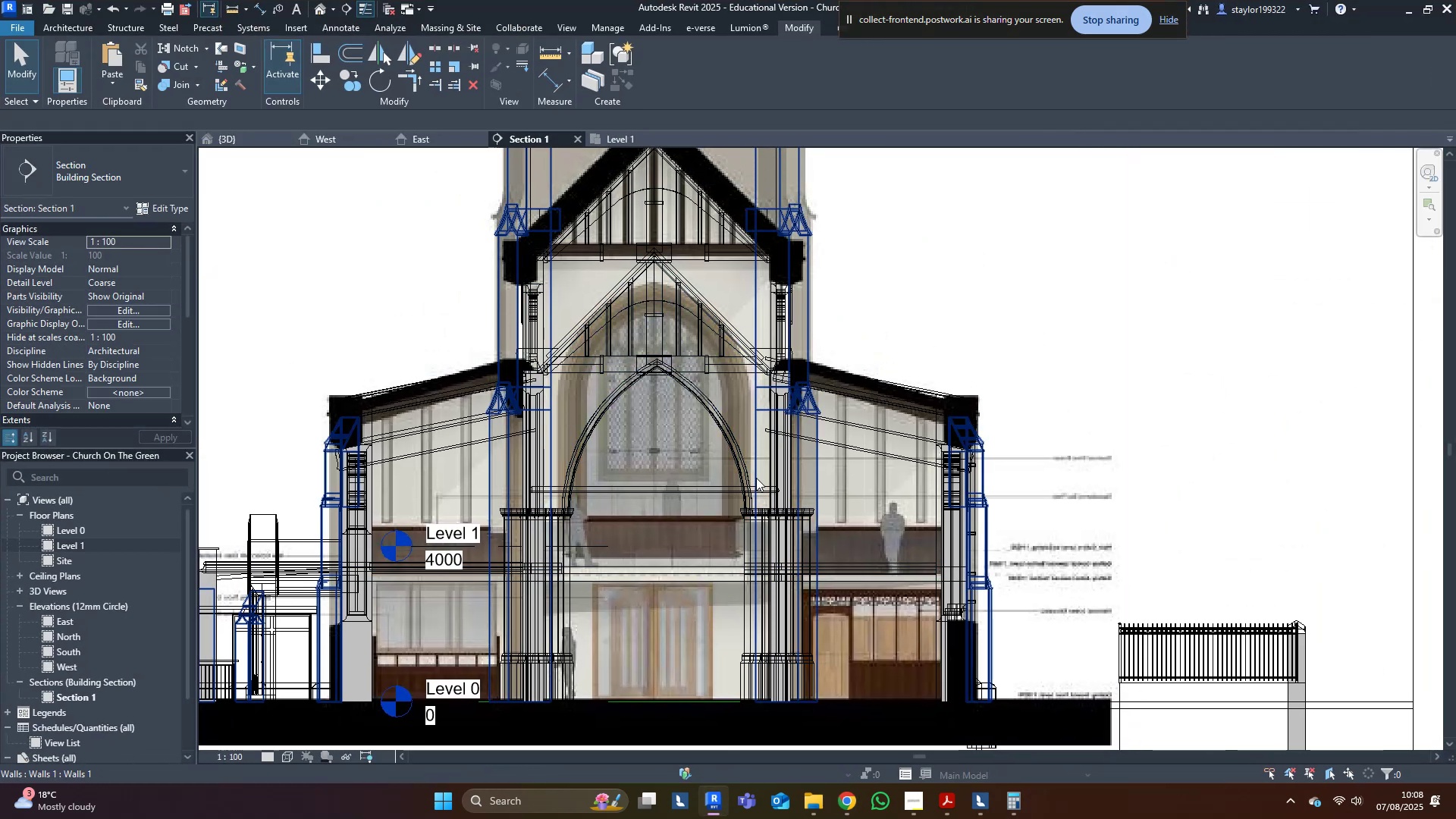 
wait(5.68)
 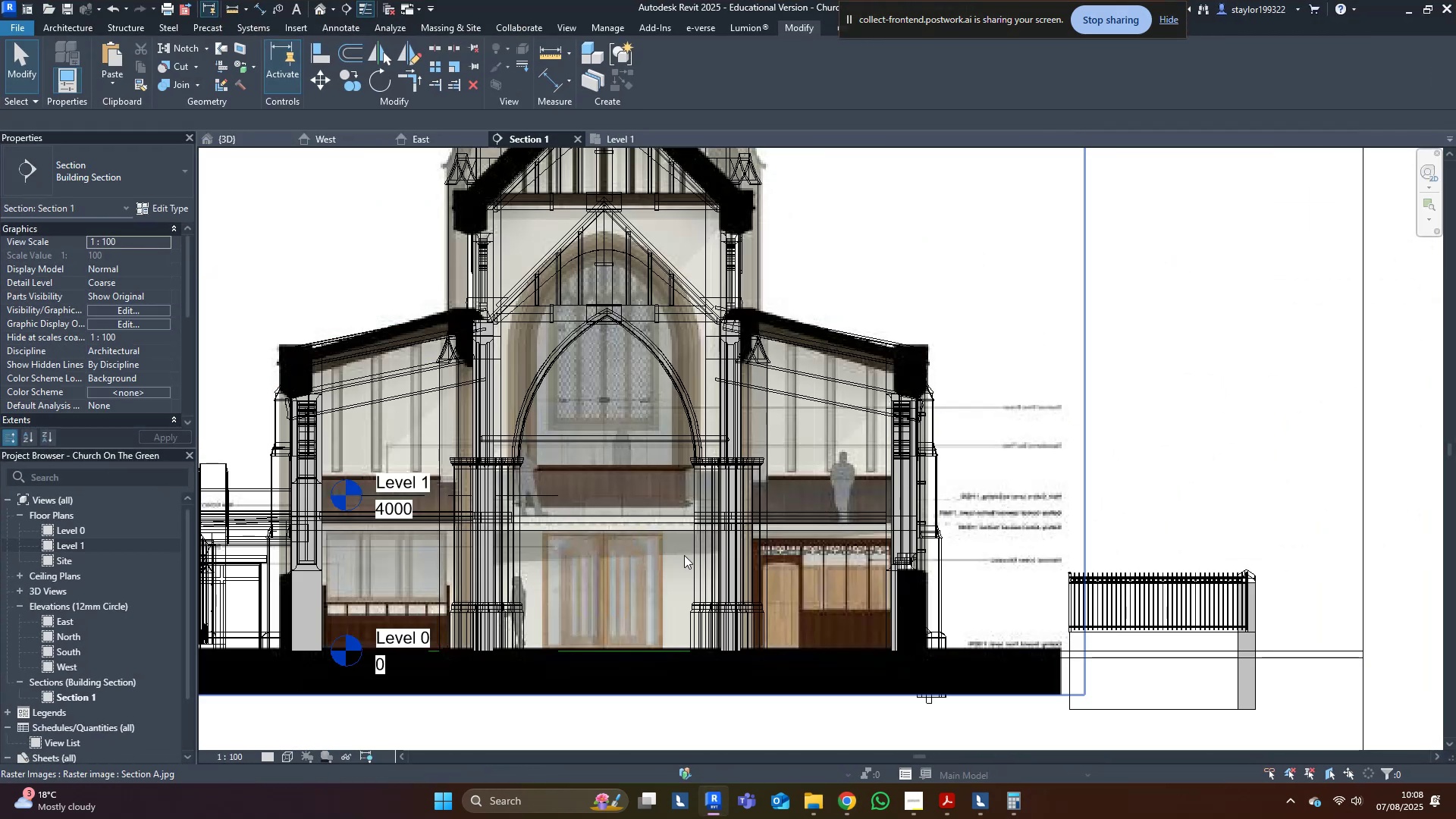 
type(sd)
 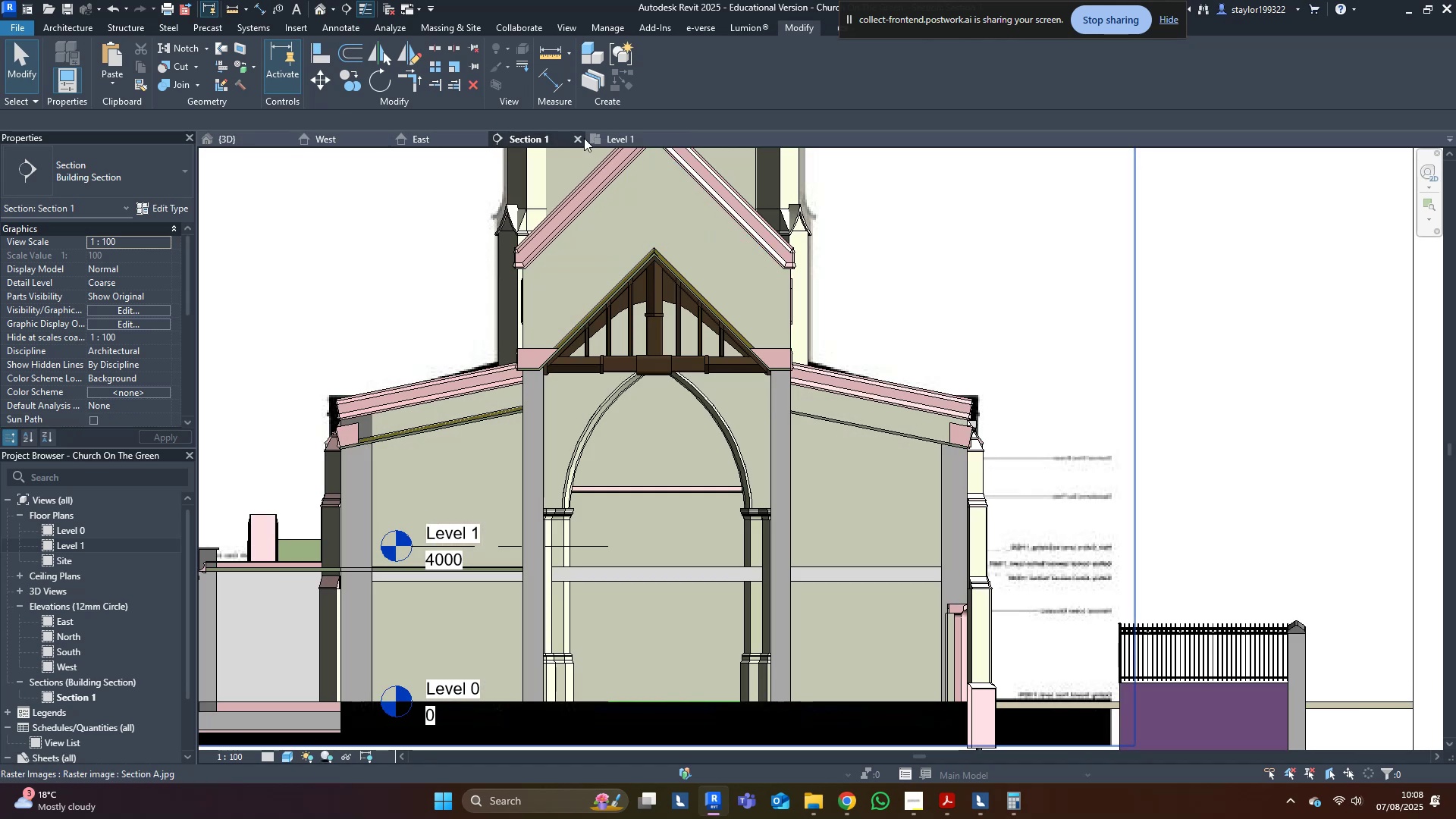 
left_click([619, 140])
 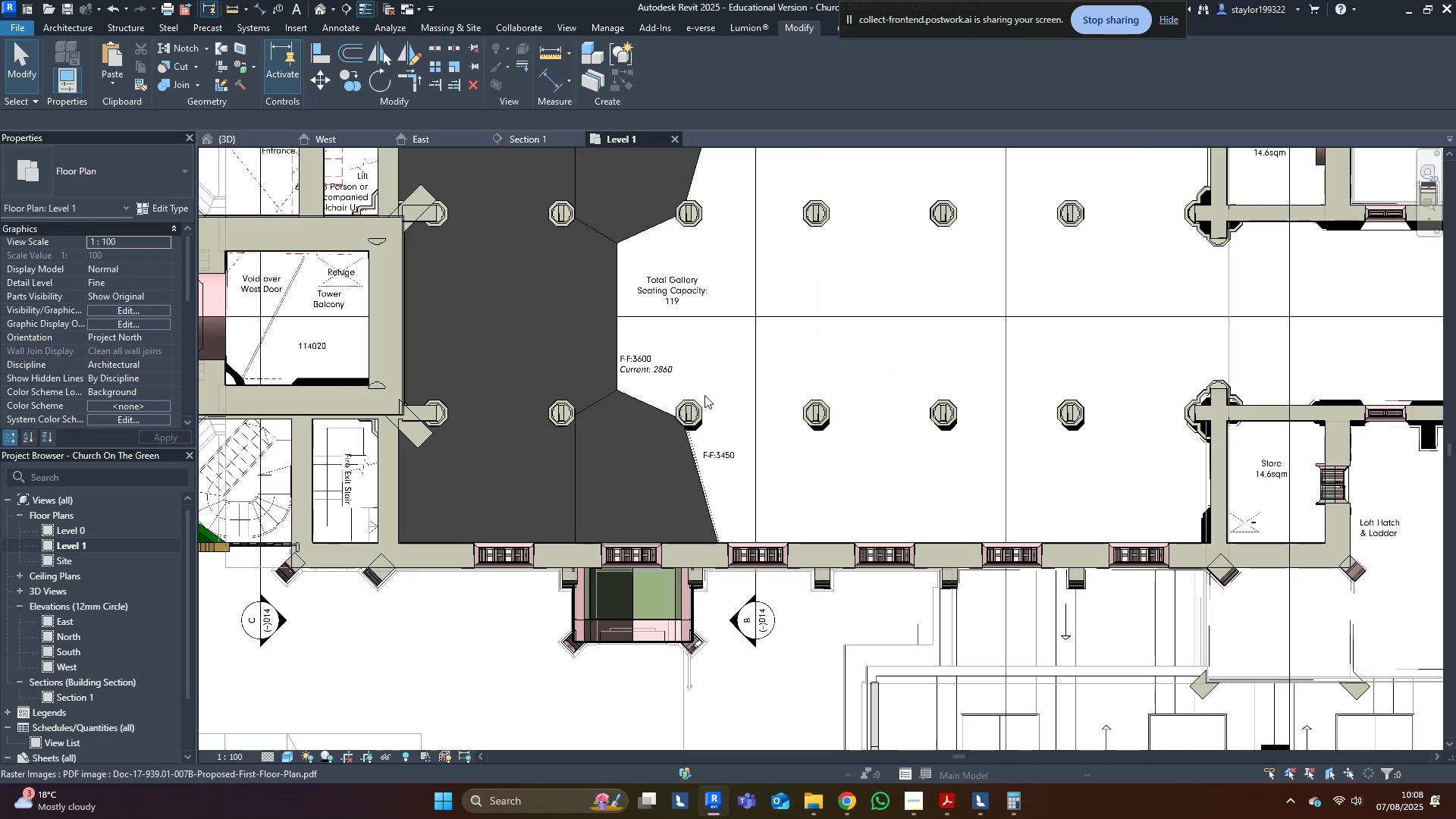 
type(wf)
 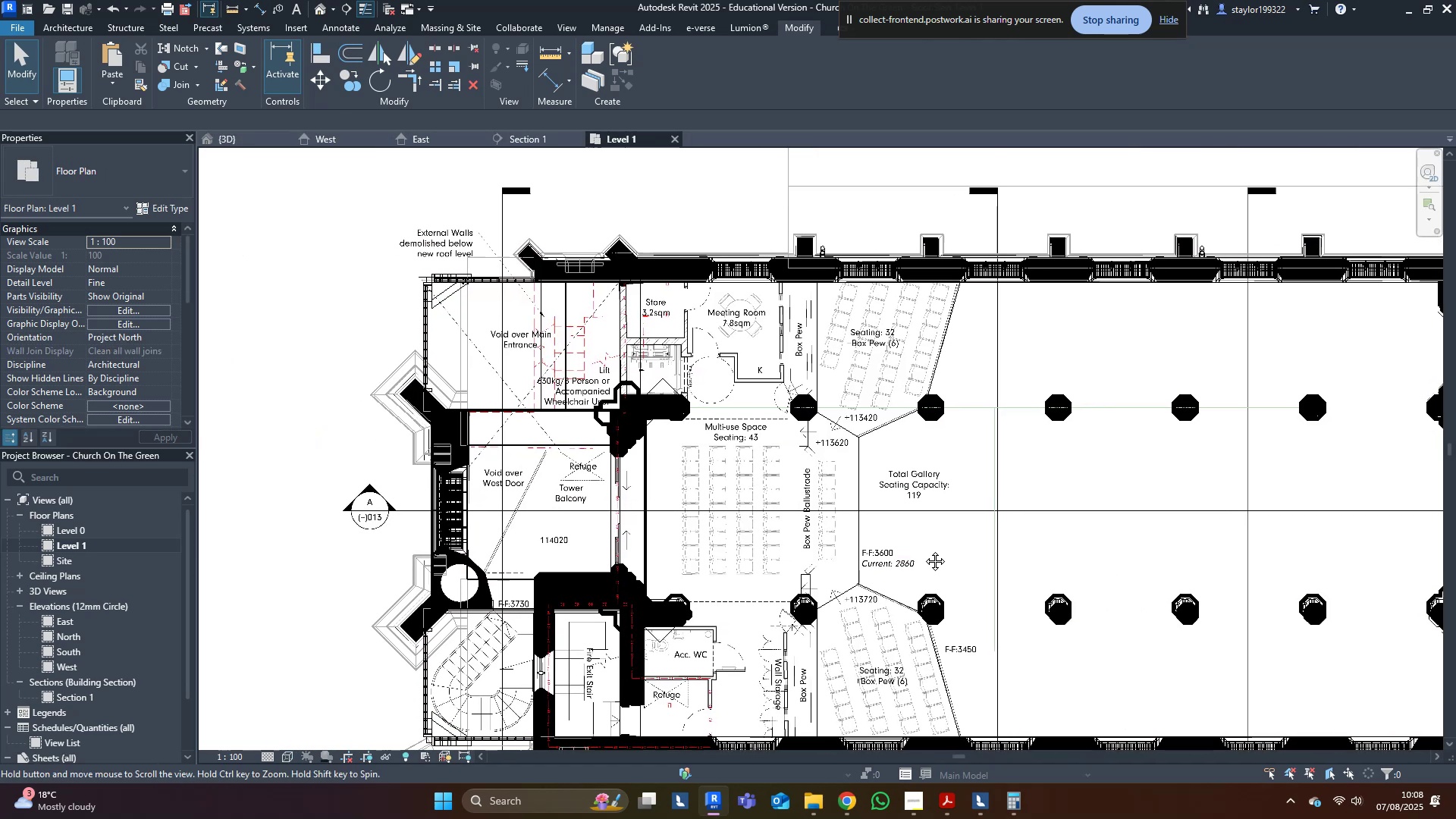 
scroll: coordinate [561, 413], scroll_direction: up, amount: 4.0
 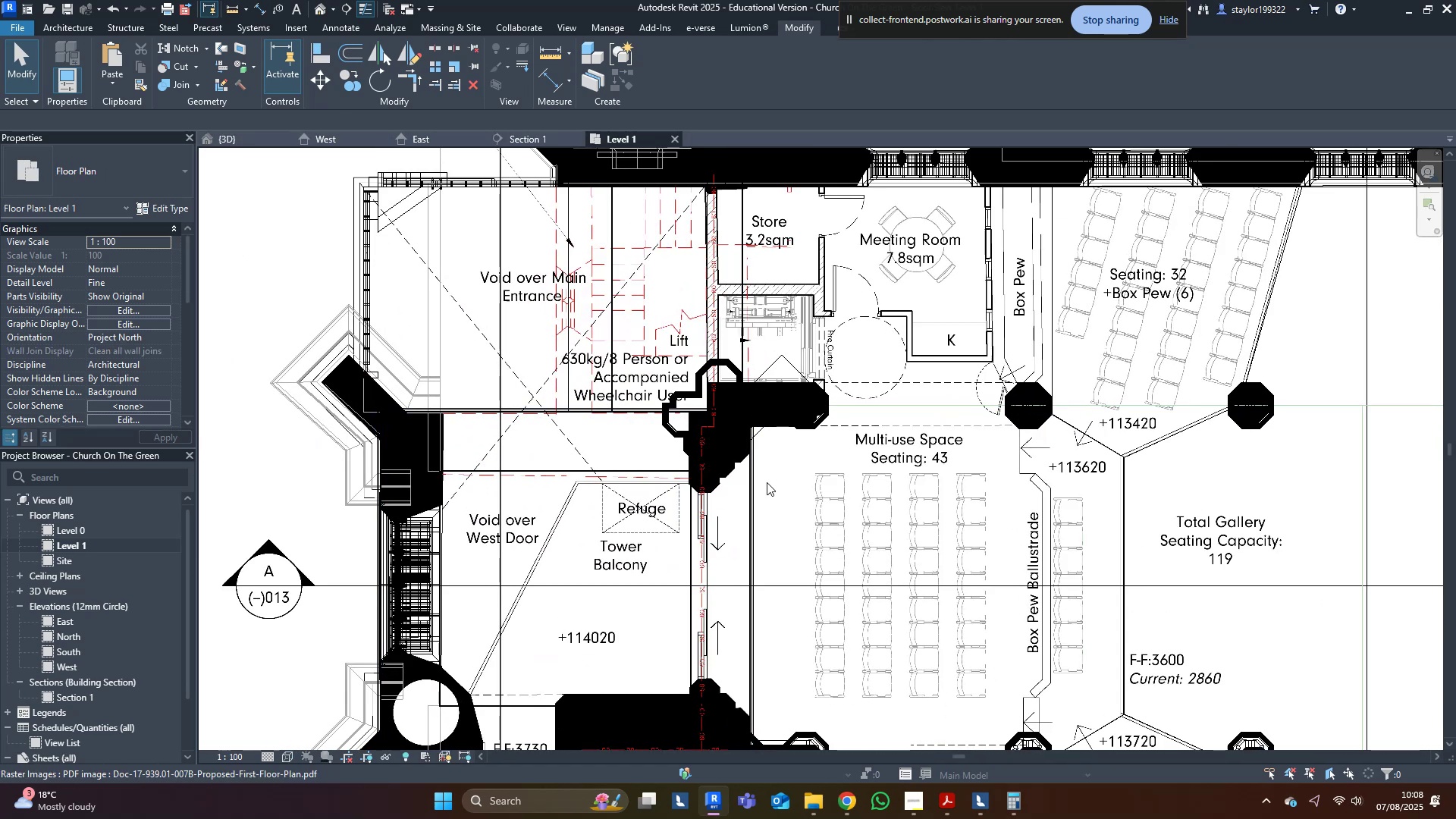 
scroll: coordinate [836, 588], scroll_direction: down, amount: 7.0
 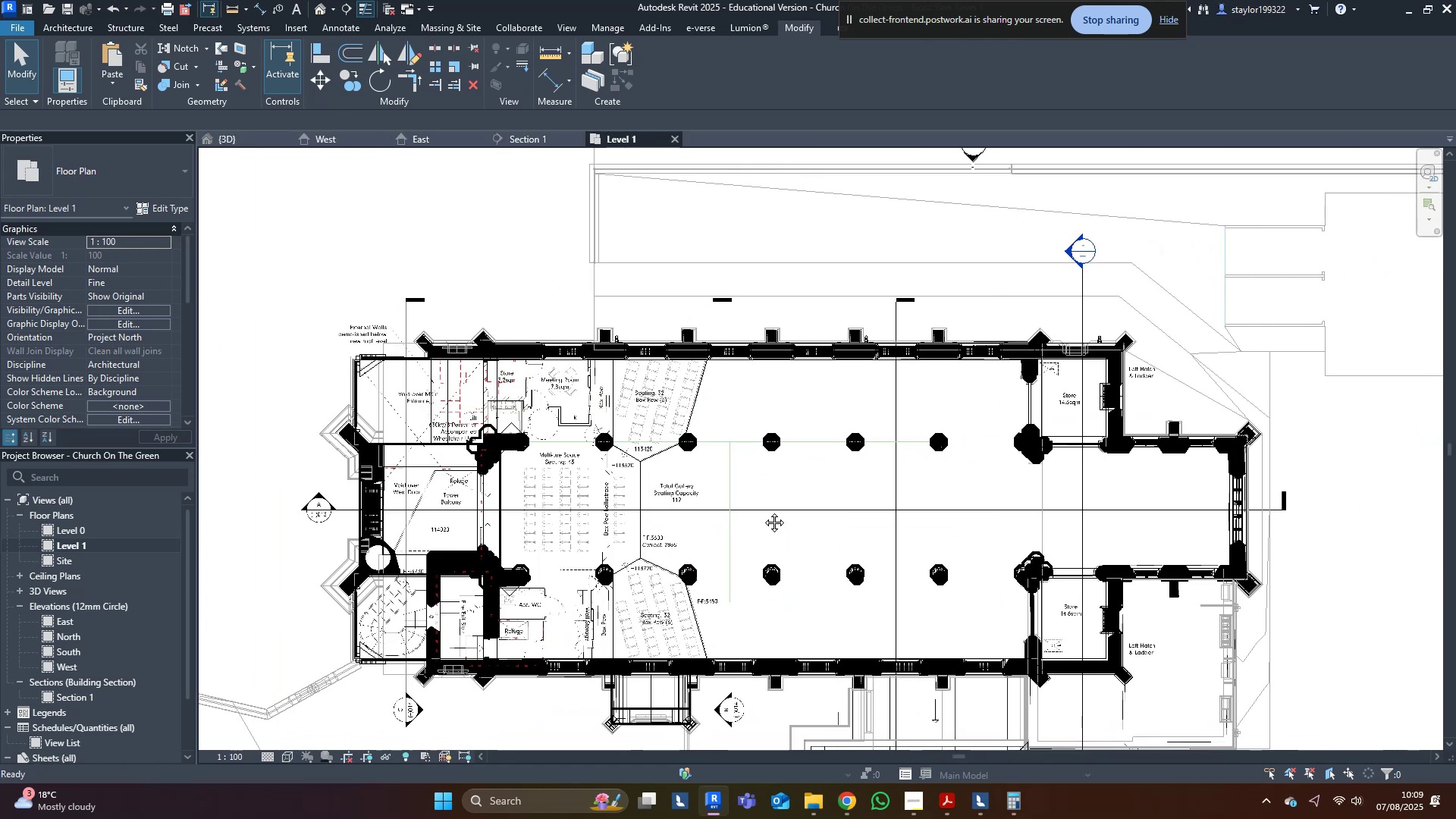 
scroll: coordinate [1056, 472], scroll_direction: up, amount: 3.0
 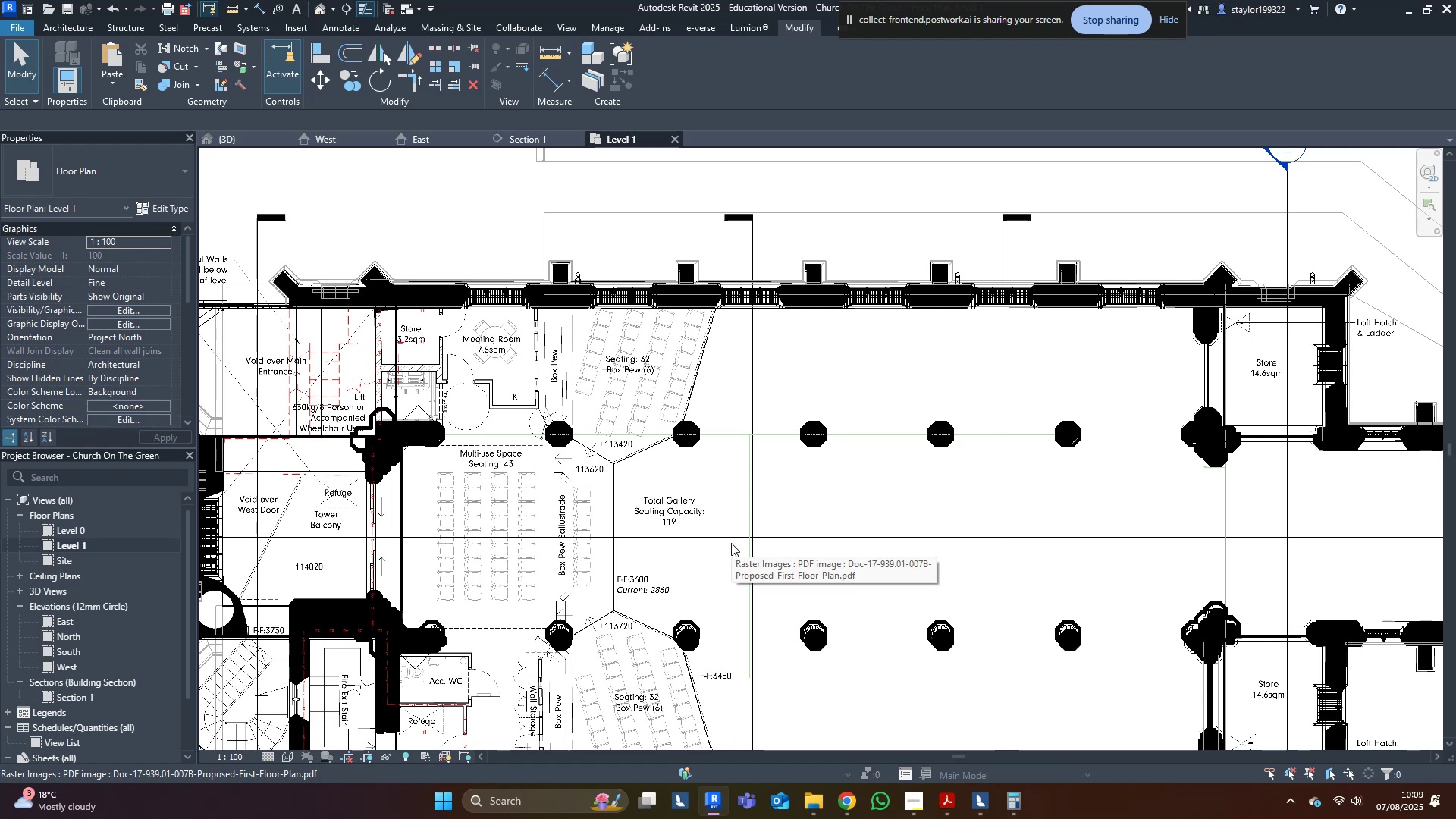 
type(sd)
 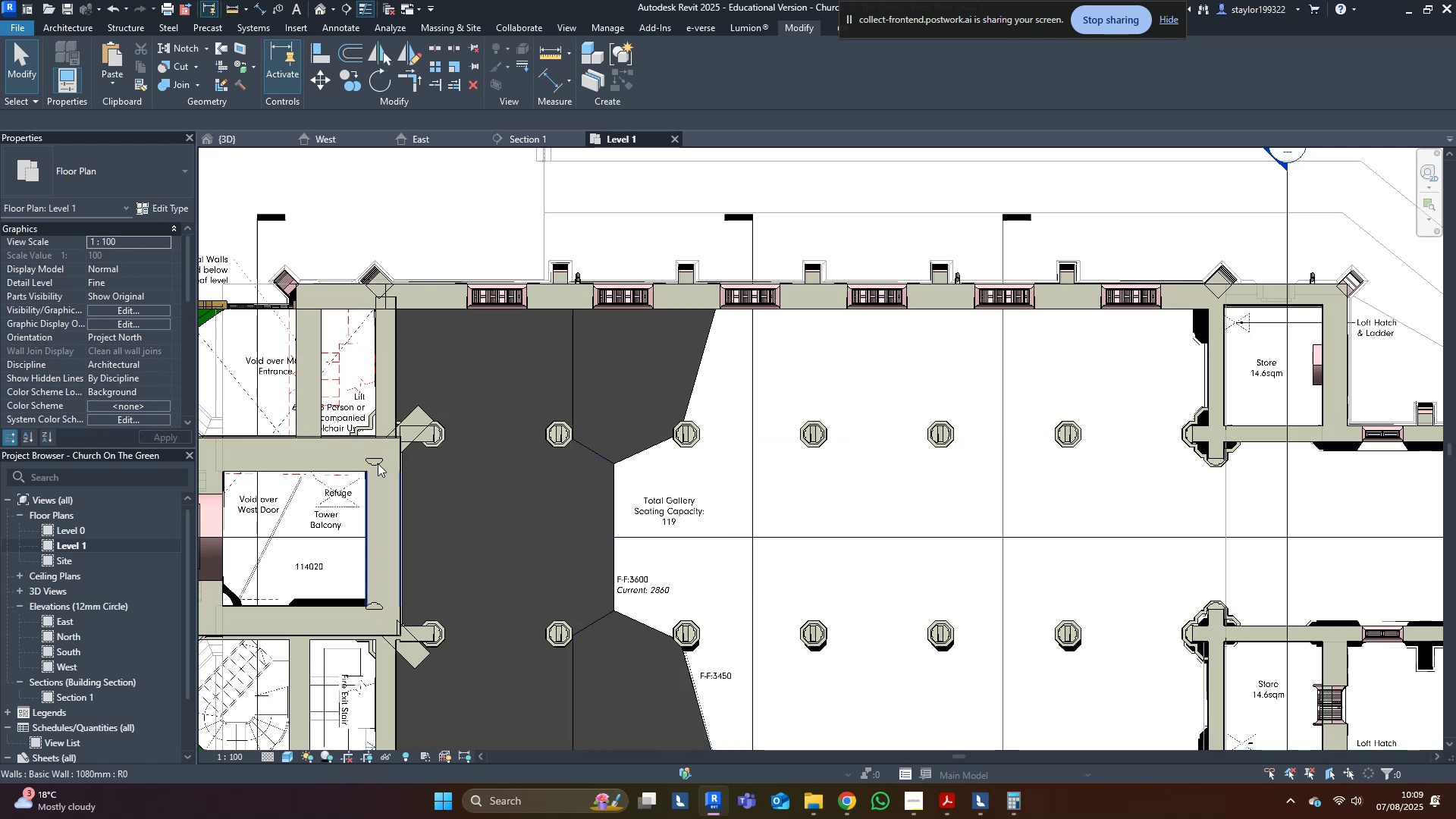 
left_click([382, 499])
 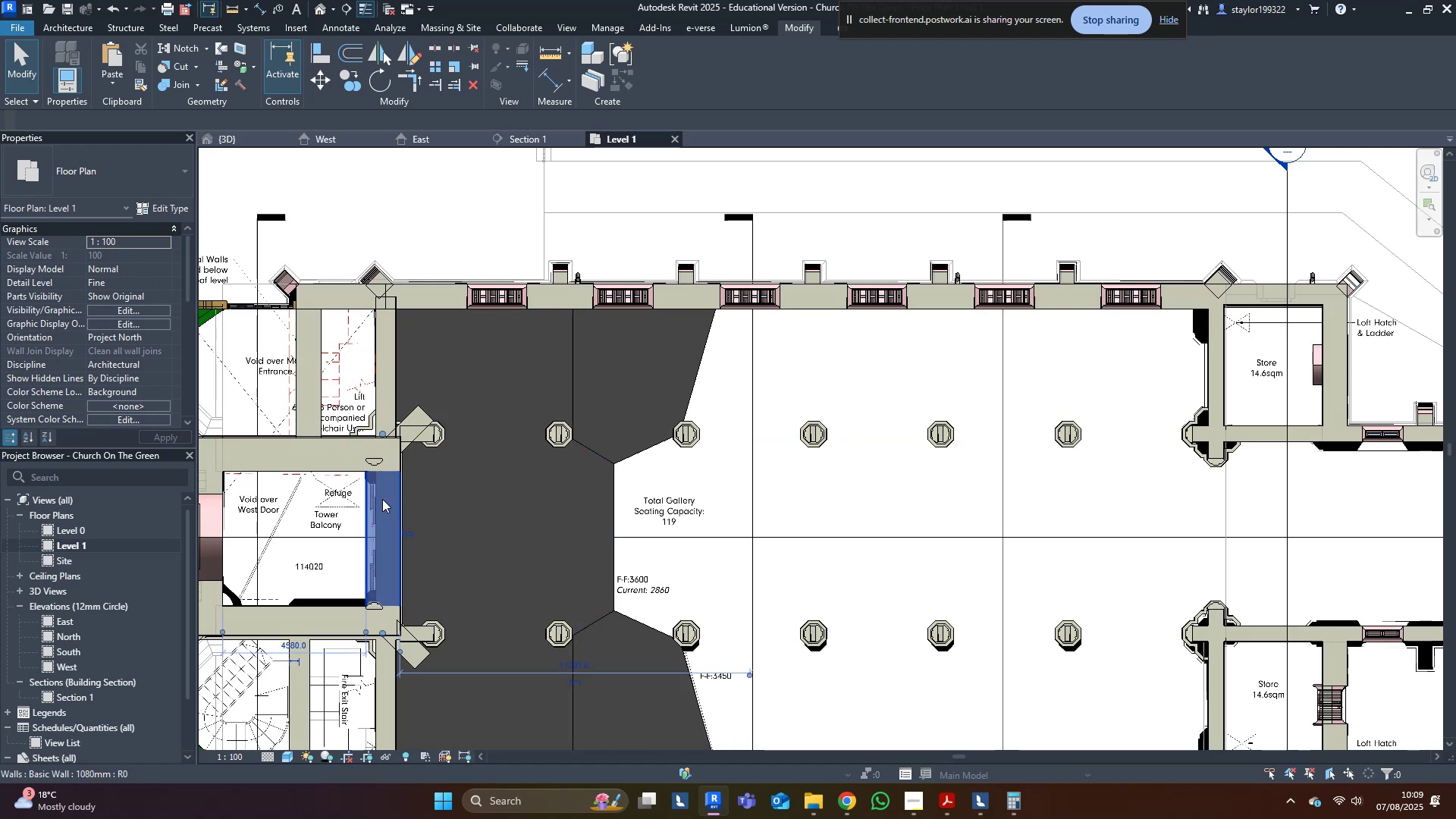 
type(wfsd)
 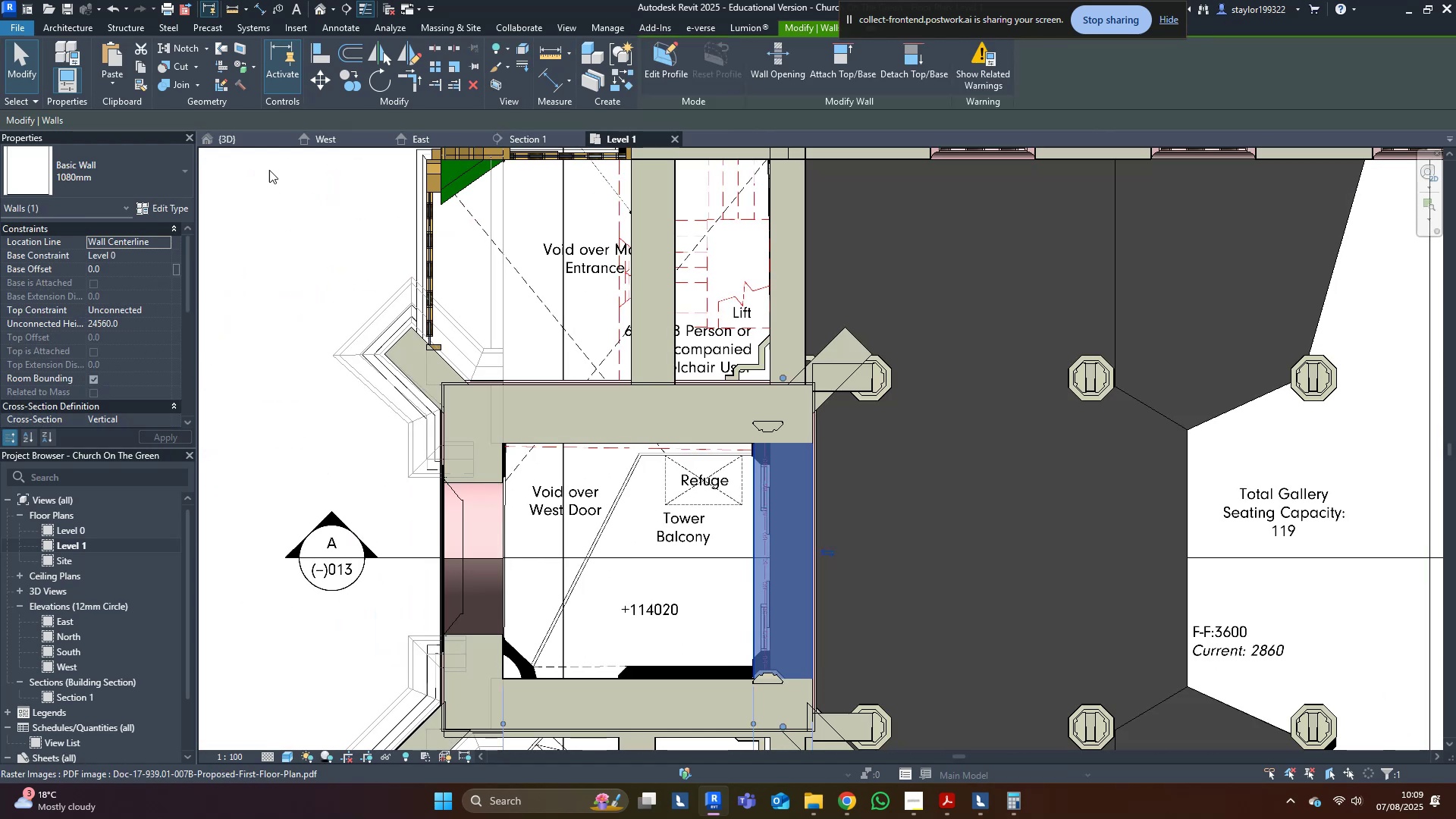 
scroll: coordinate [382, 499], scroll_direction: up, amount: 4.0
 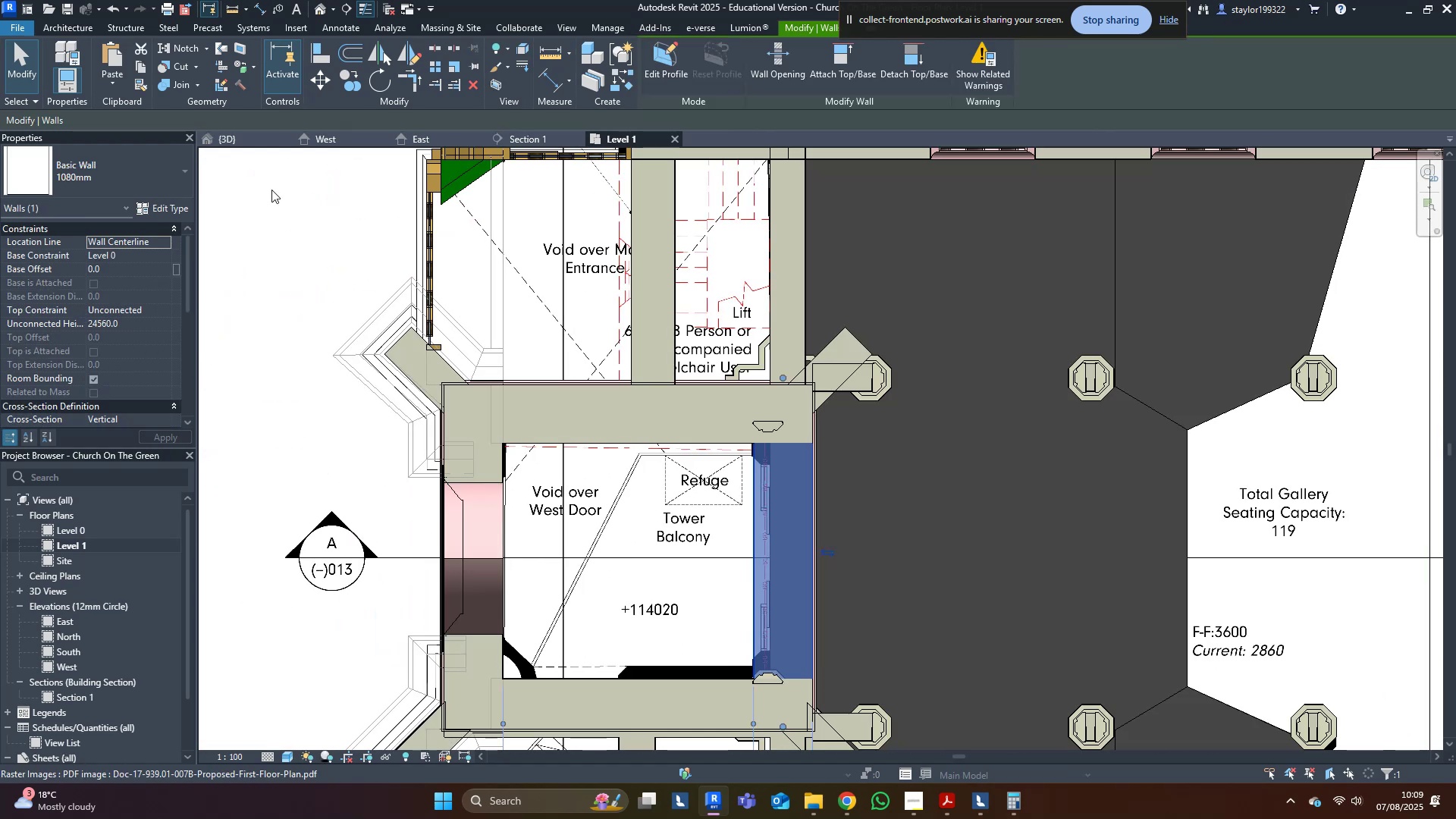 
left_click([246, 147])
 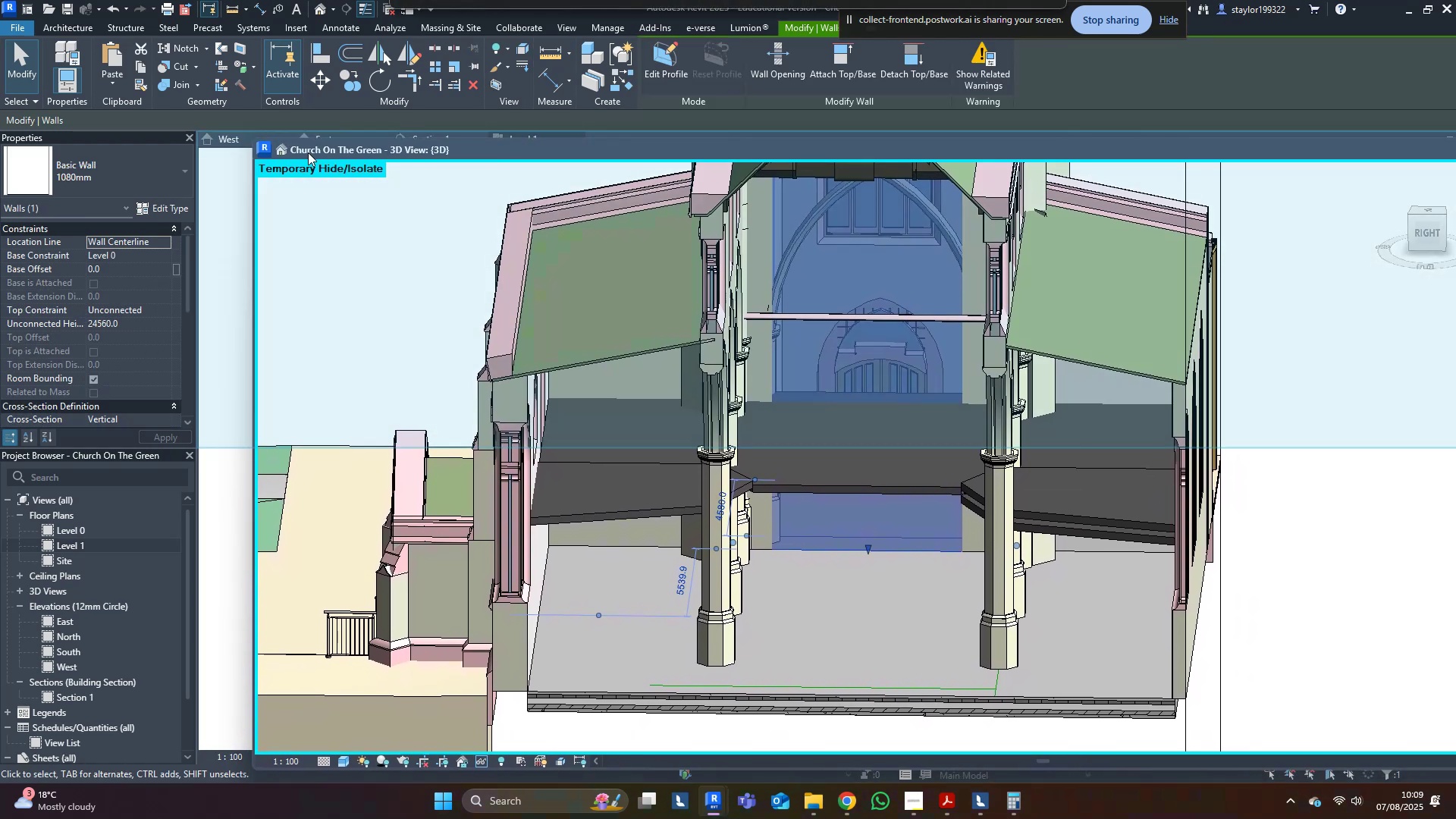 
wait(5.02)
 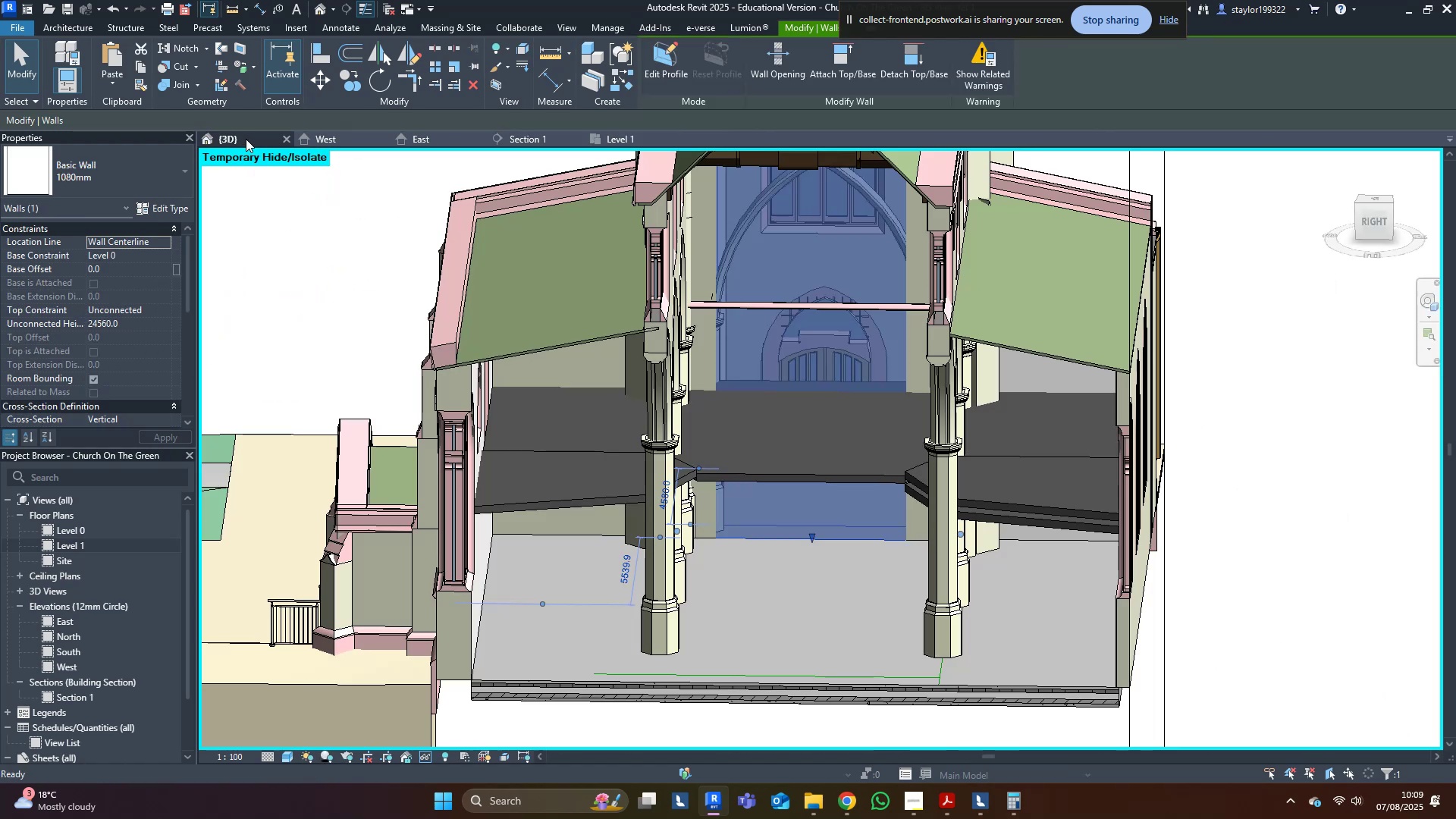 
middle_click([667, 348])
 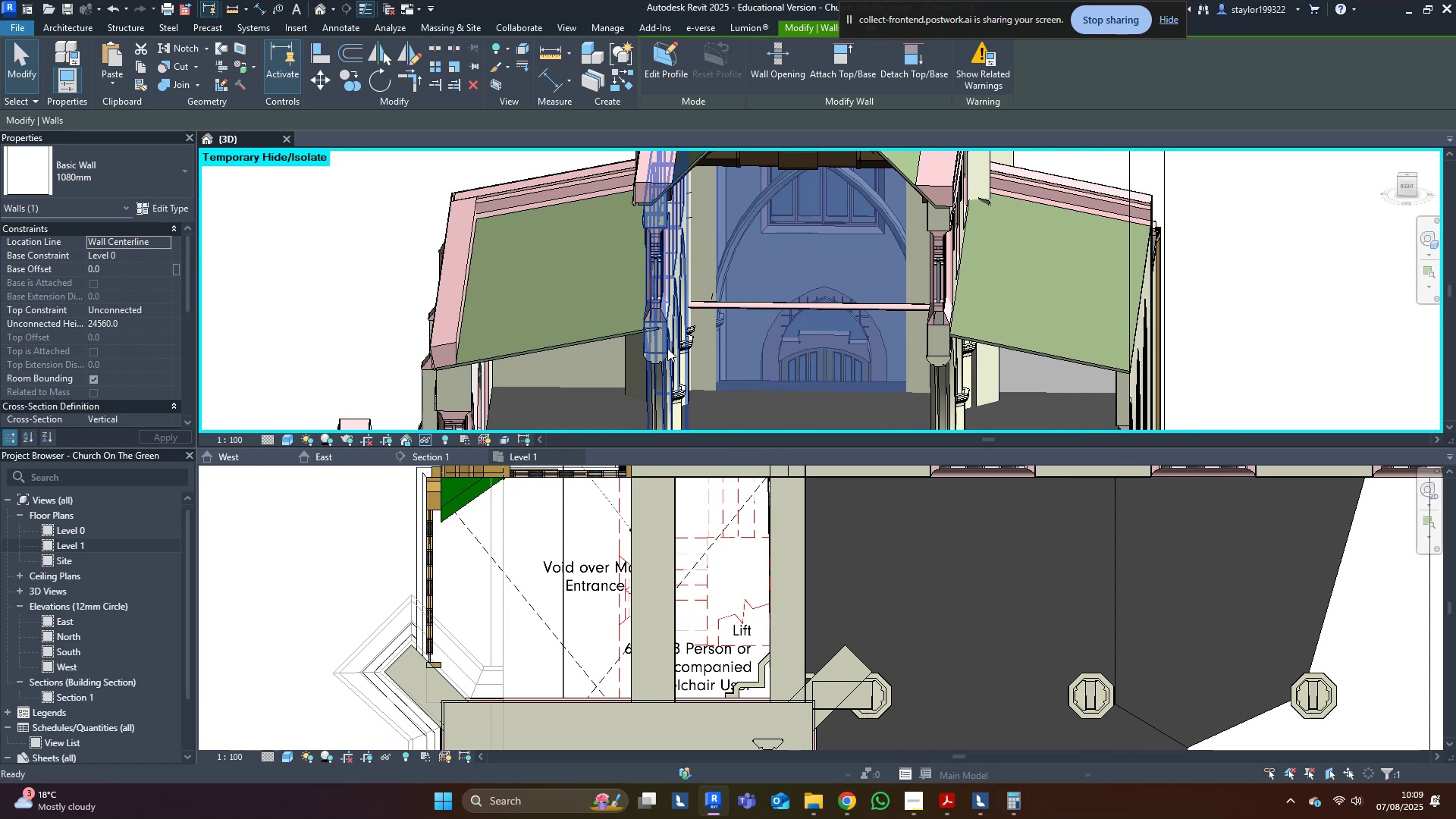 
type(tw)
key(Escape)
 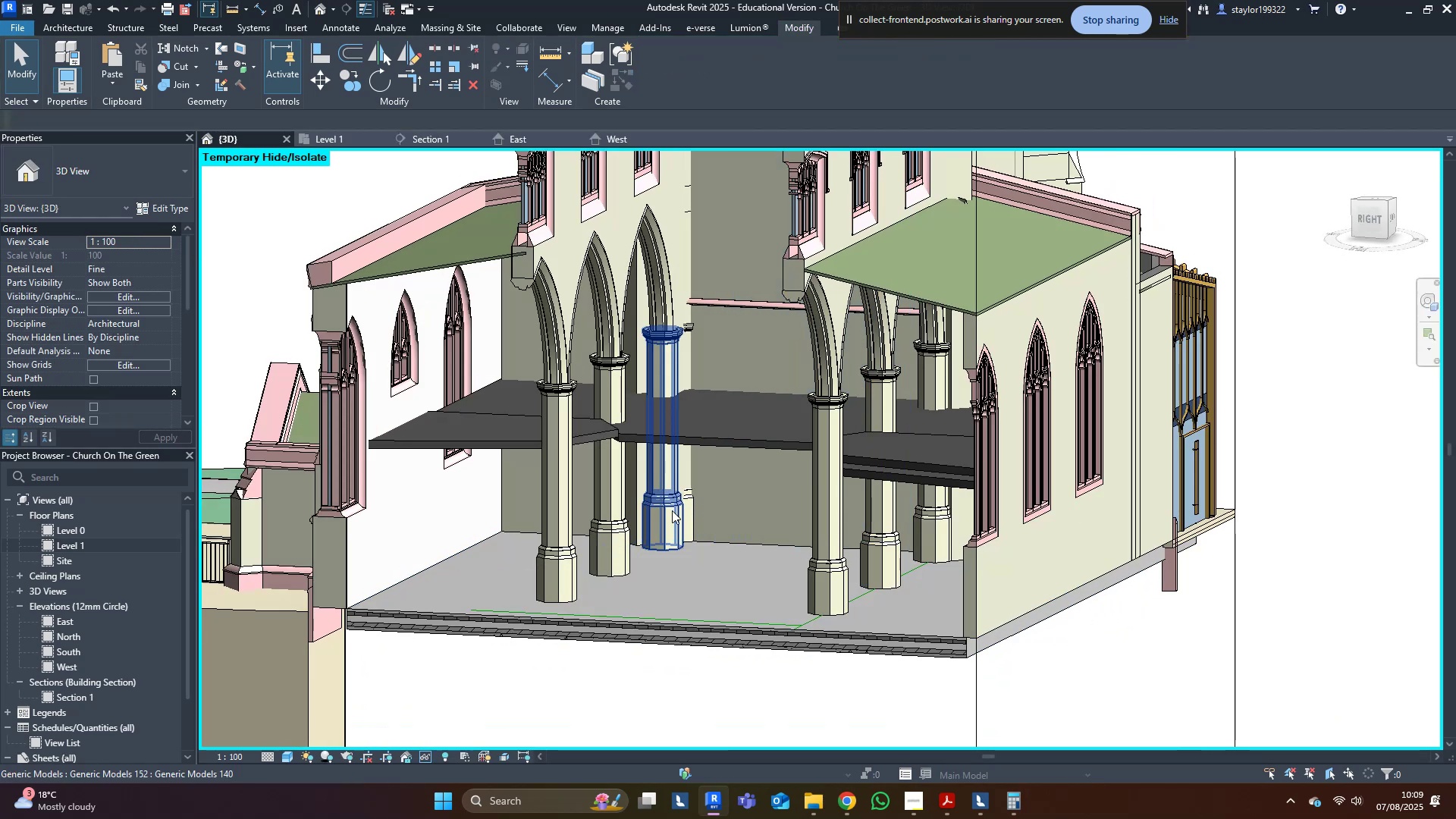 
left_click([697, 522])
 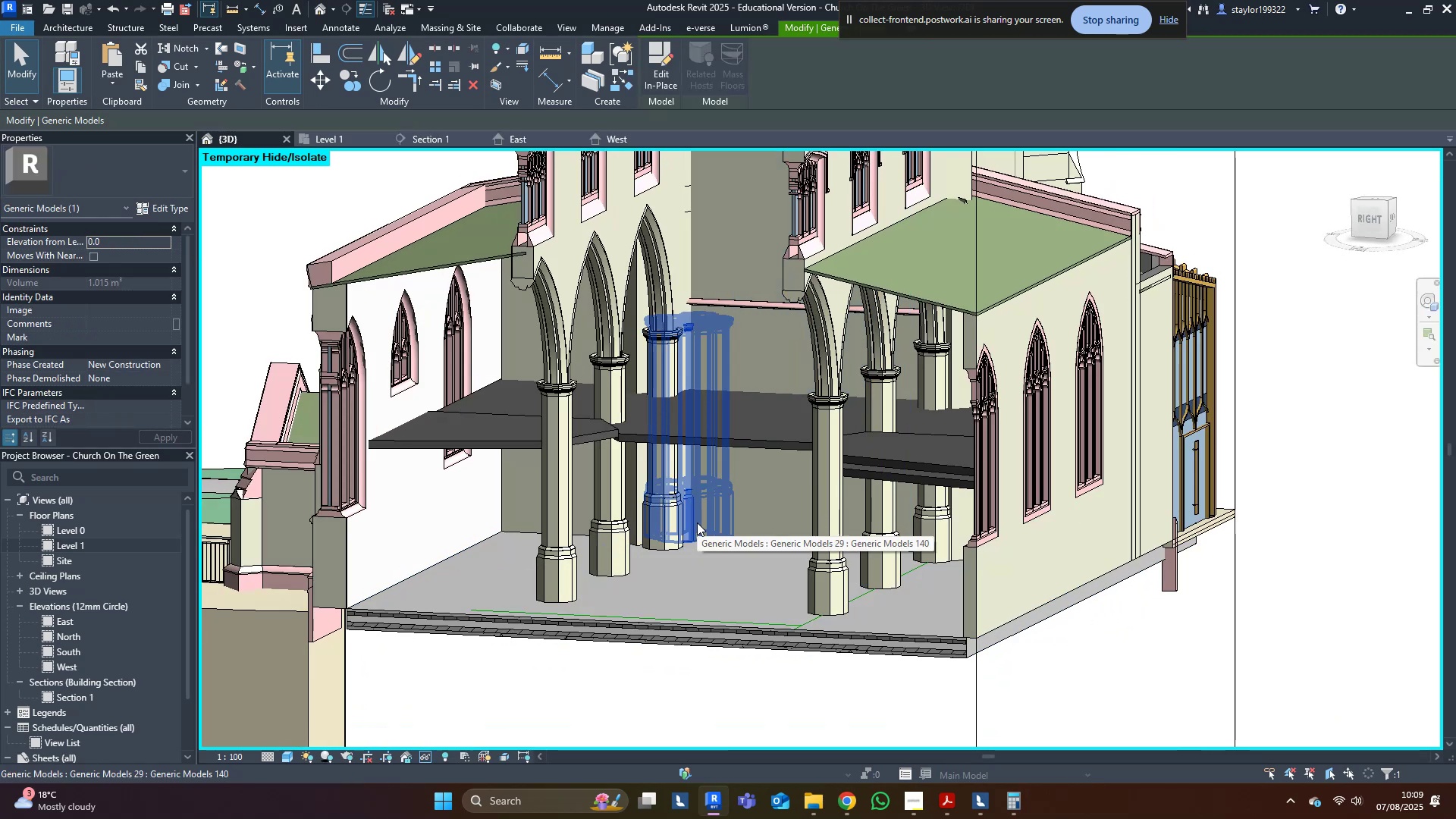 
type(wfsd)
 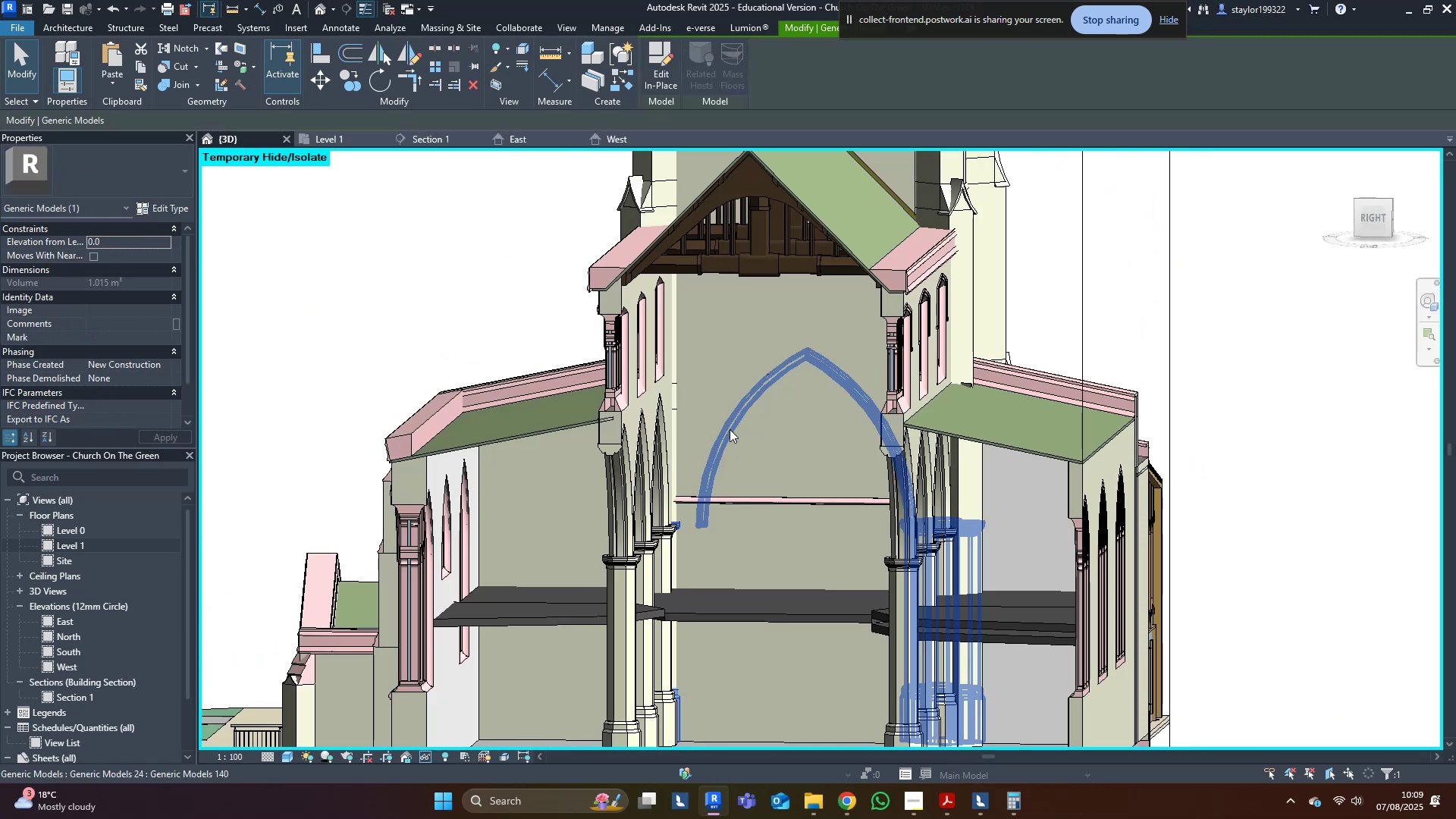 
left_click([730, 429])
 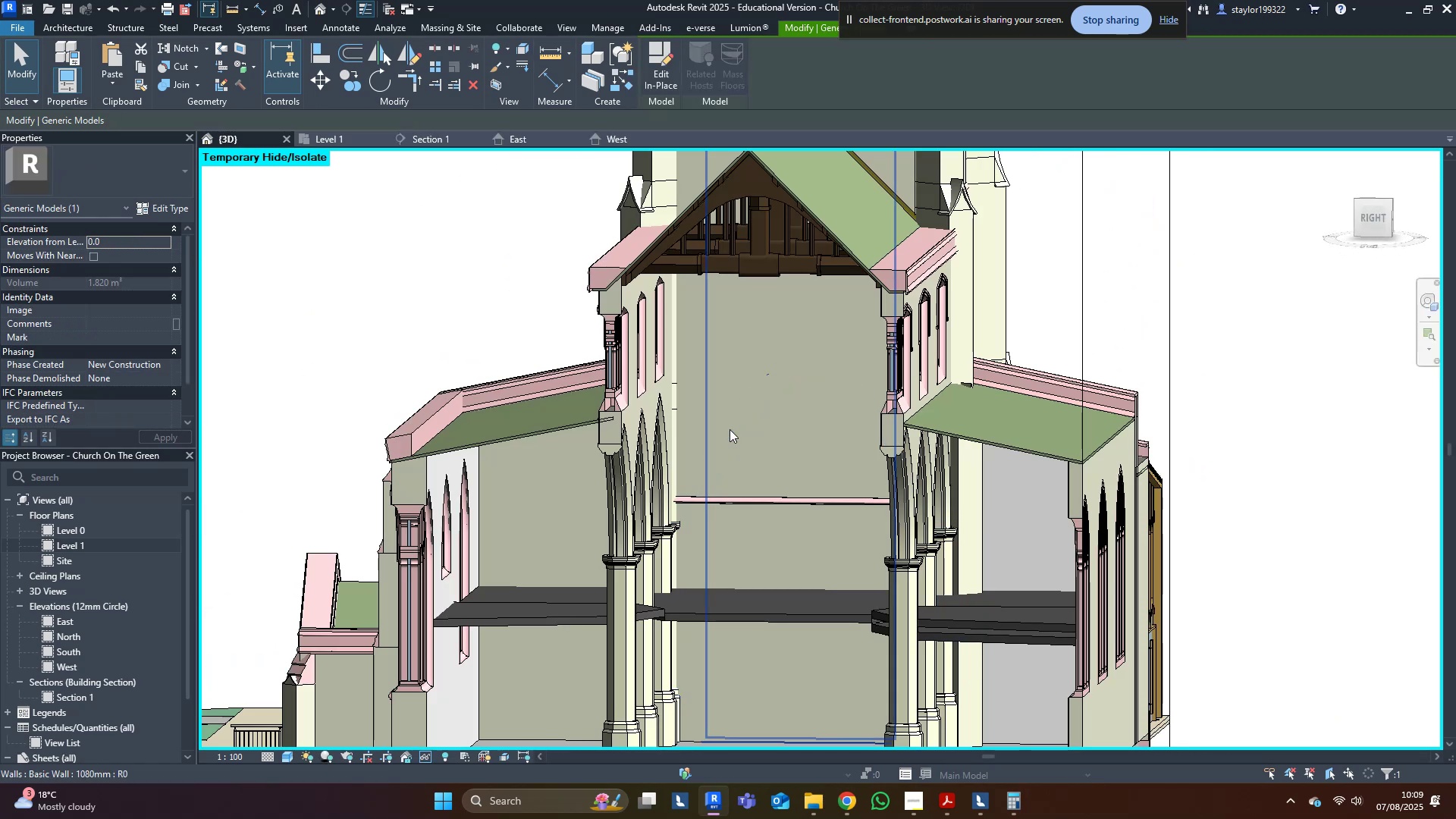 
scroll: coordinate [730, 429], scroll_direction: down, amount: 4.0
 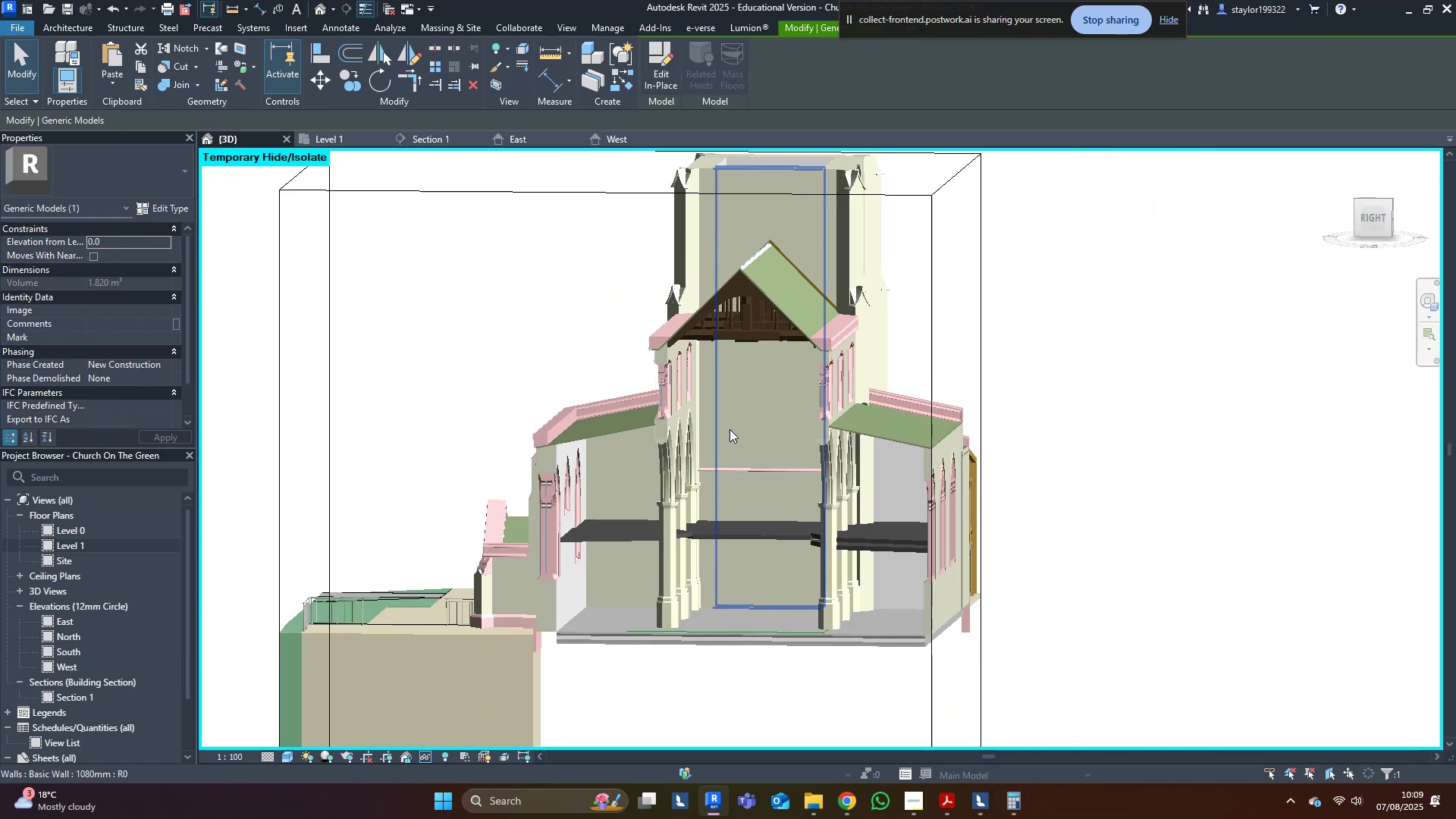 
hold_key(key=ShiftLeft, duration=0.34)
 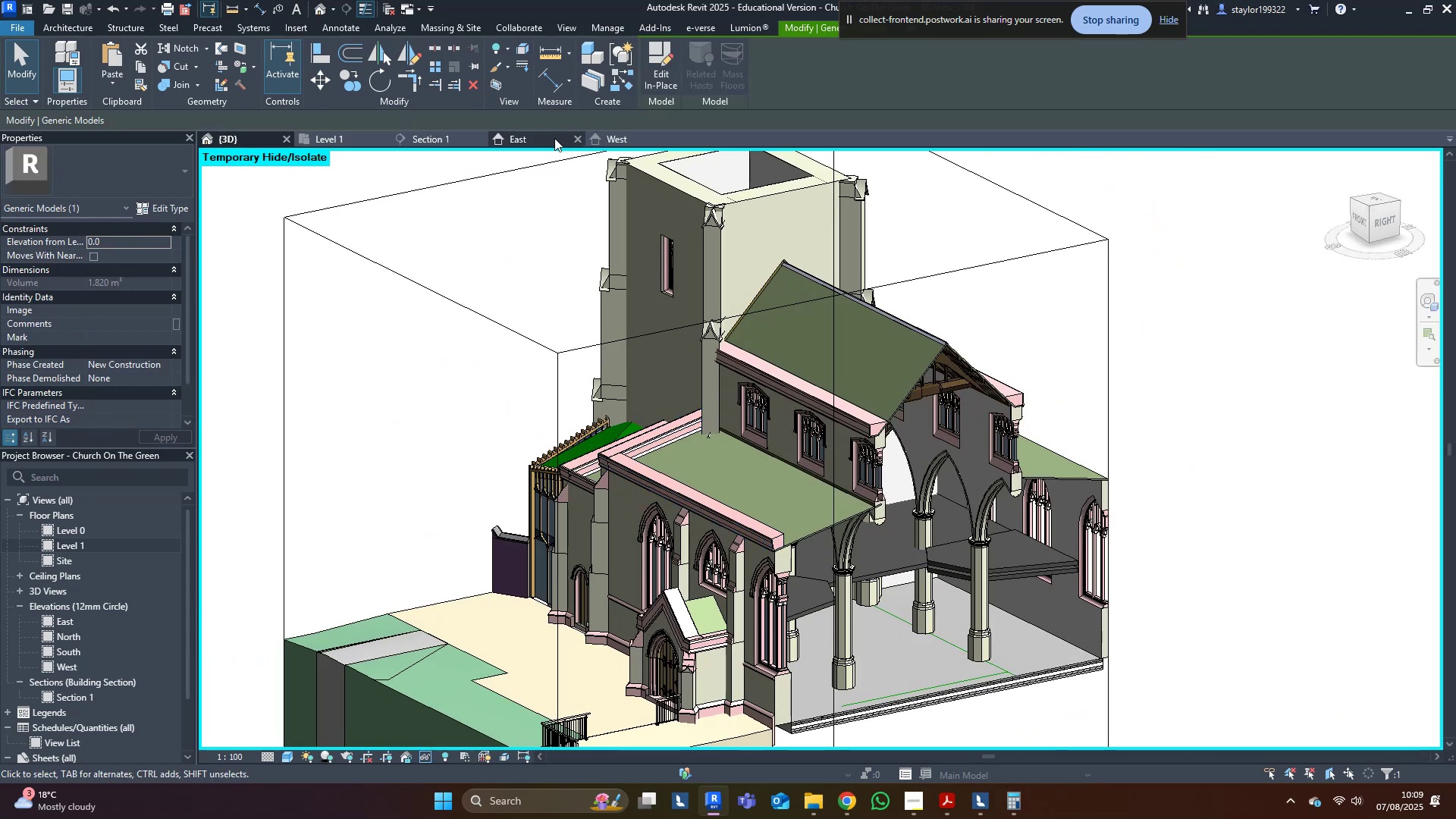 
left_click([546, 136])
 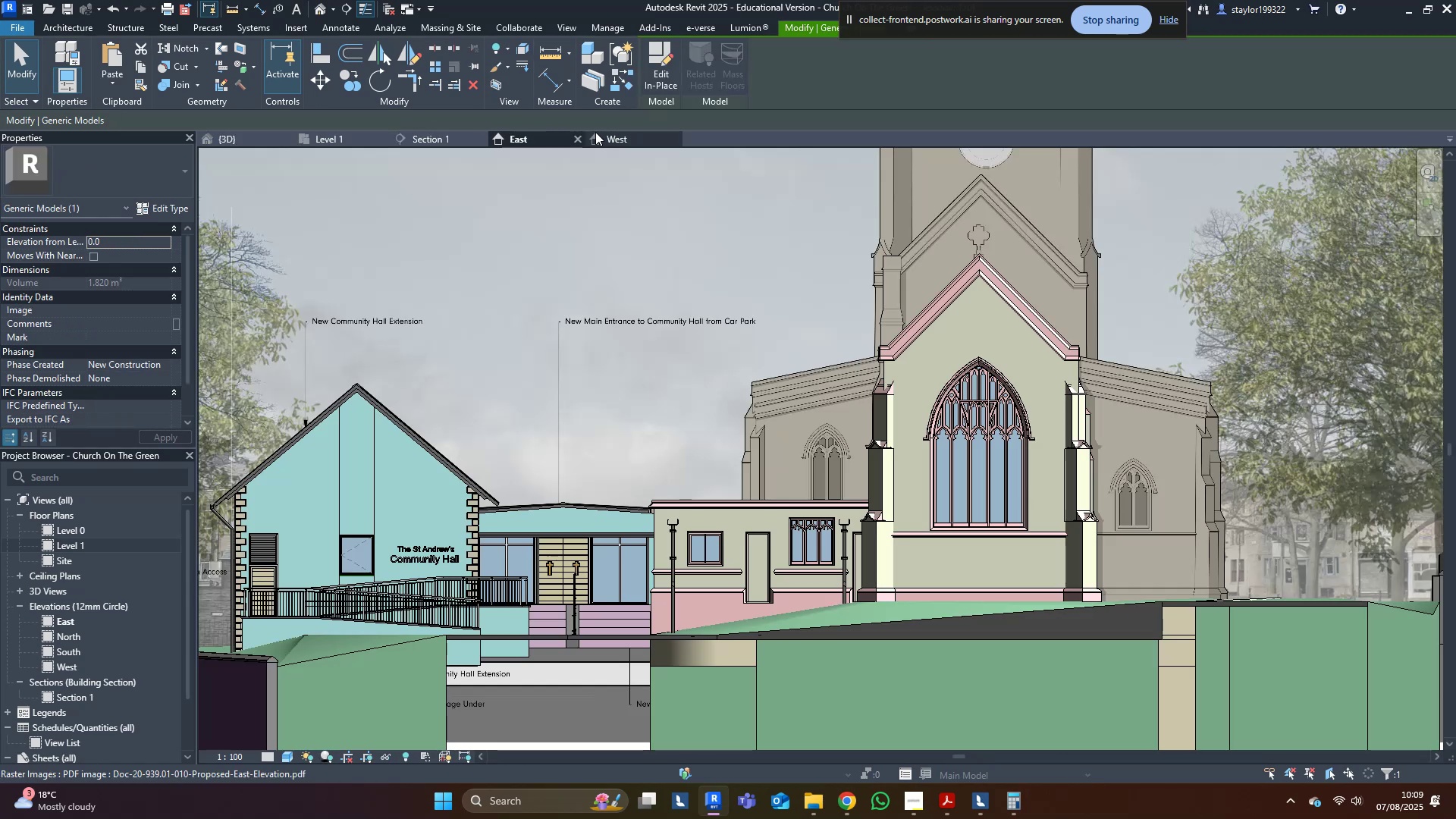 
left_click([426, 141])
 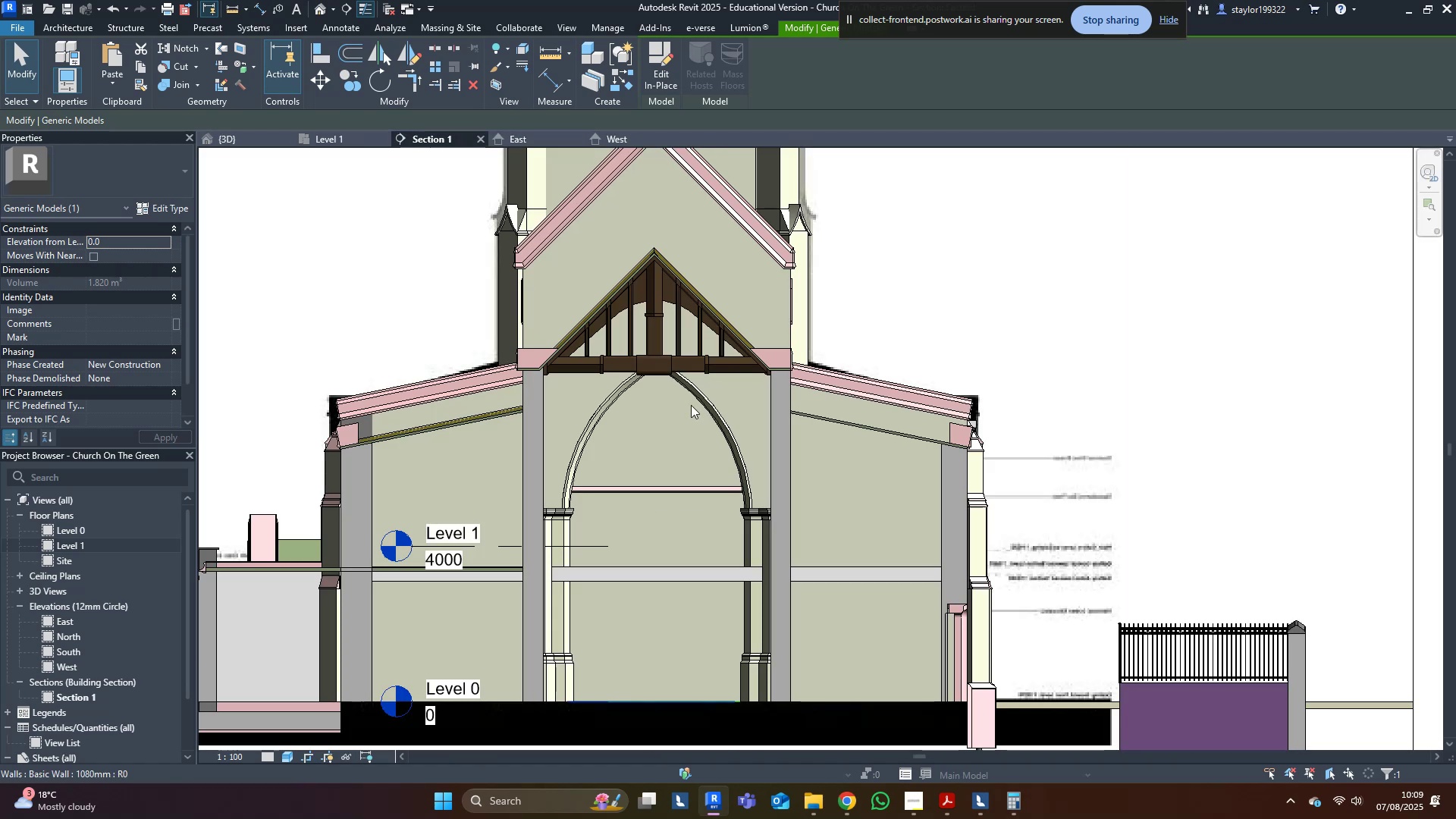 
middle_click([712, 417])
 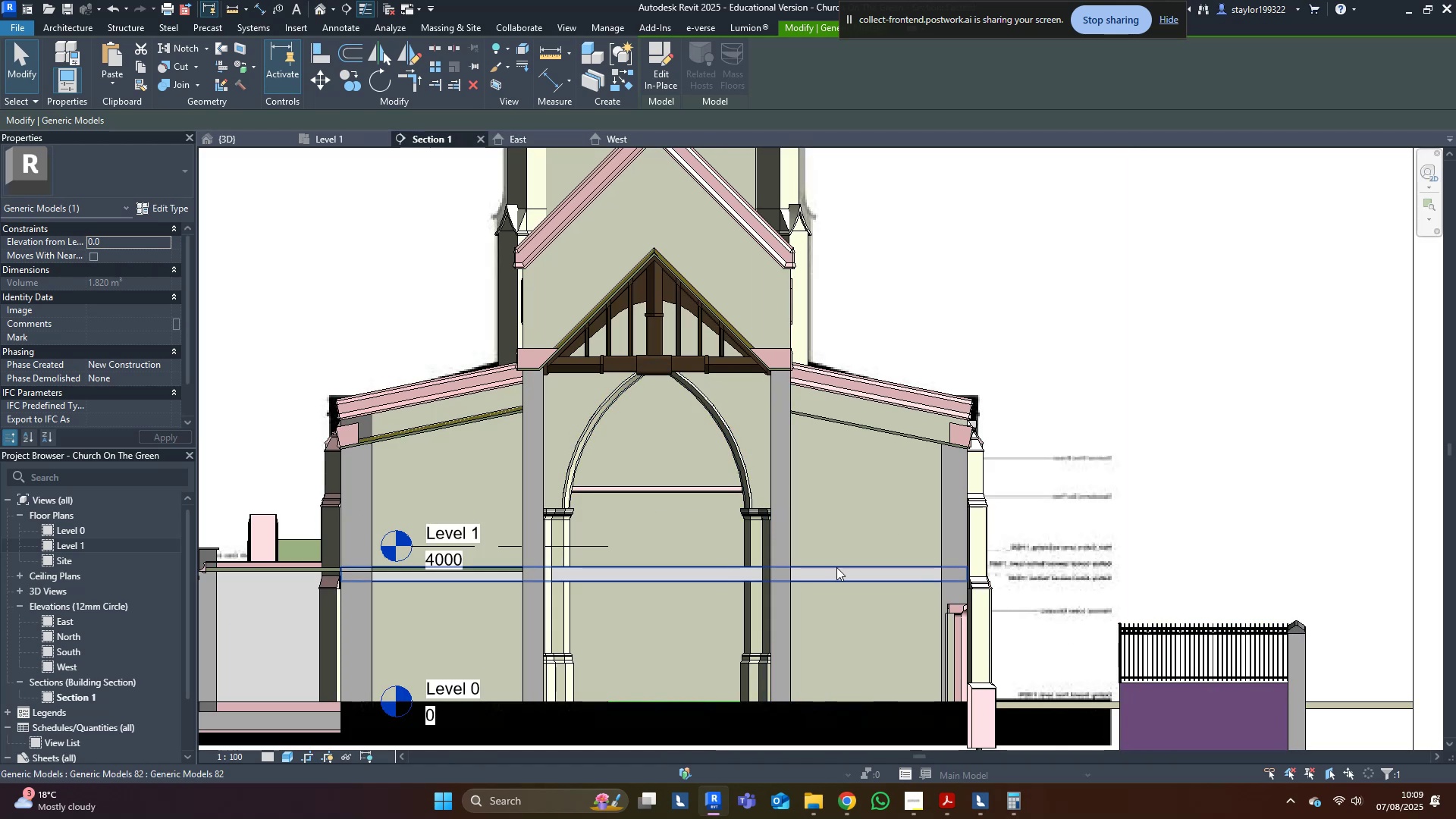 
type(wf)
 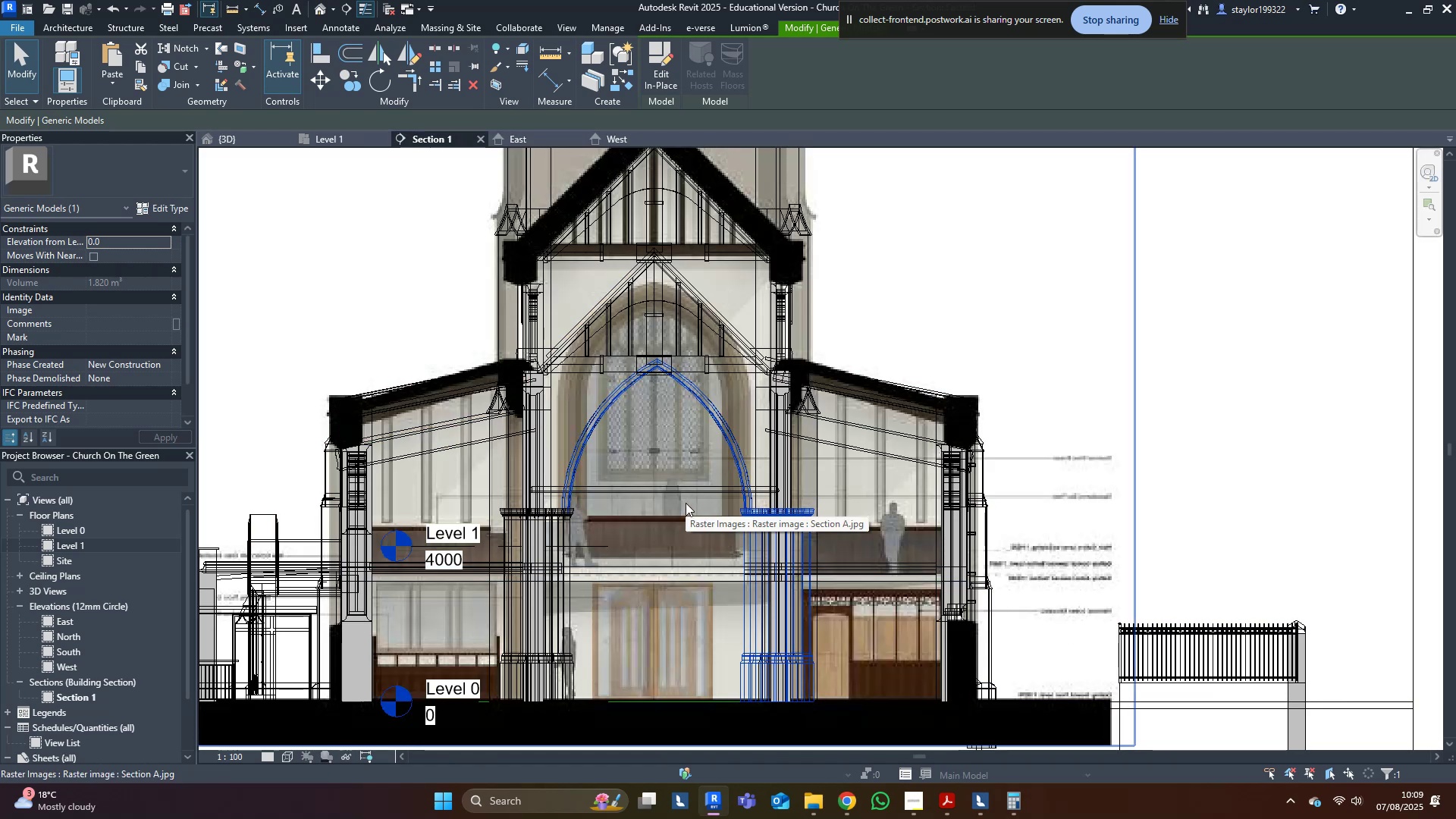 
type(sd)
 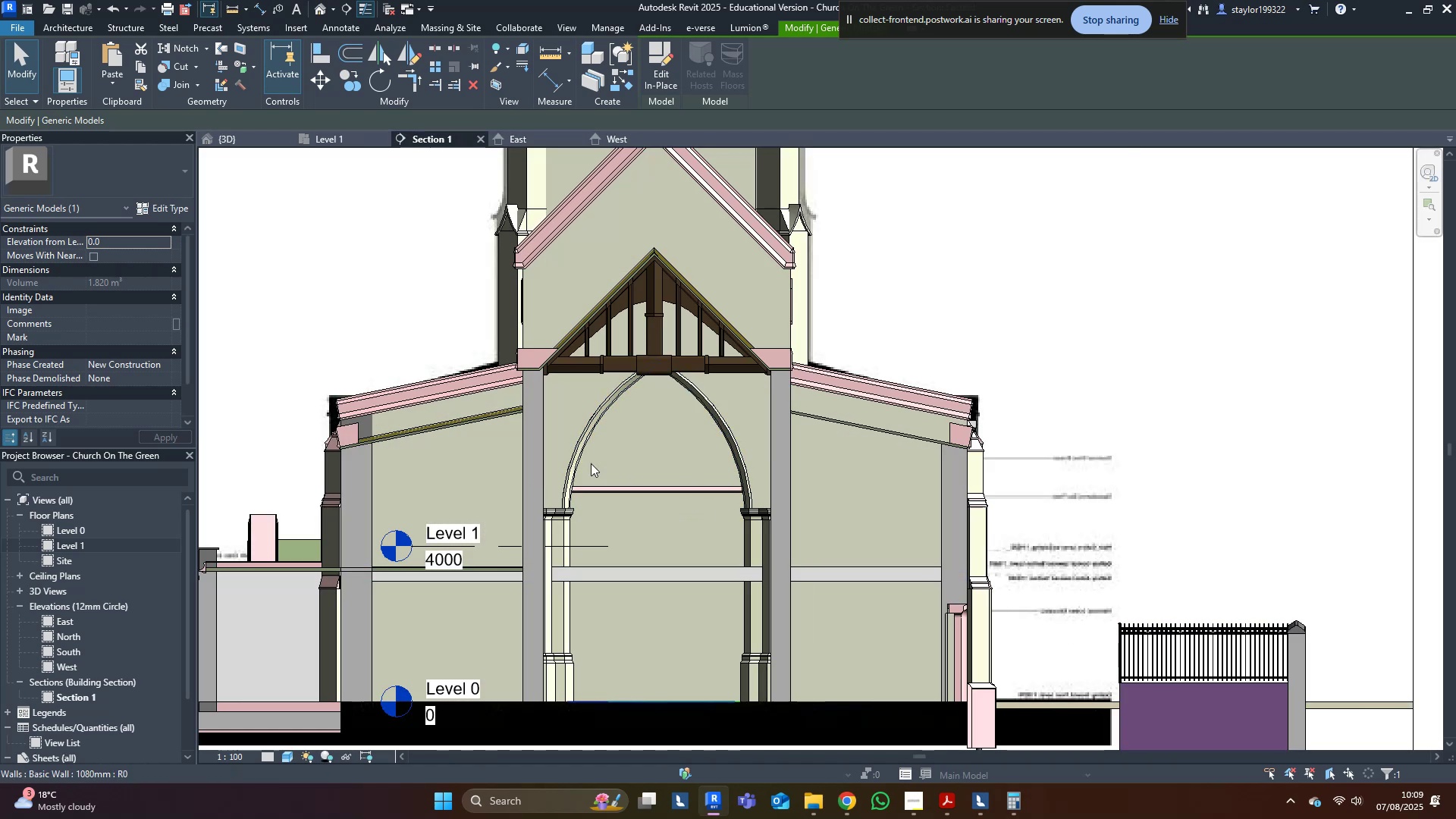 
left_click([583, 457])
 